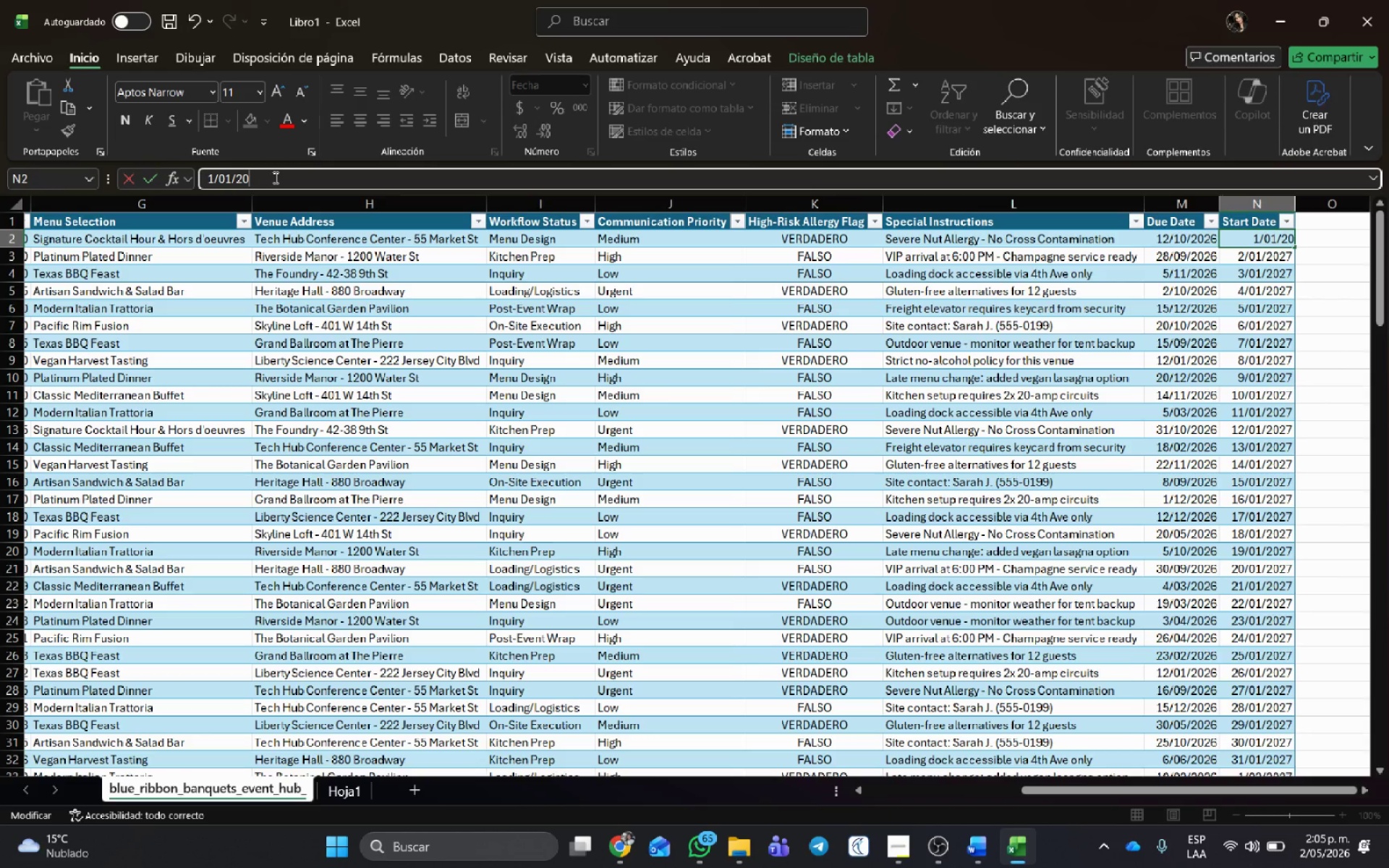 
key(Backspace)
 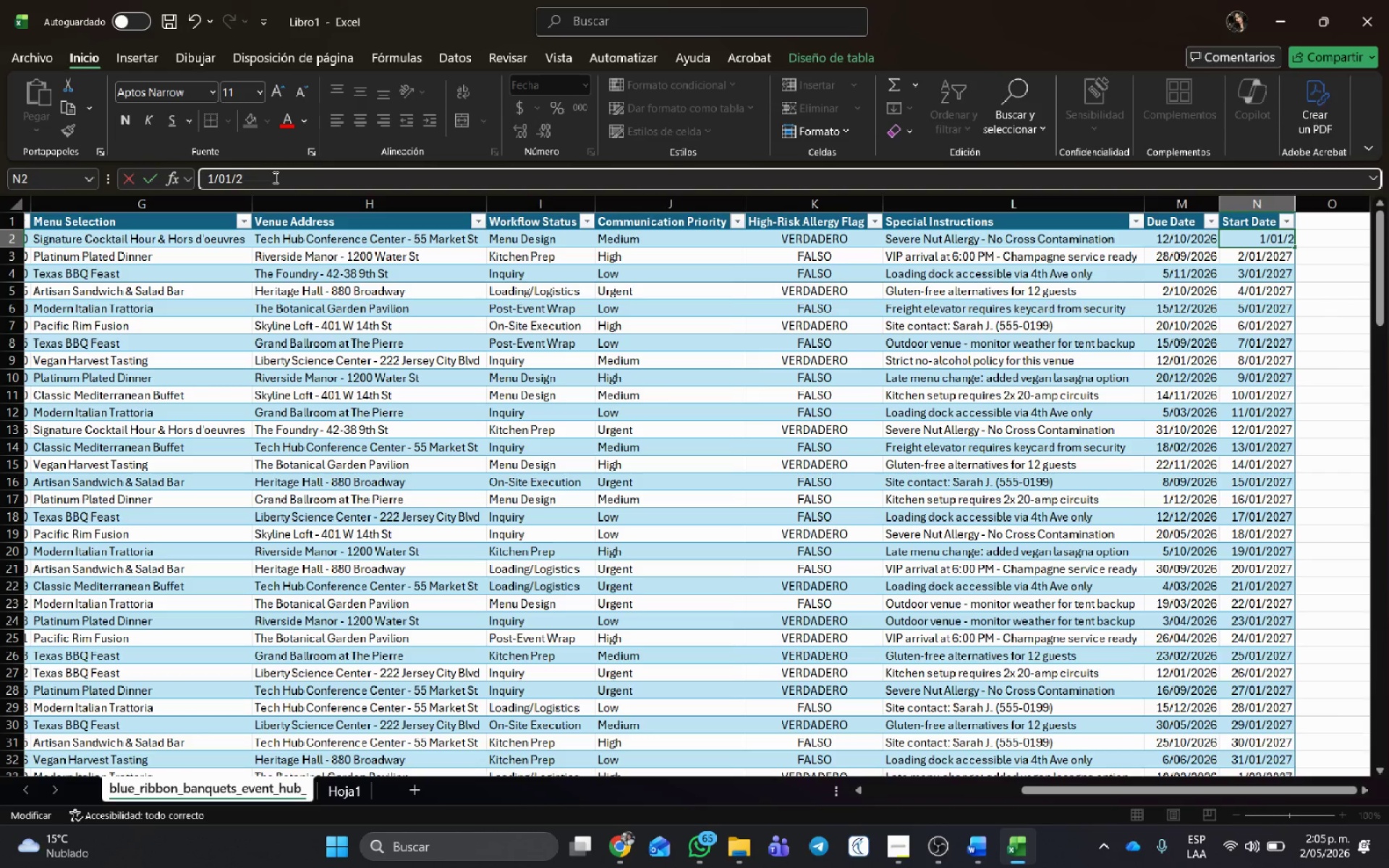 
key(Backspace)
 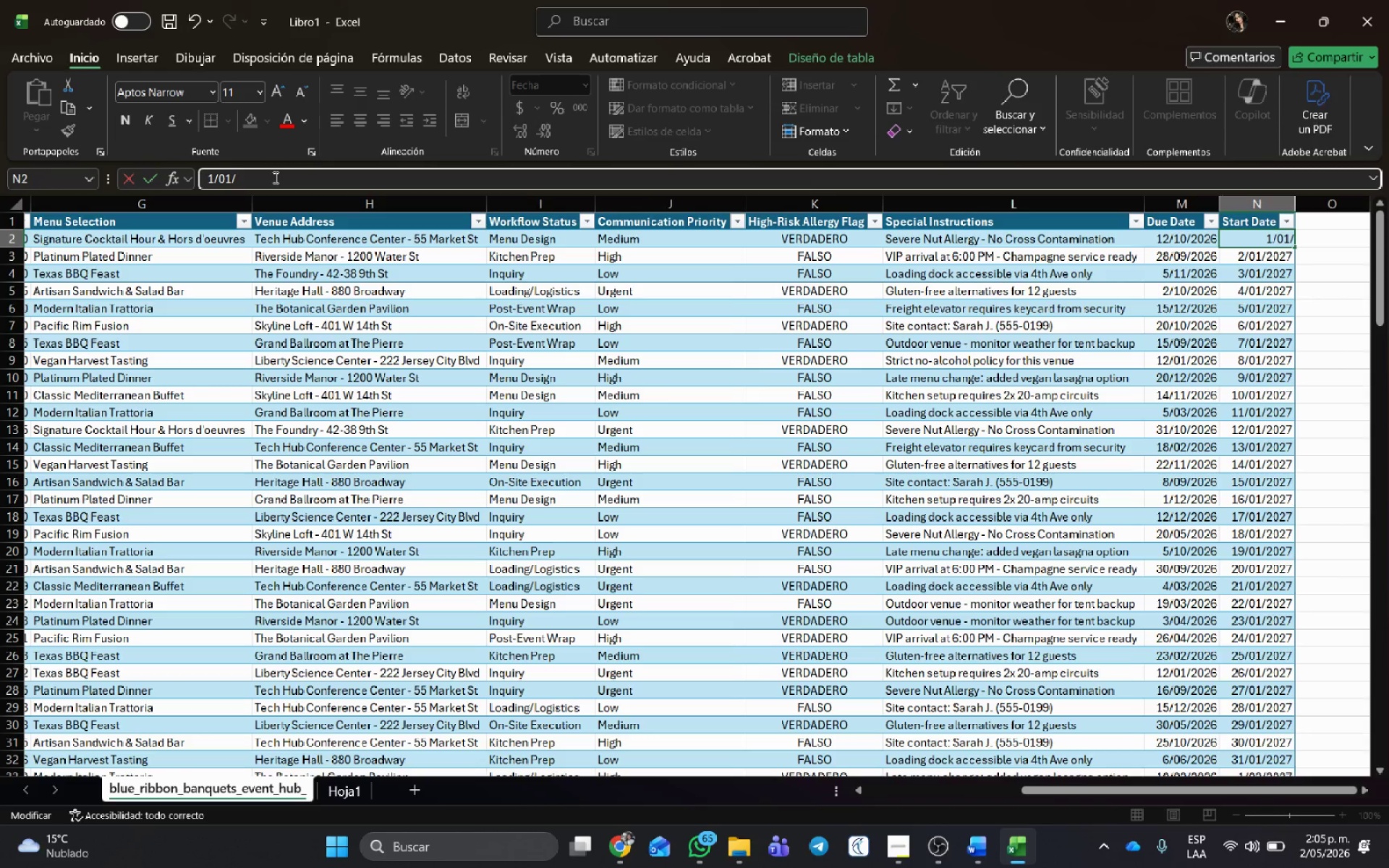 
key(Backspace)
 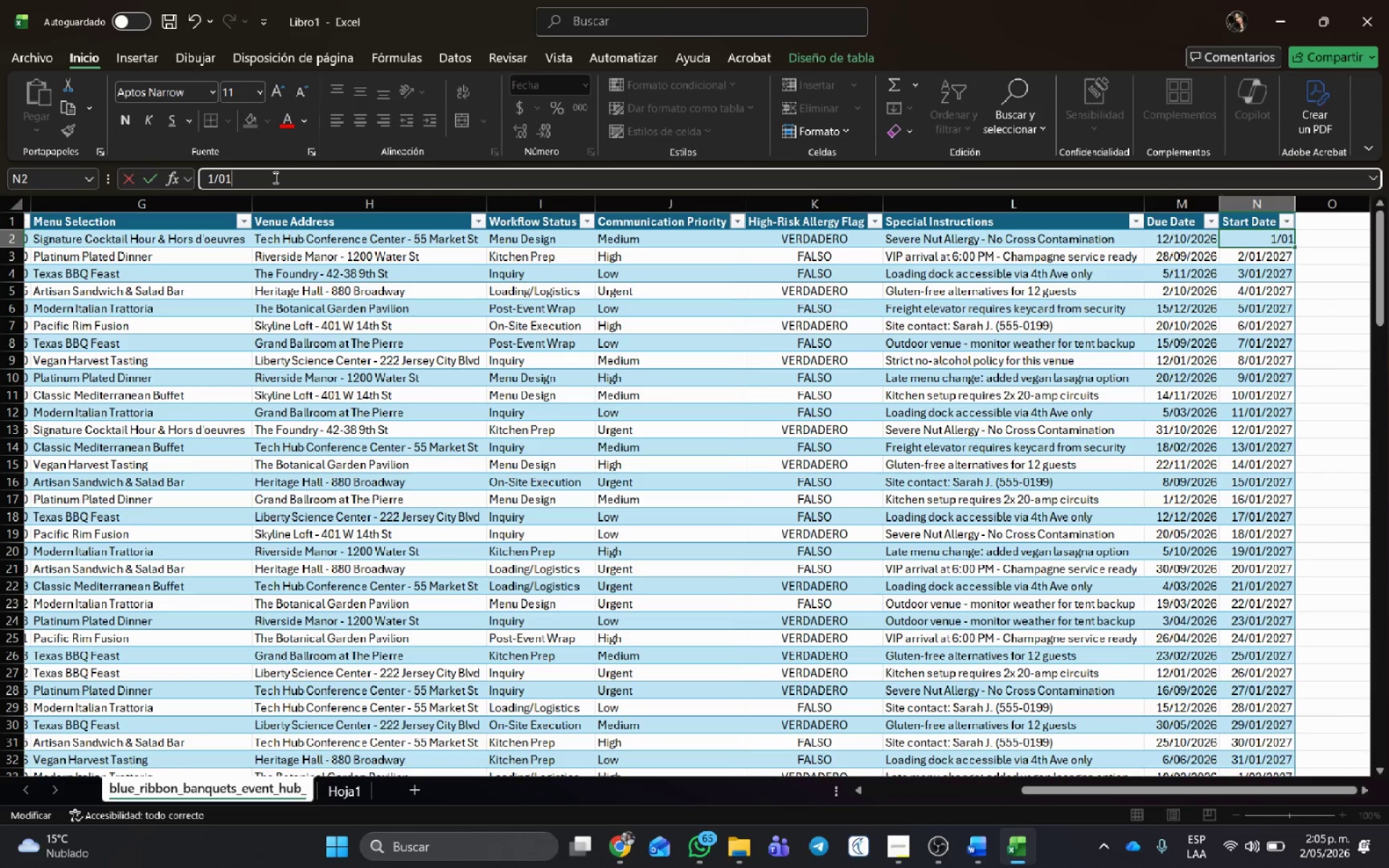 
key(Backspace)
 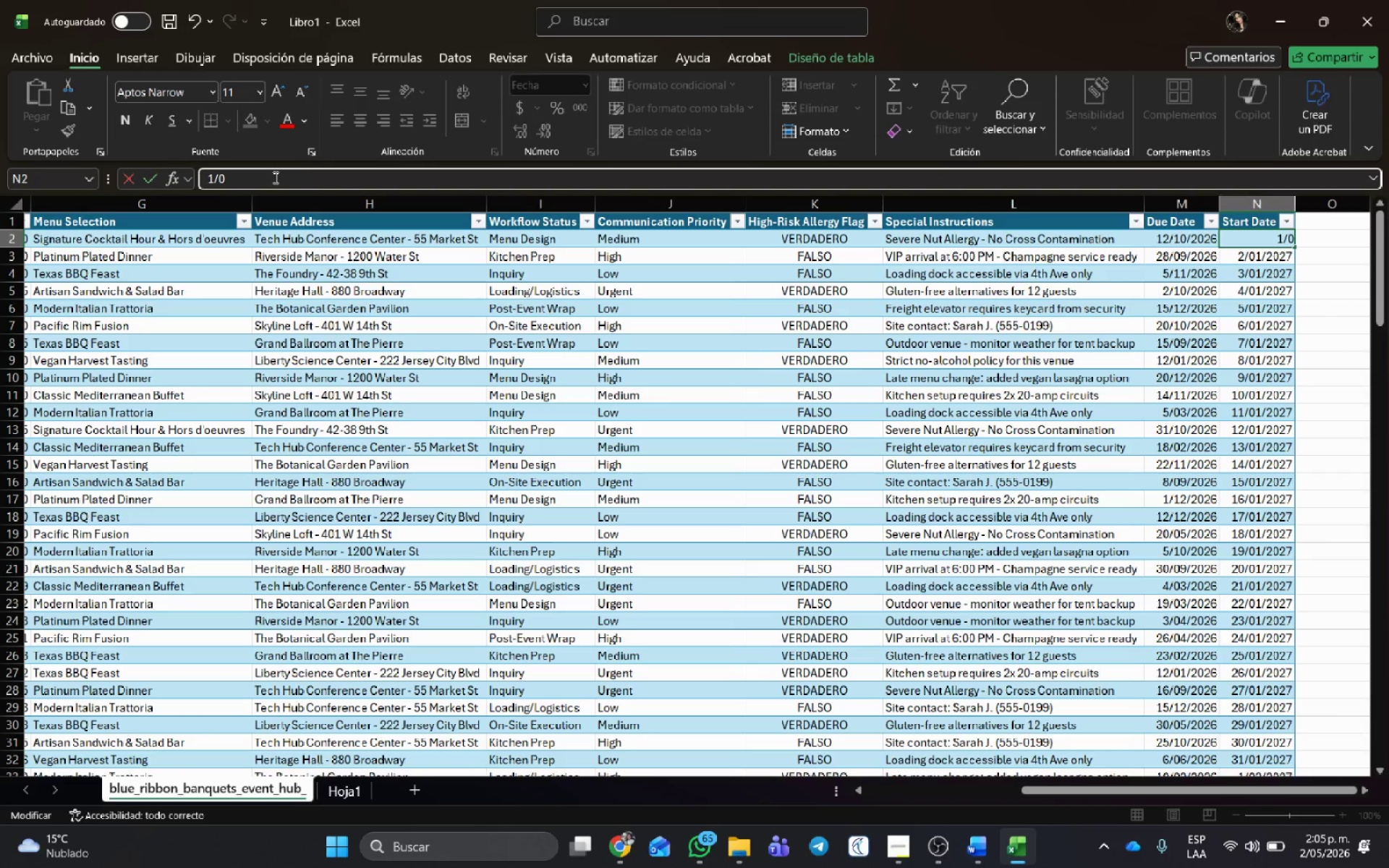 
key(Numpad6)
 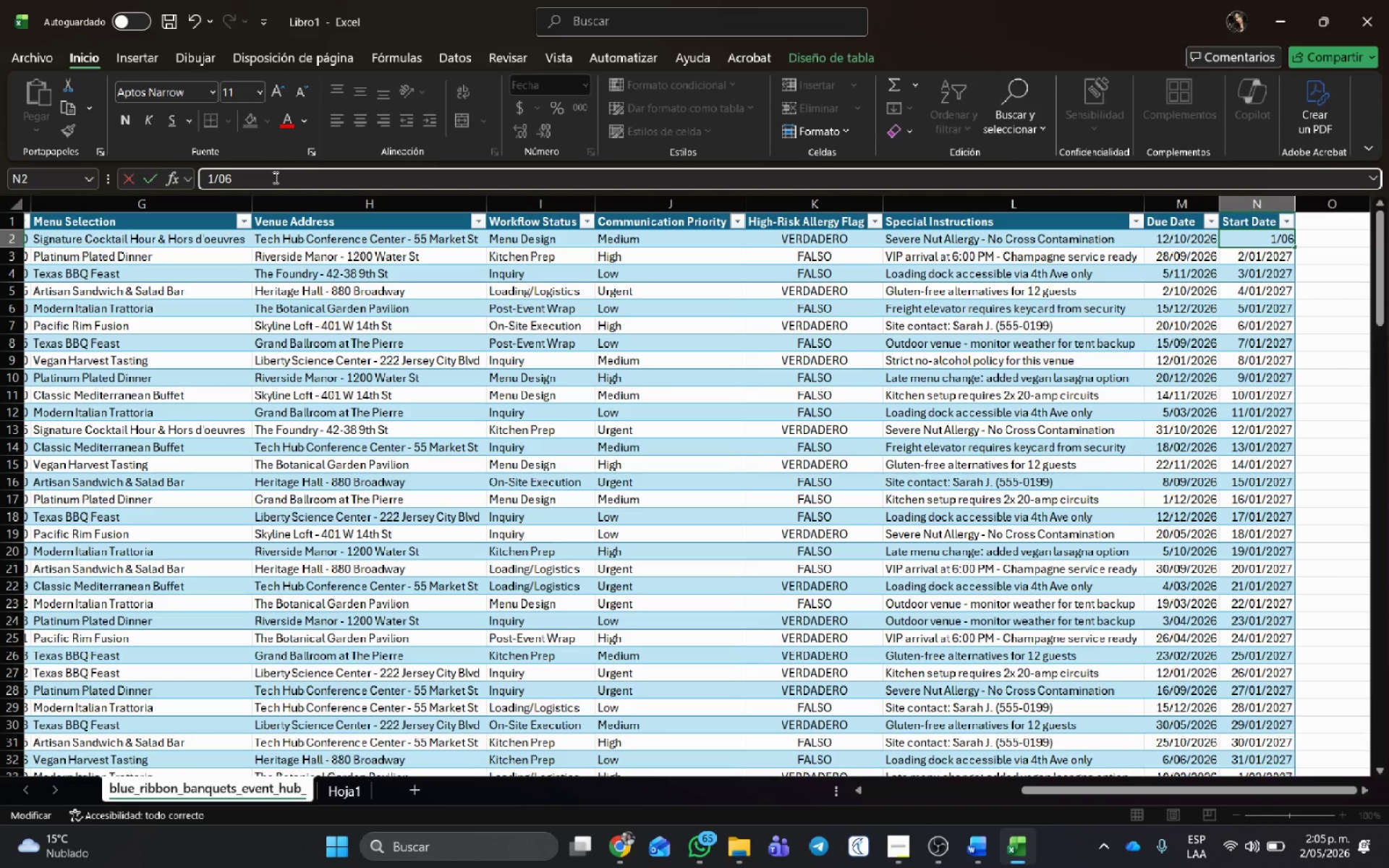 
key(NumpadDivide)
 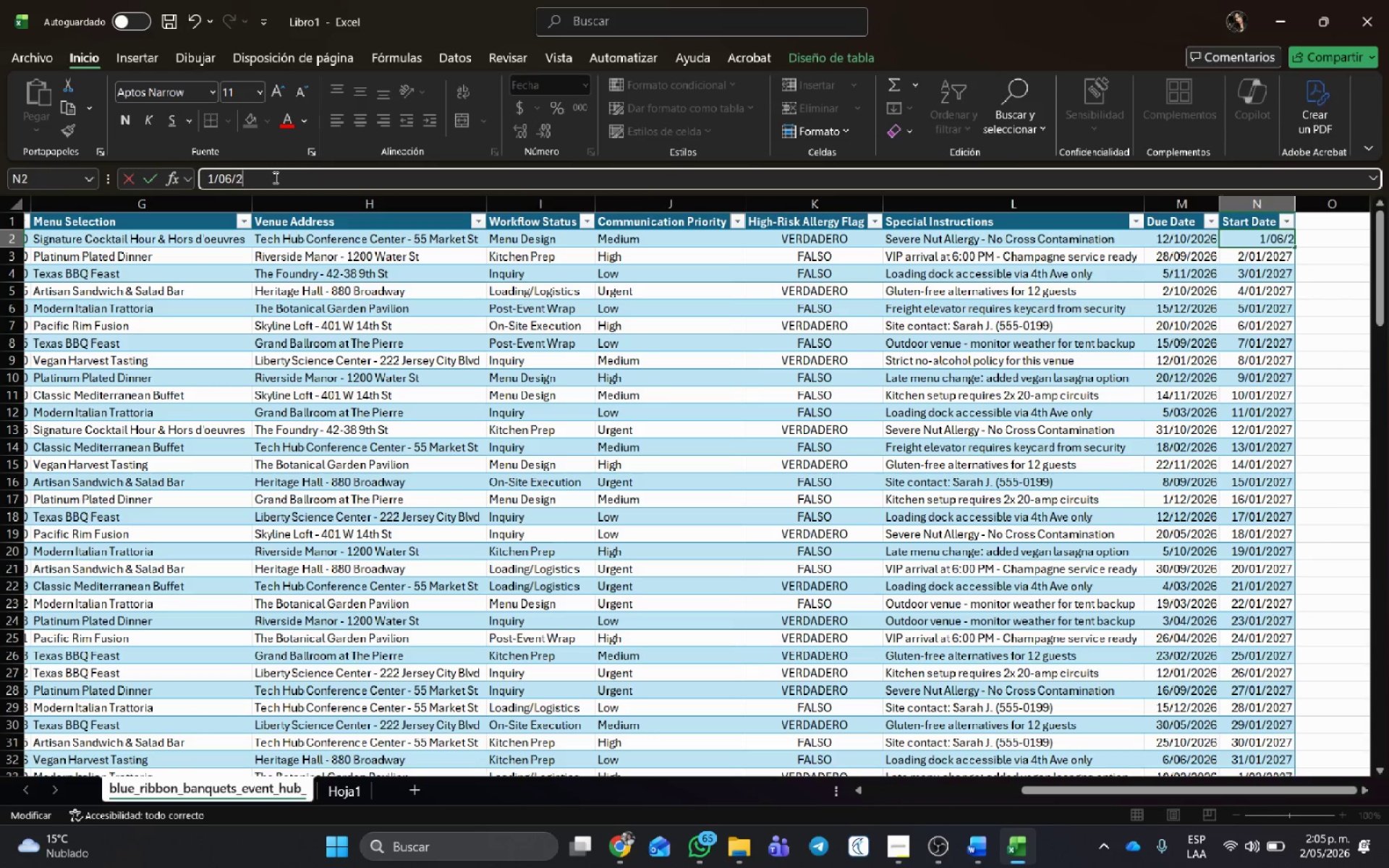 
key(Numpad2)
 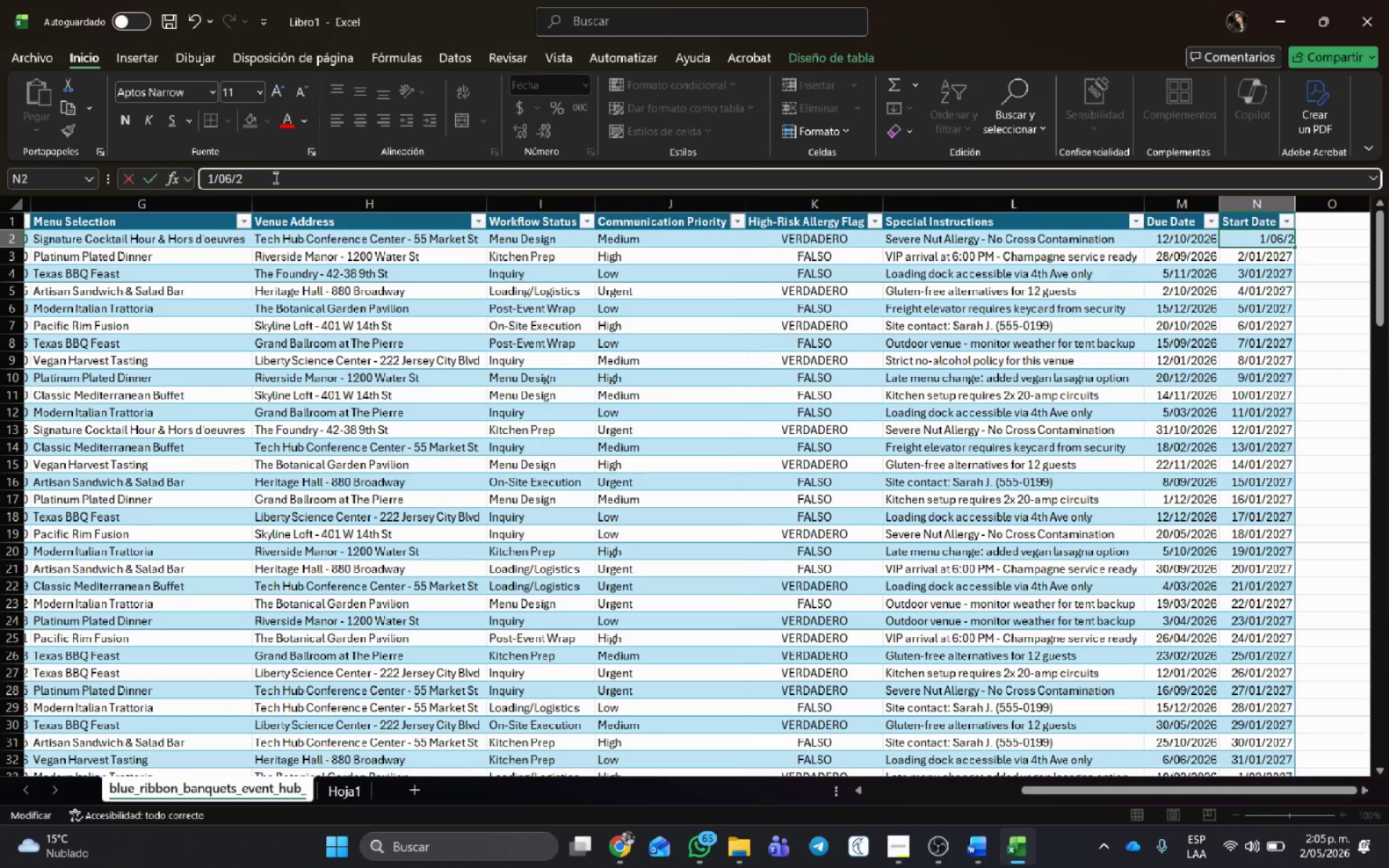 
key(Numpad0)
 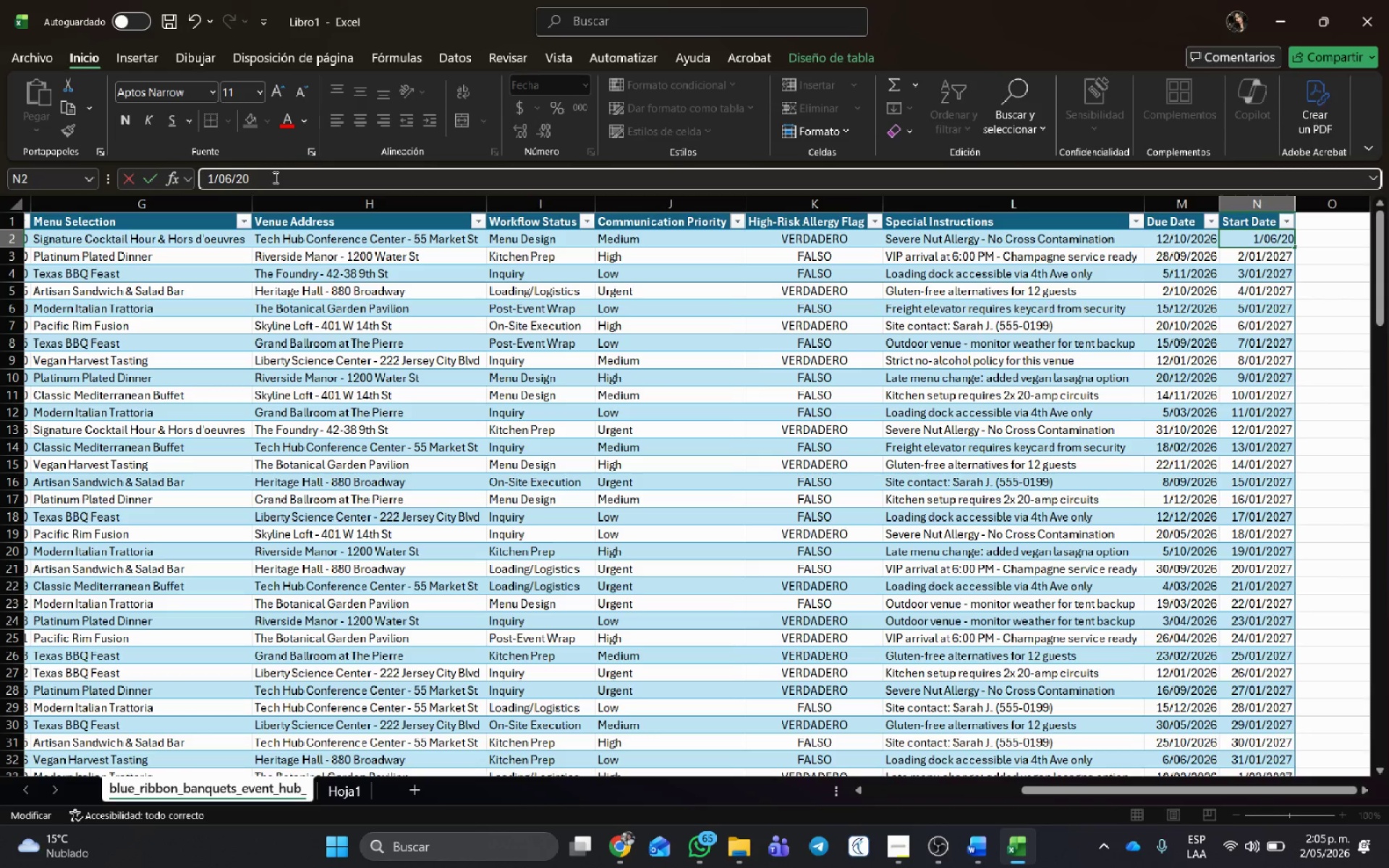 
key(Numpad2)
 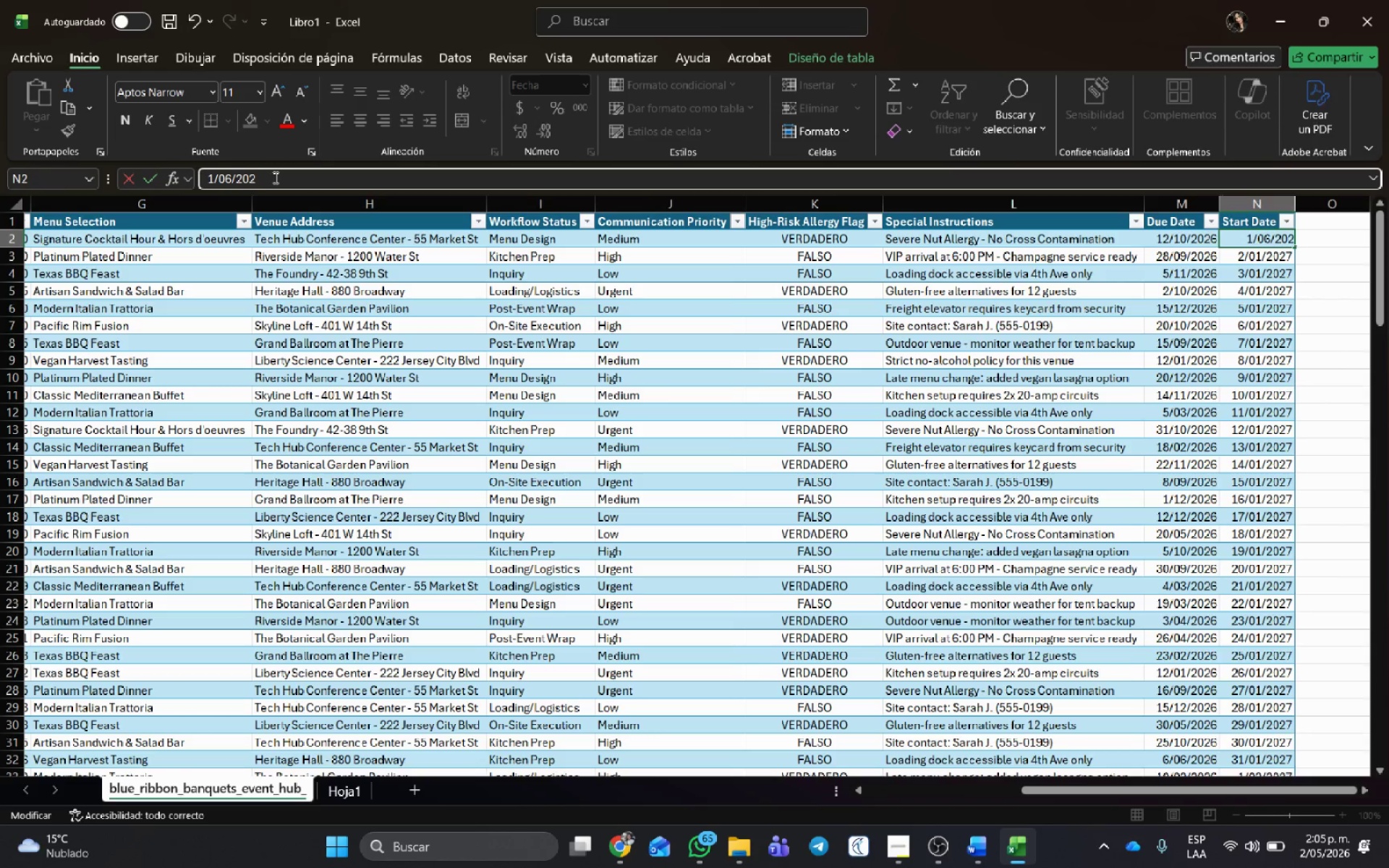 
key(Numpad6)
 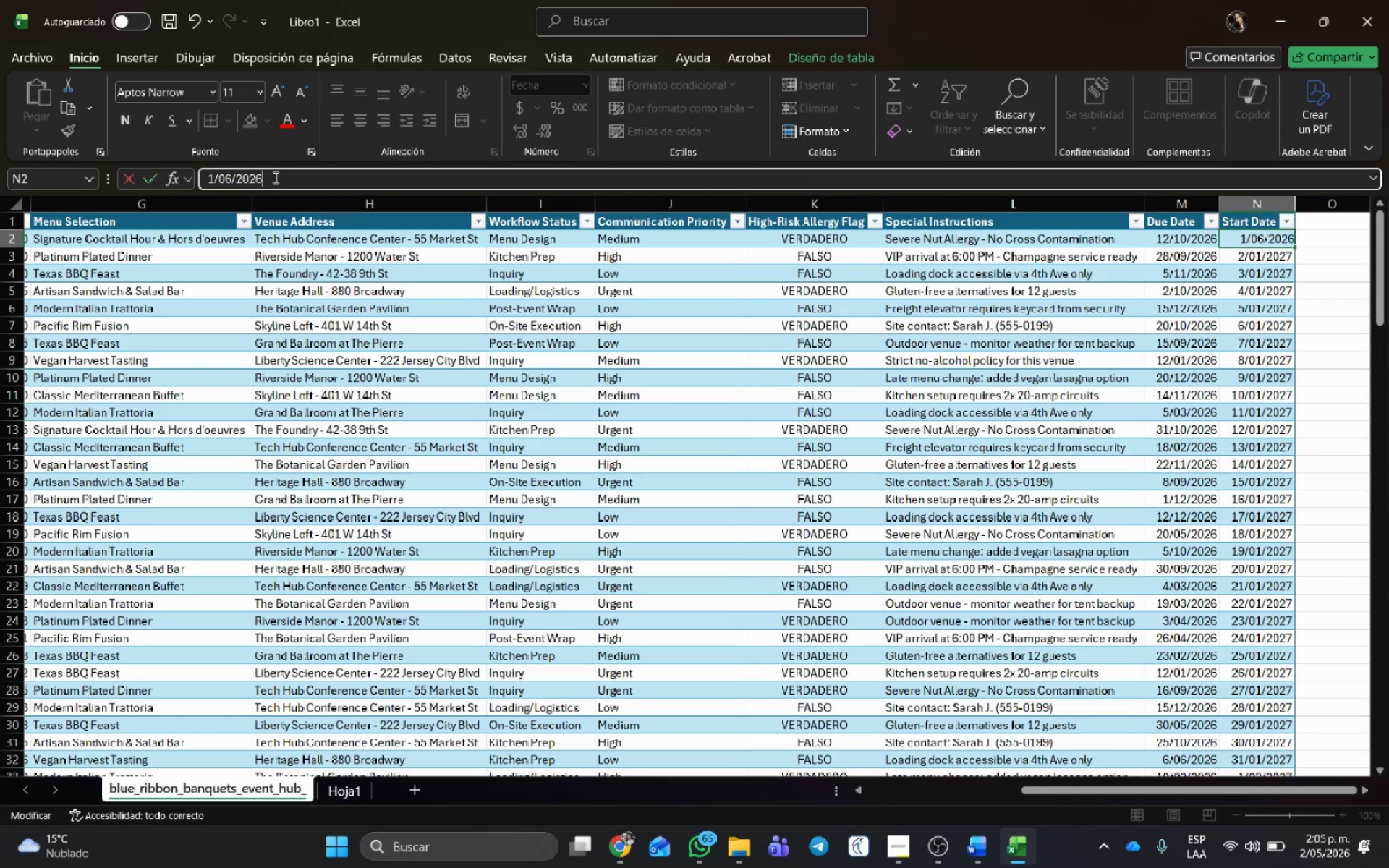 
key(NumpadEnter)
 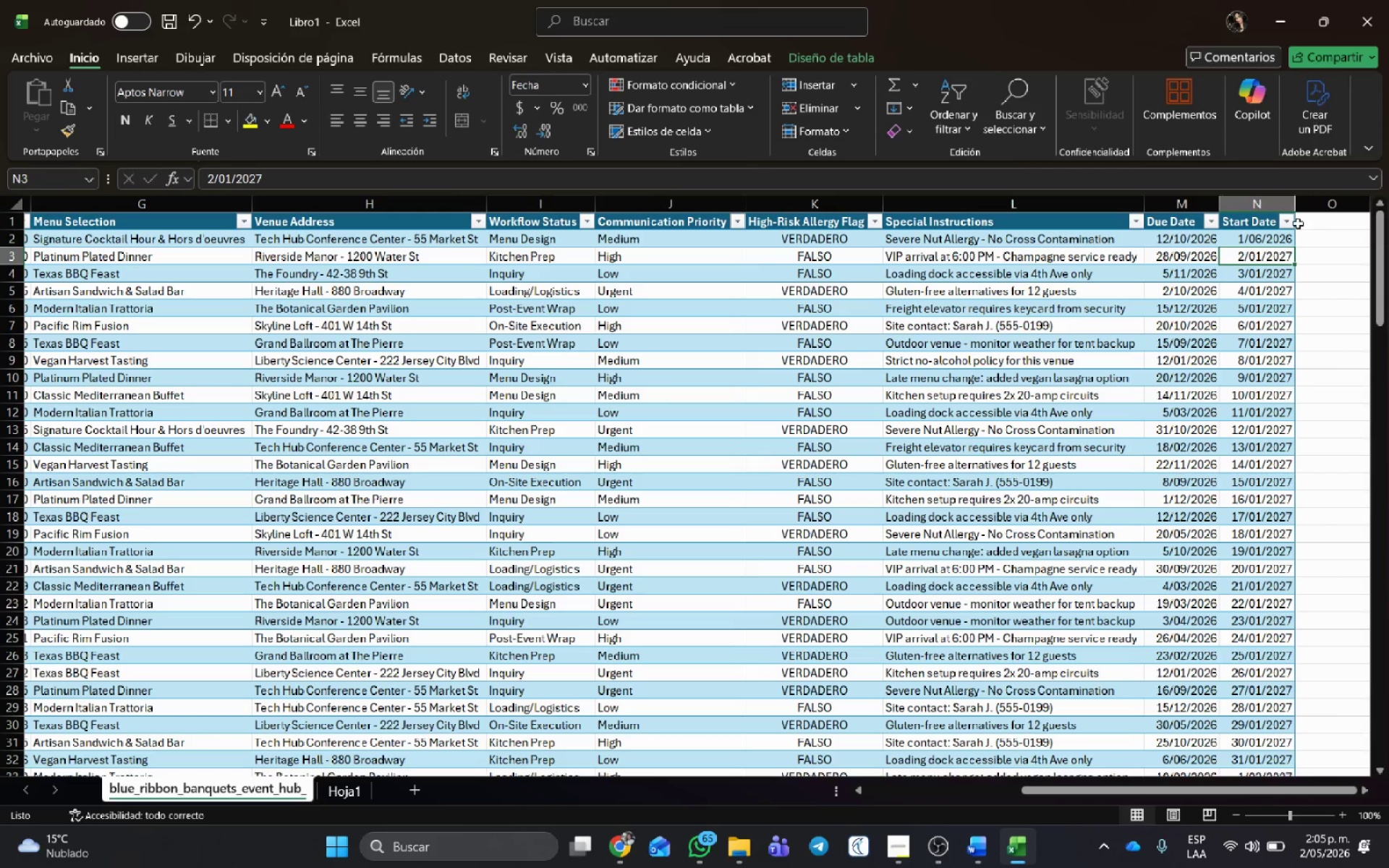 
left_click([1283, 234])
 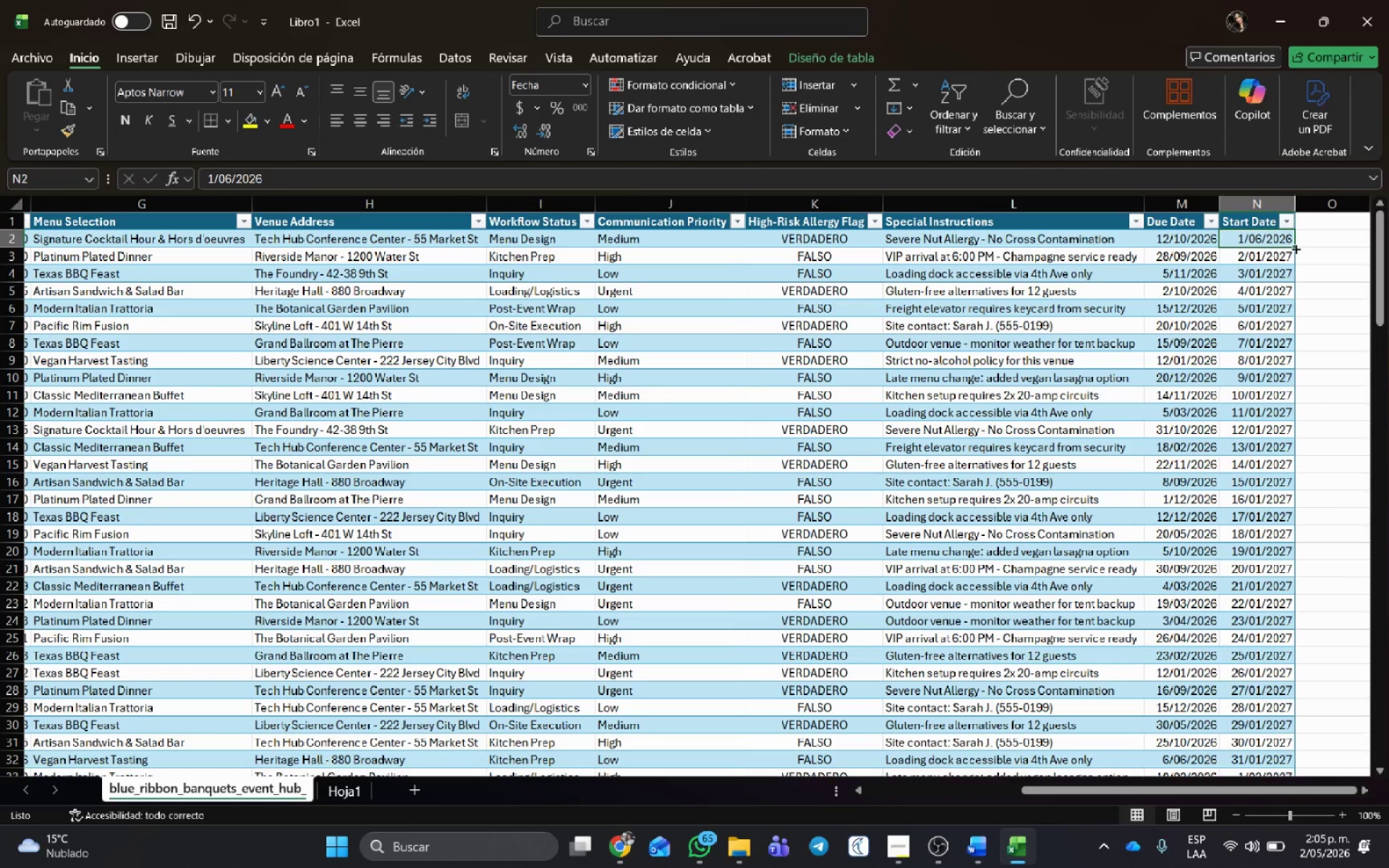 
left_click_drag(start_coordinate=[1295, 248], to_coordinate=[1270, 731])
 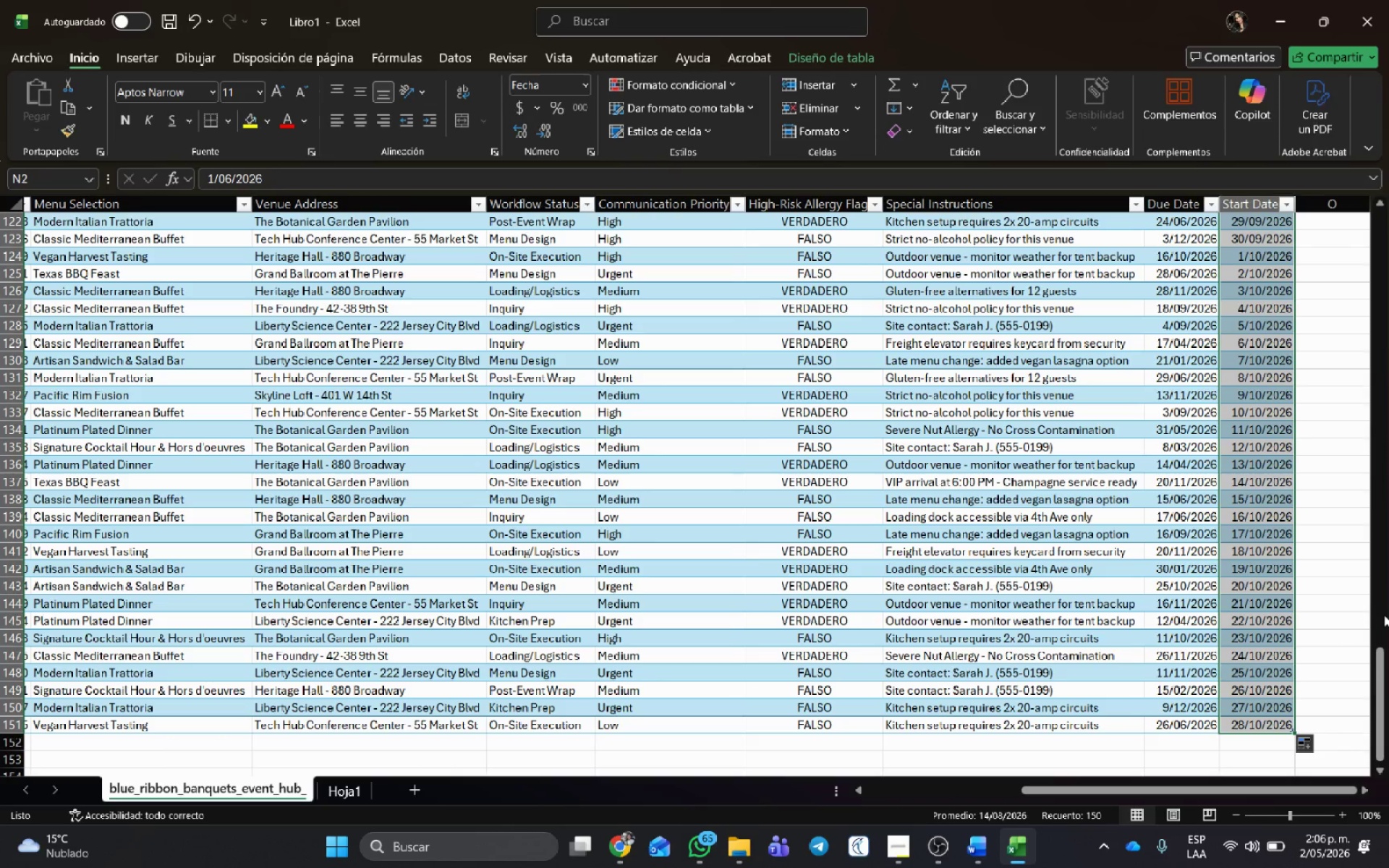 
left_click([1359, 597])
 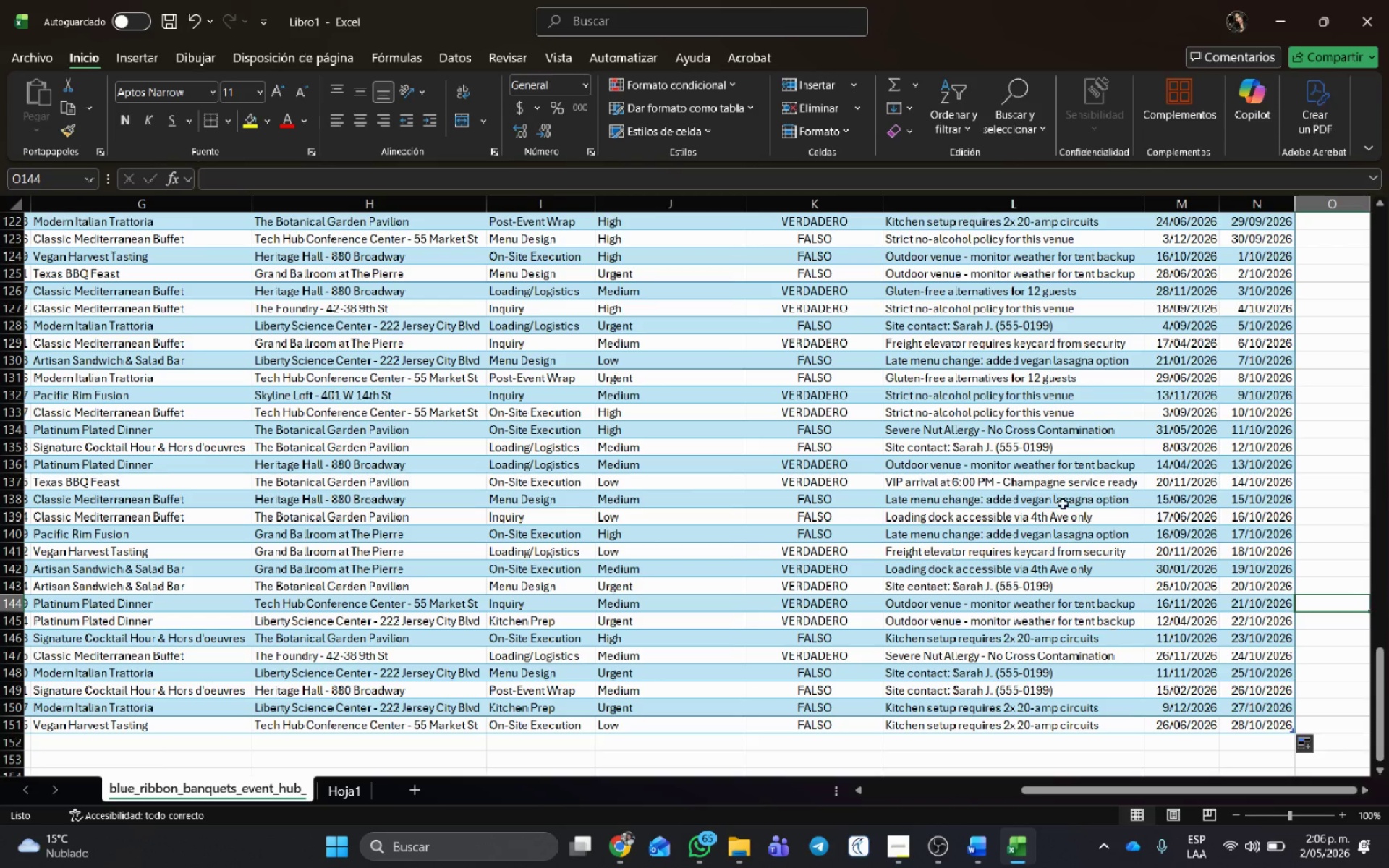 
scroll: coordinate [1057, 482], scroll_direction: up, amount: 1.0
 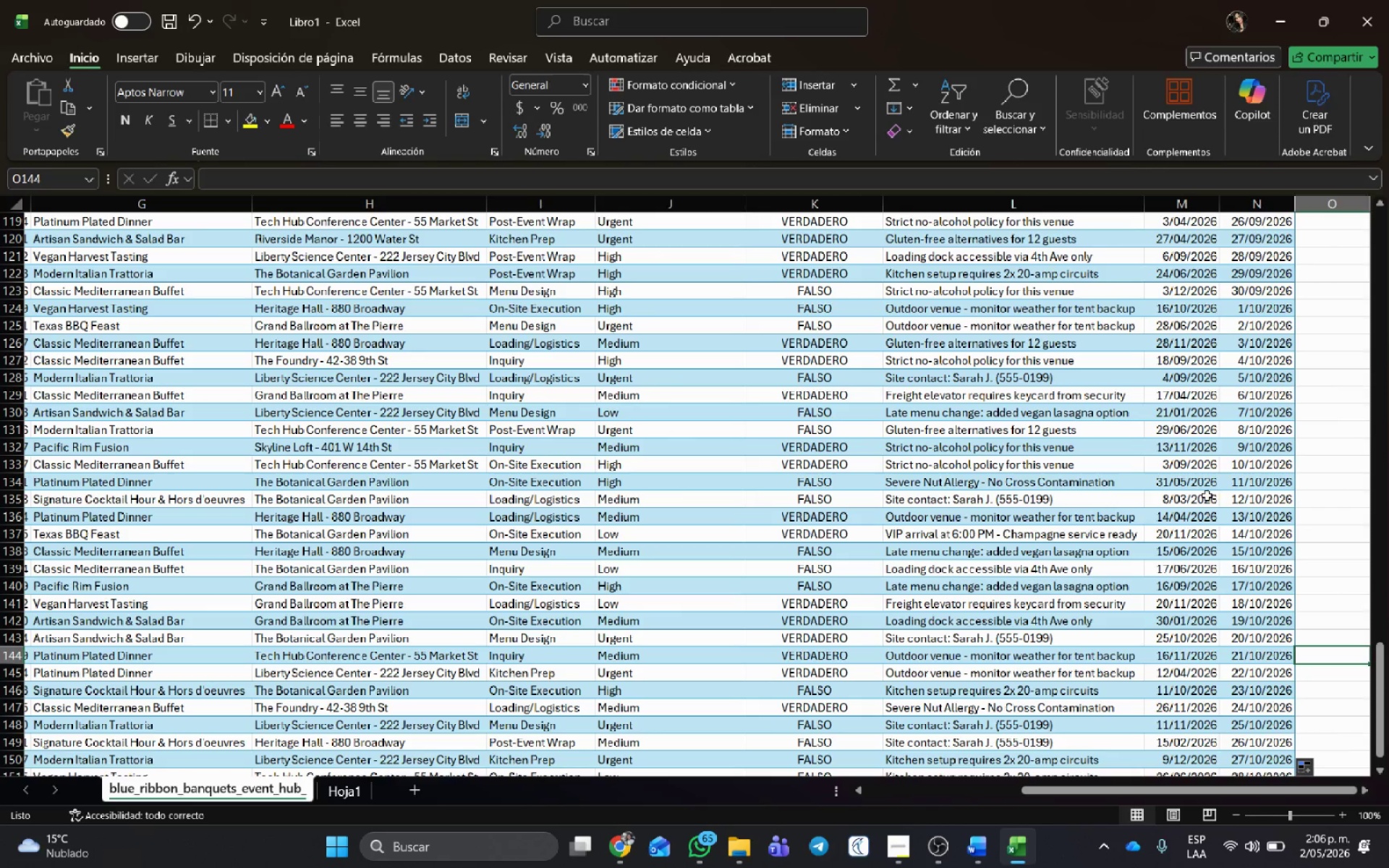 
left_click([1238, 477])
 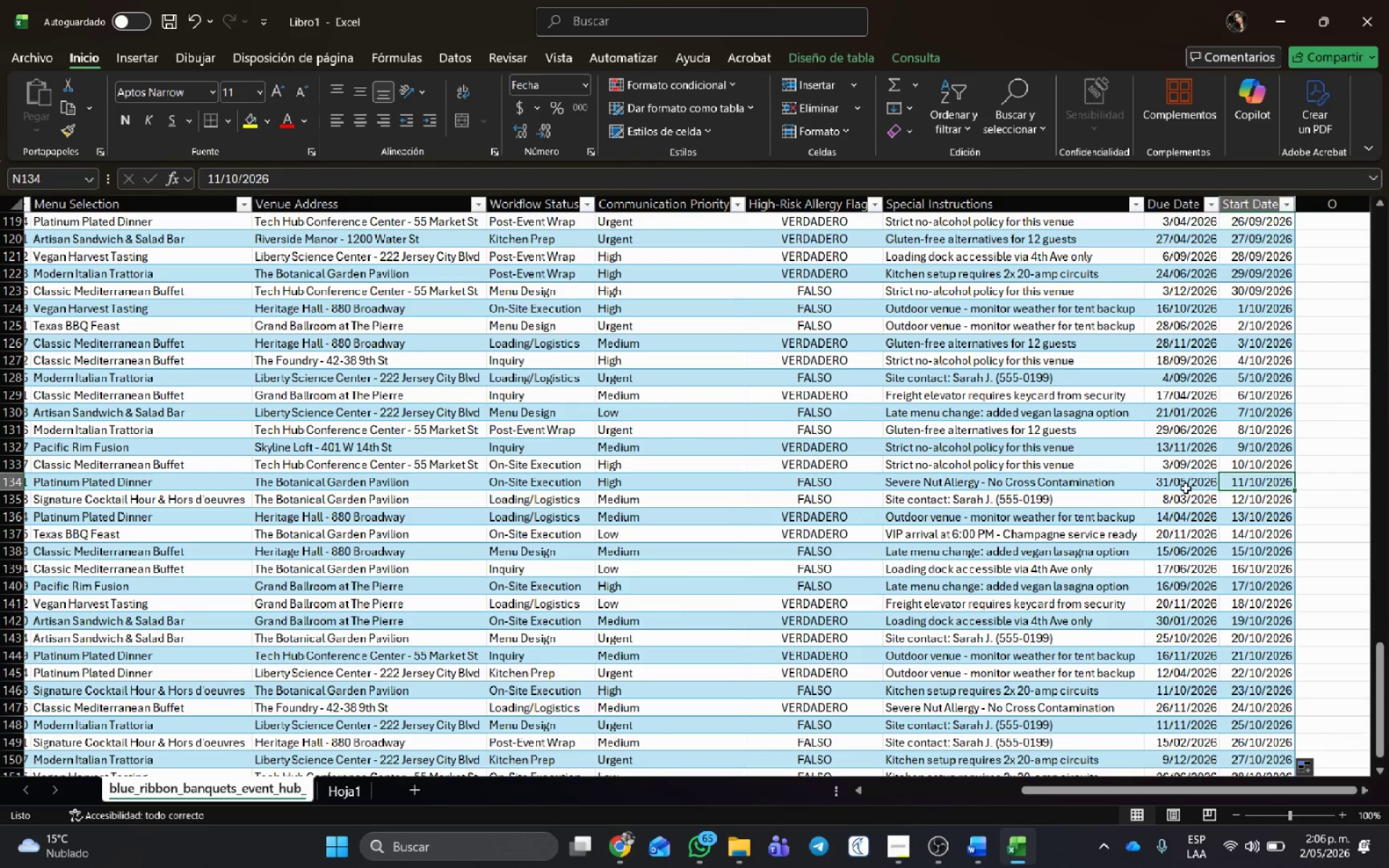 
left_click([1186, 485])
 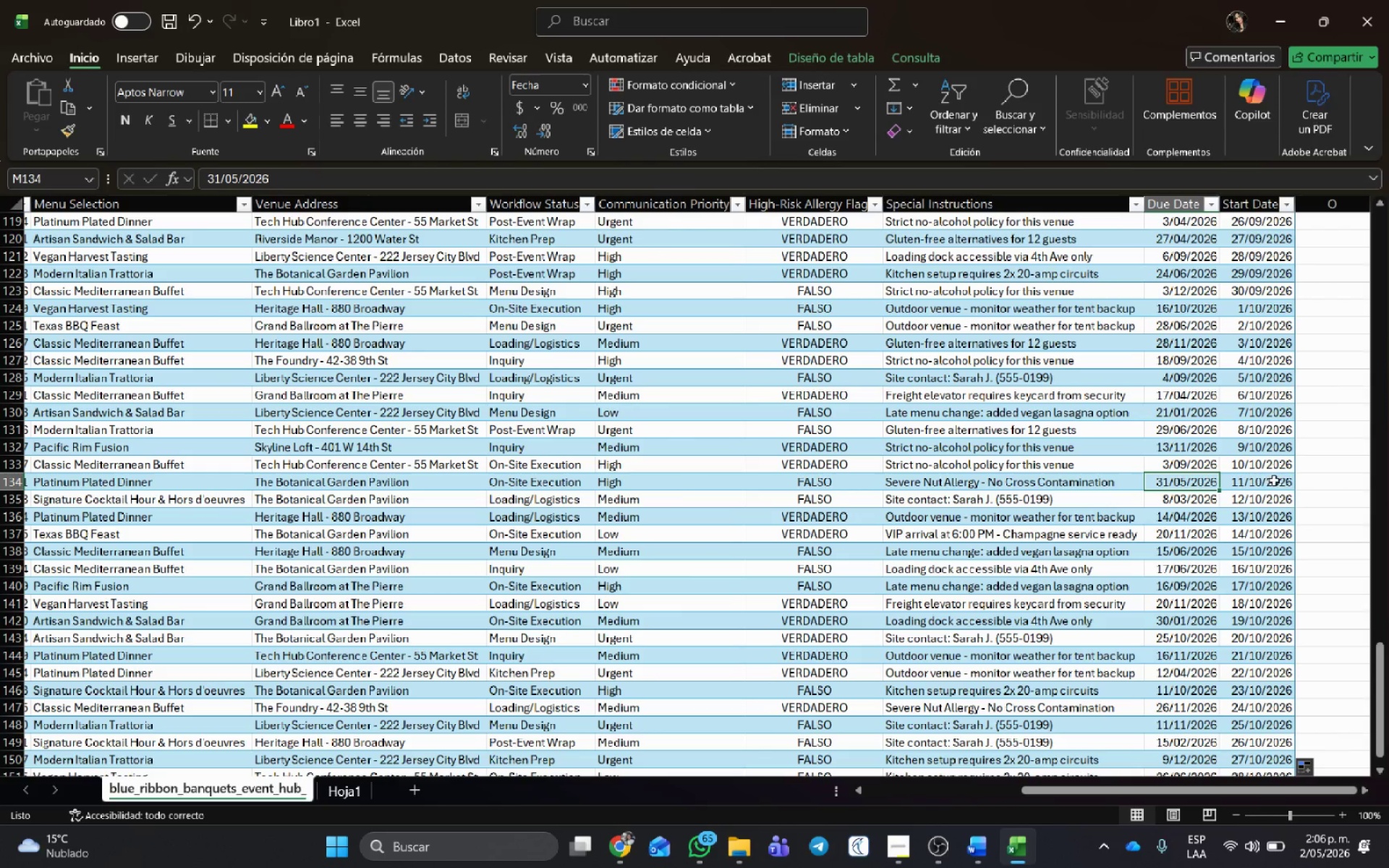 
left_click([1275, 480])
 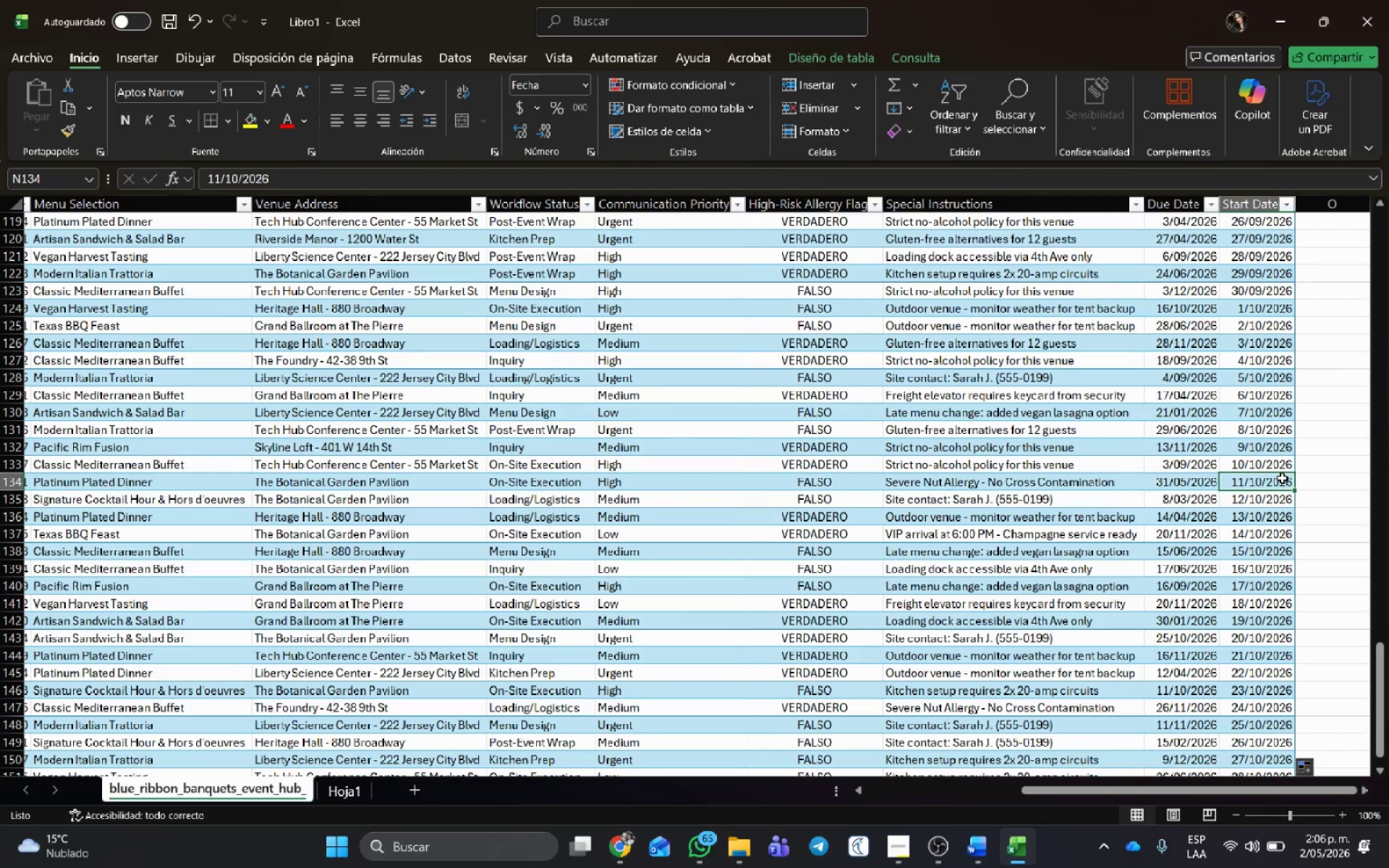 
key(Numpad0)
 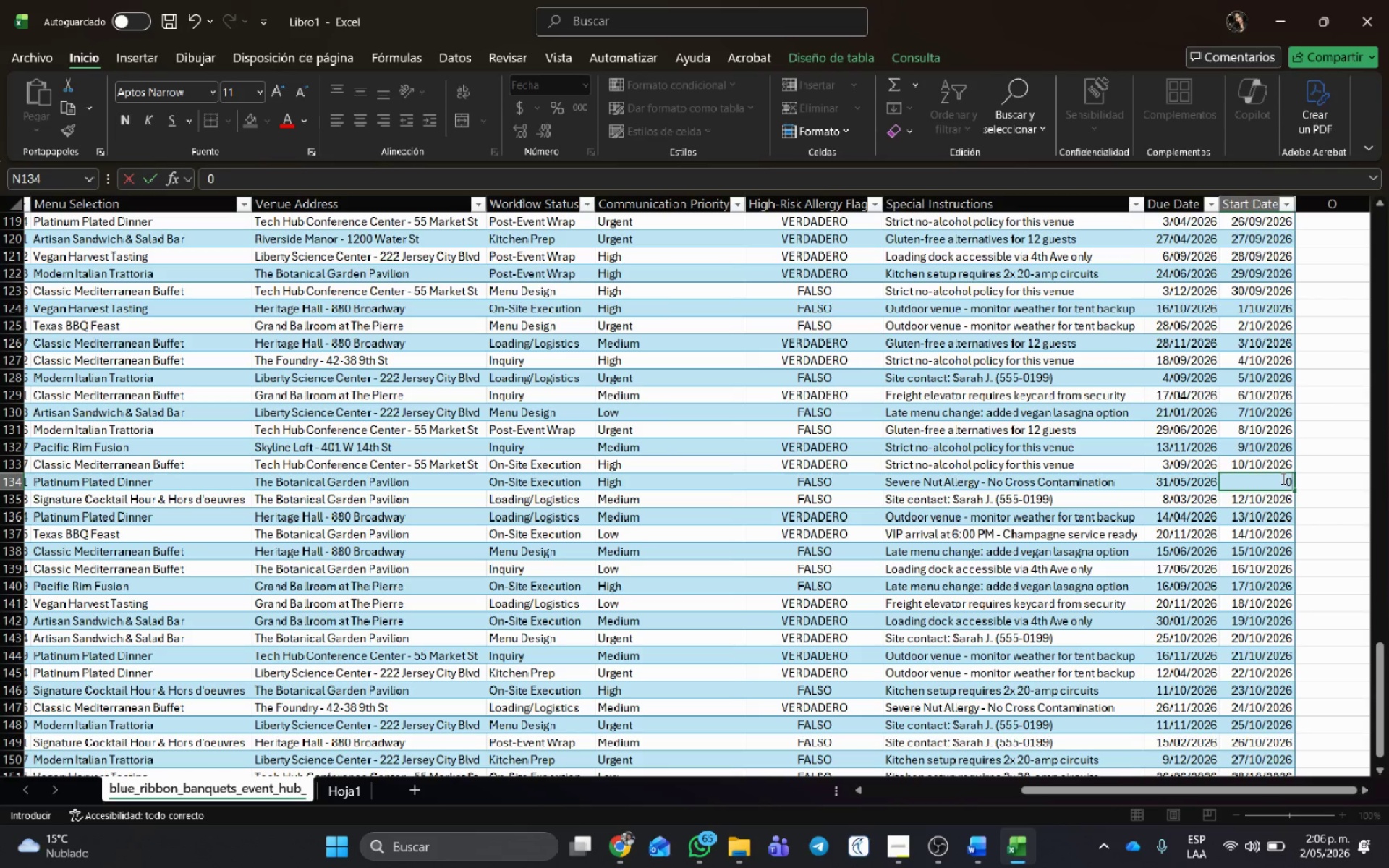 
key(Numpad1)
 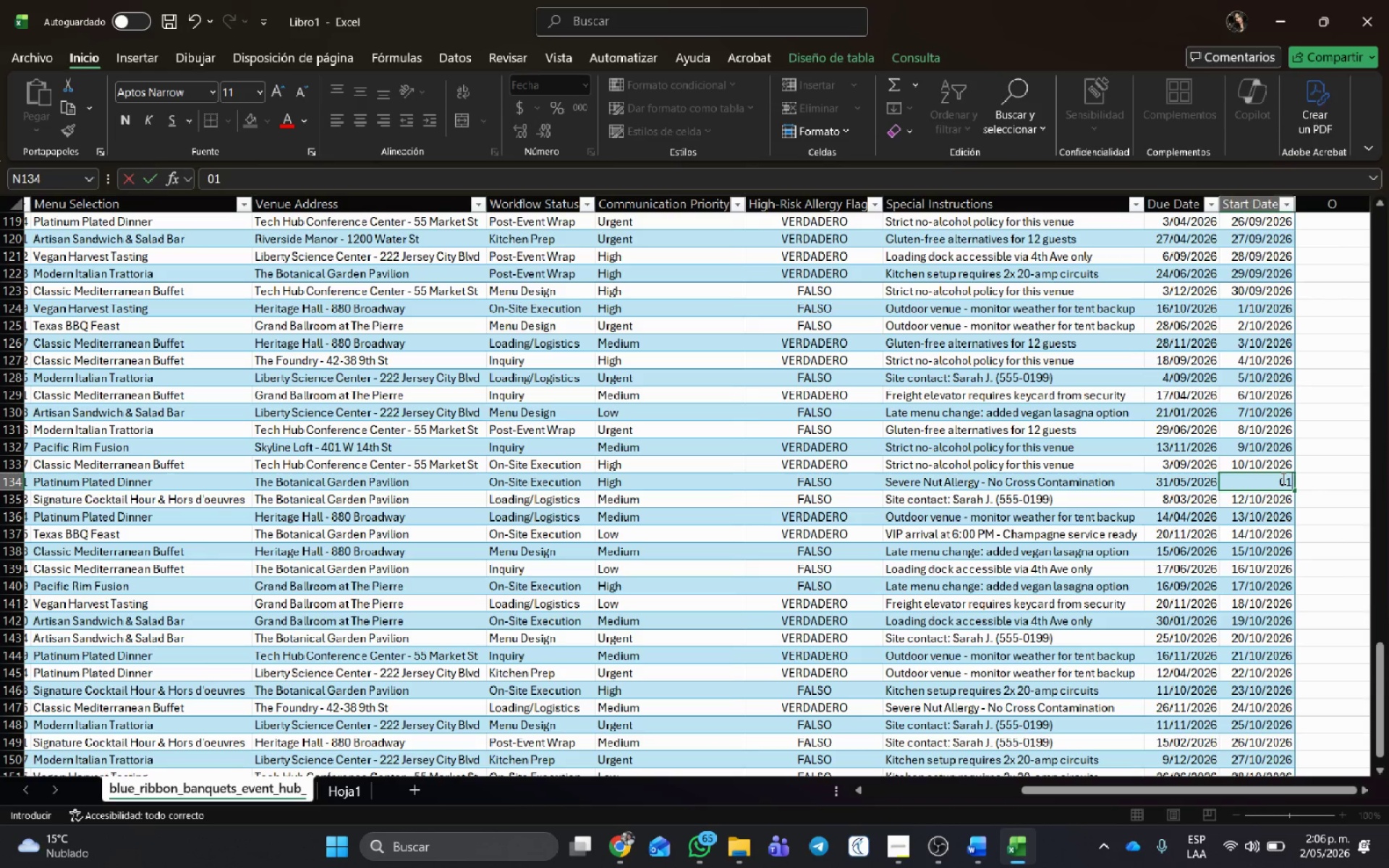 
key(NumpadDivide)
 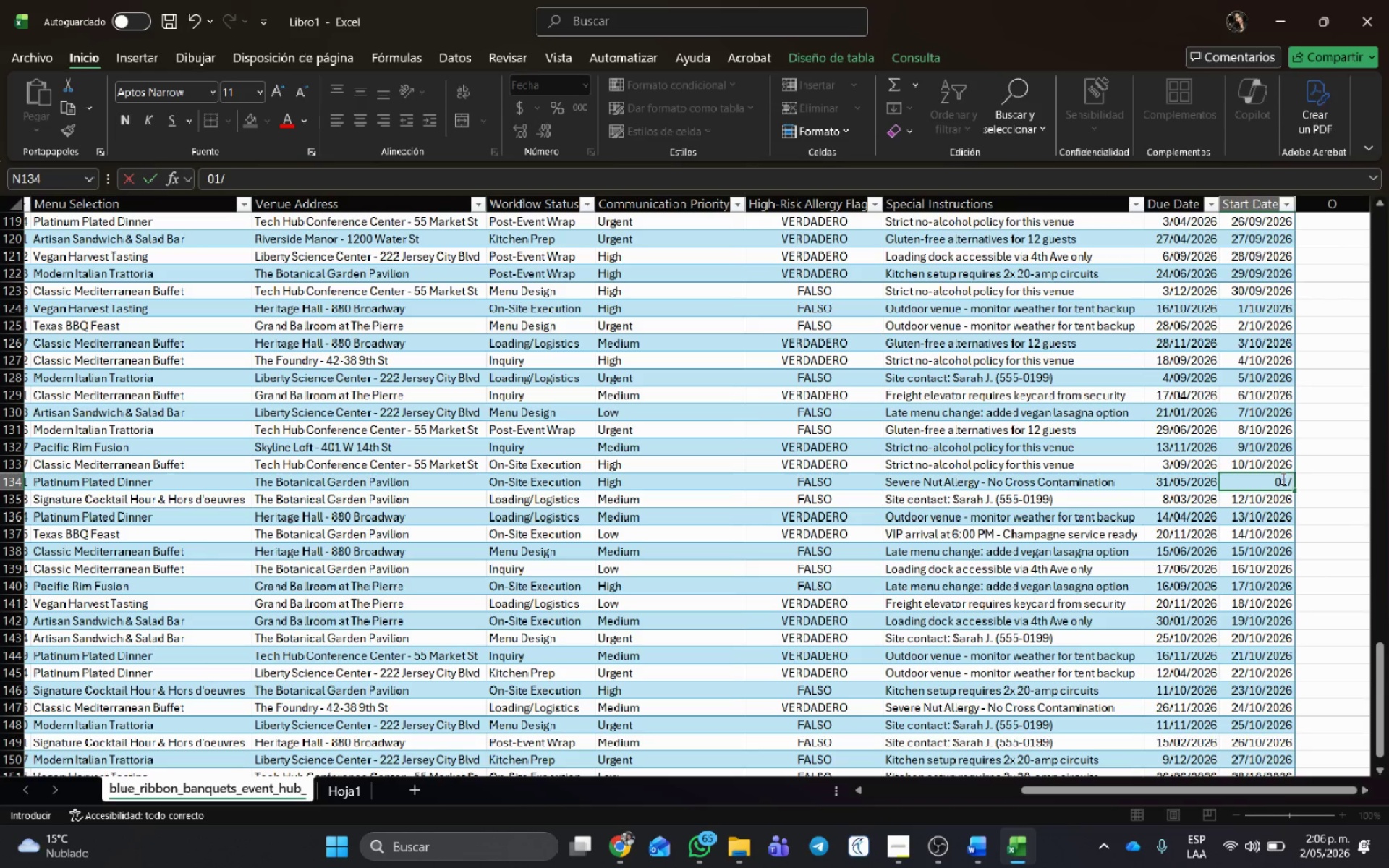 
key(Numpad0)
 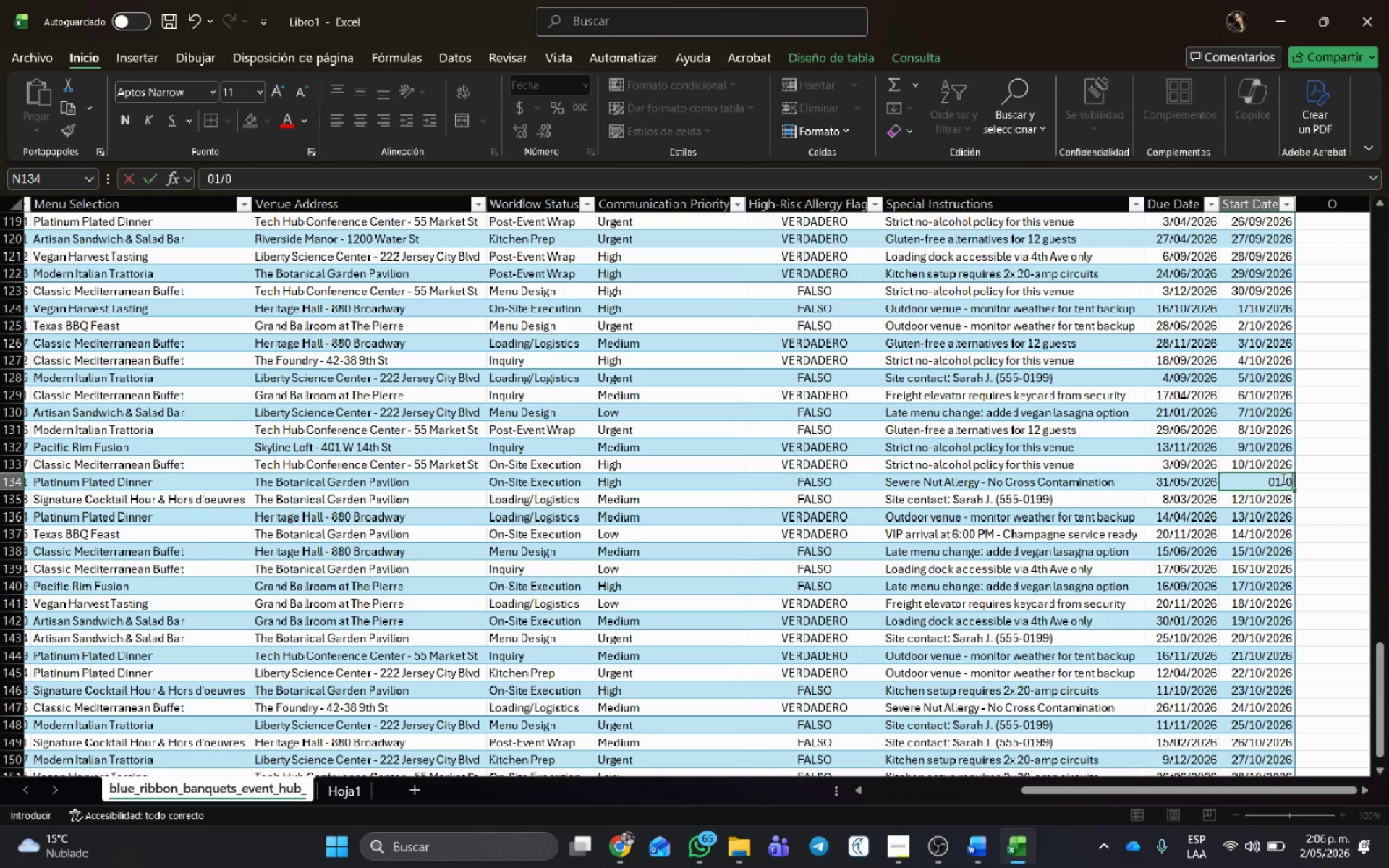 
key(Numpad1)
 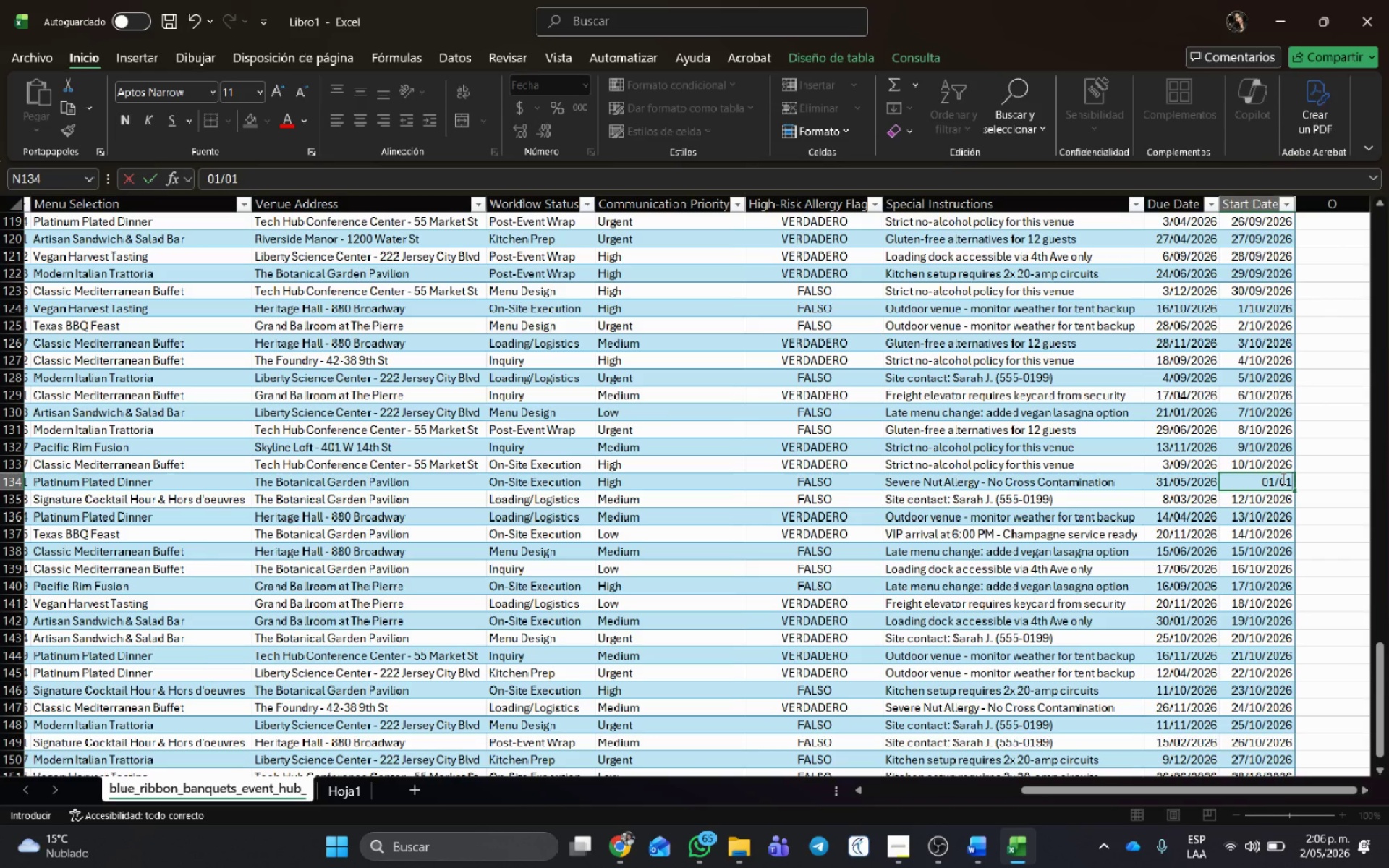 
key(NumpadDivide)
 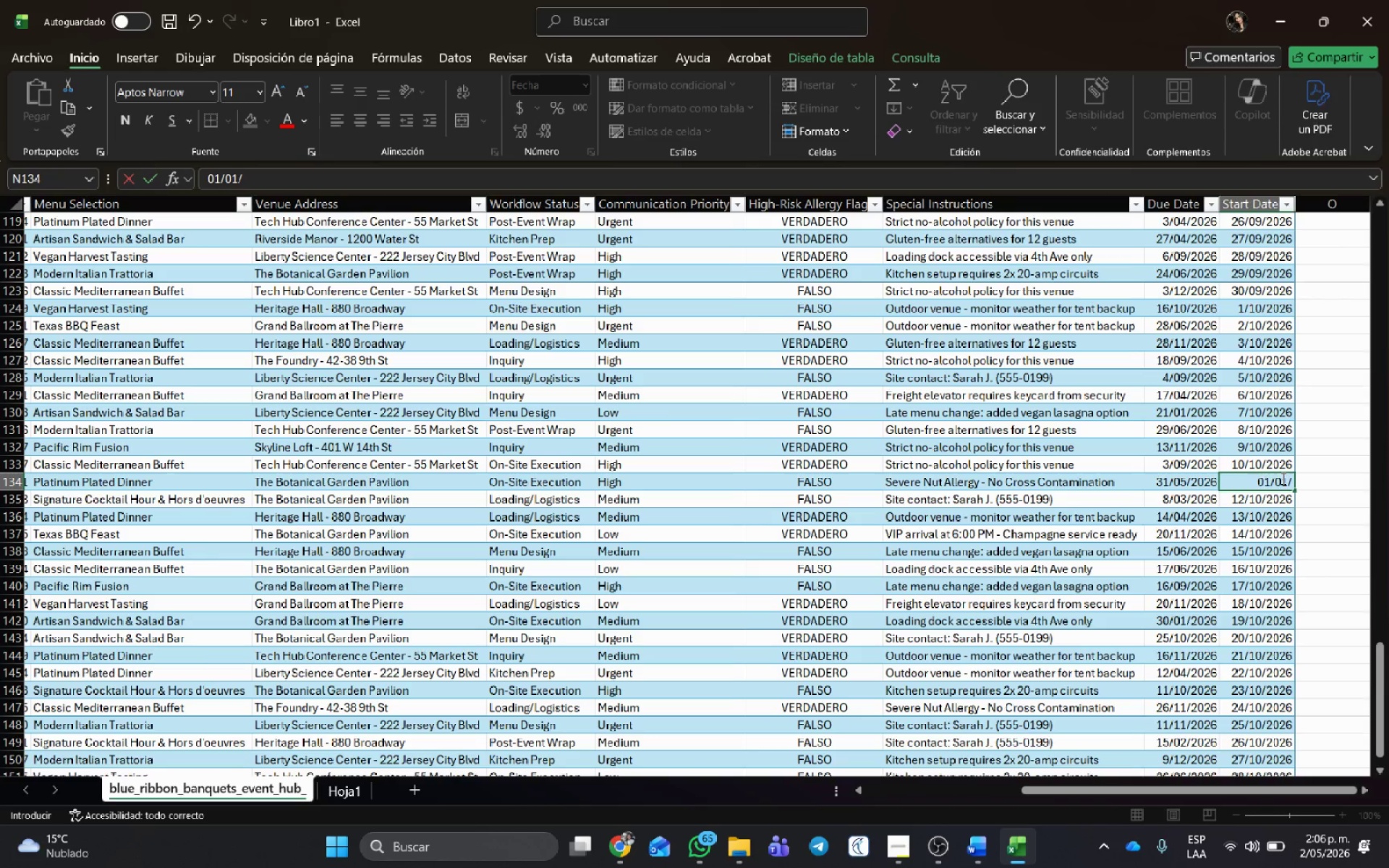 
key(Numpad2)
 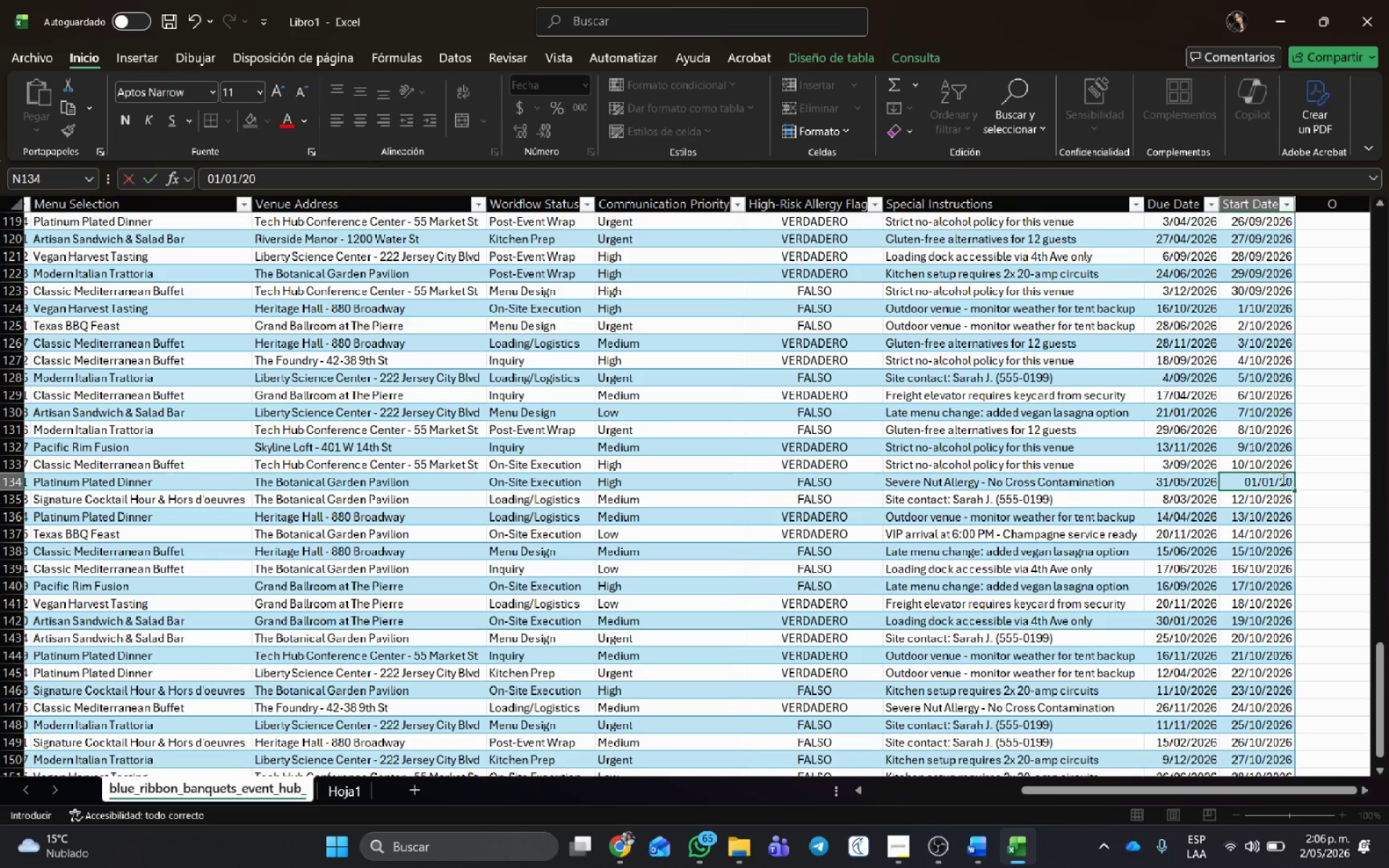 
key(Numpad0)
 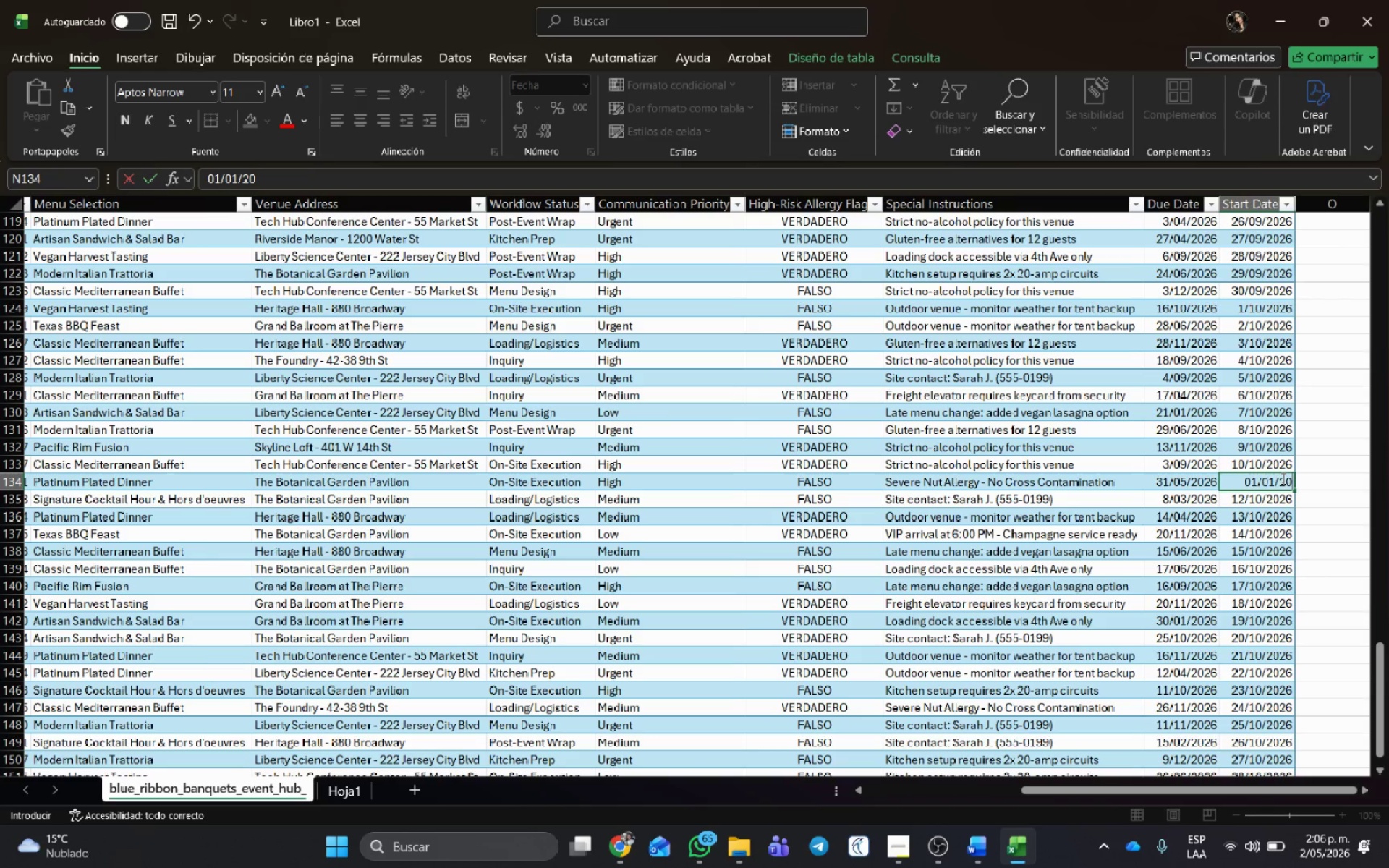 
key(Numpad2)
 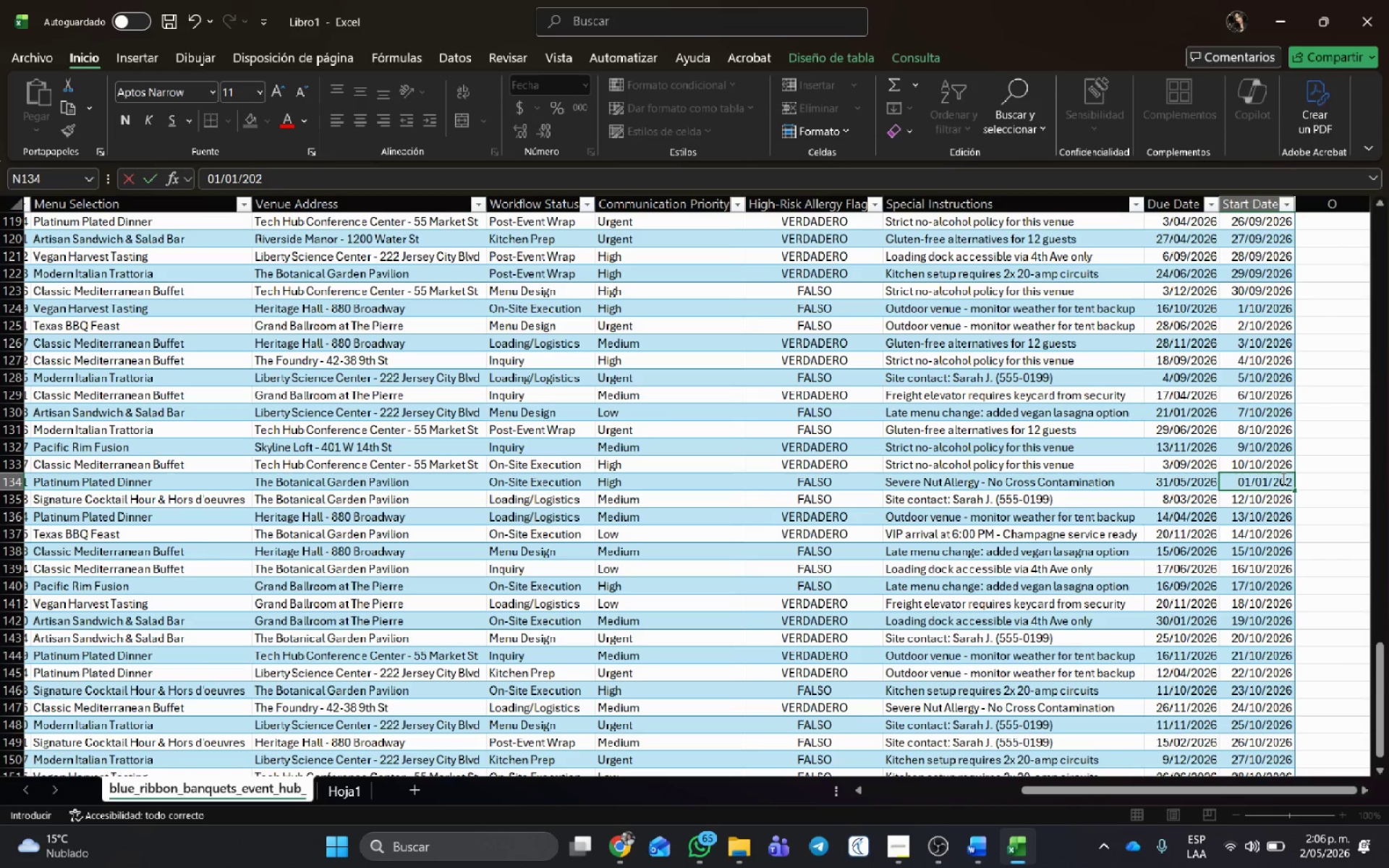 
key(Numpad6)
 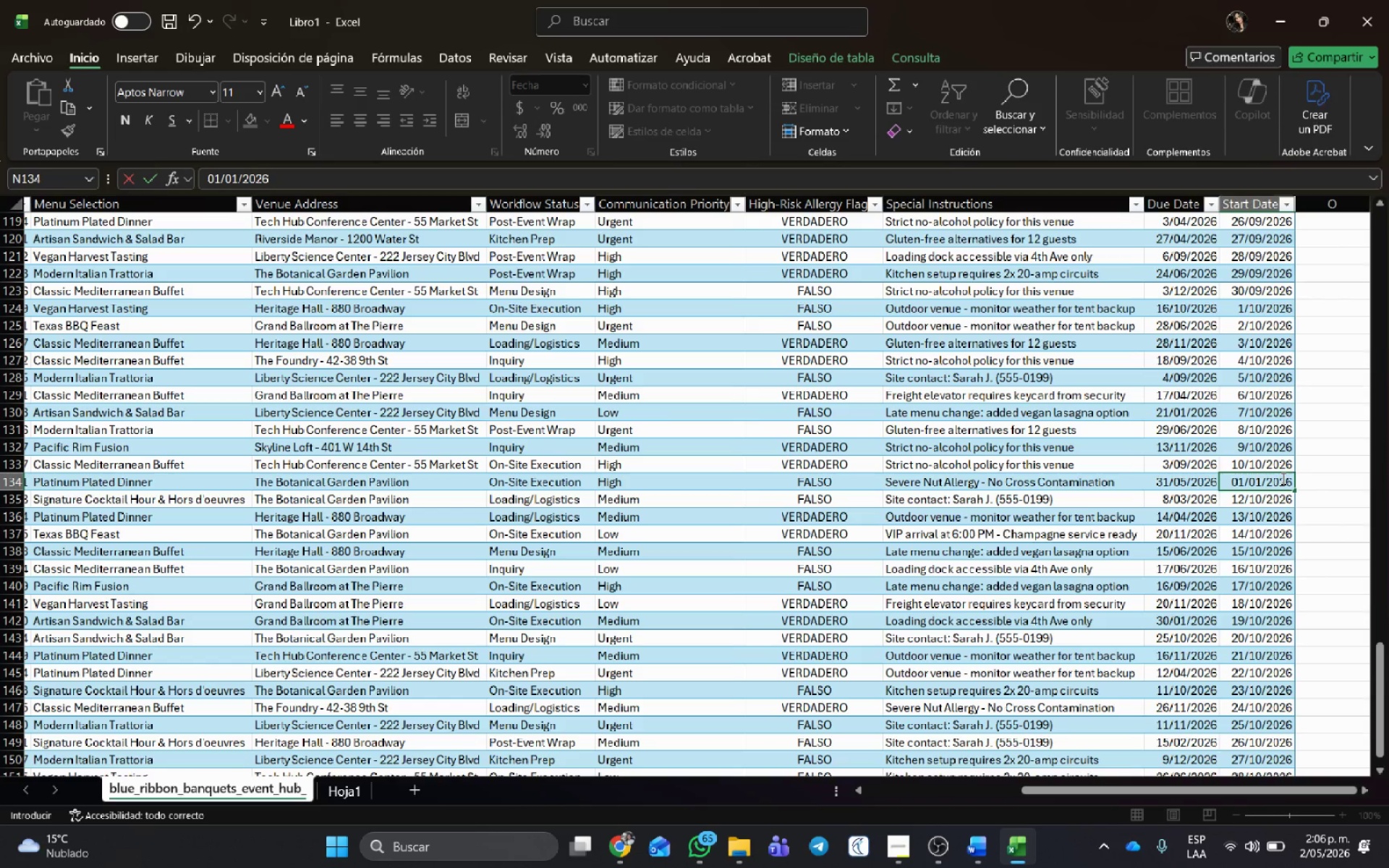 
key(NumpadEnter)
 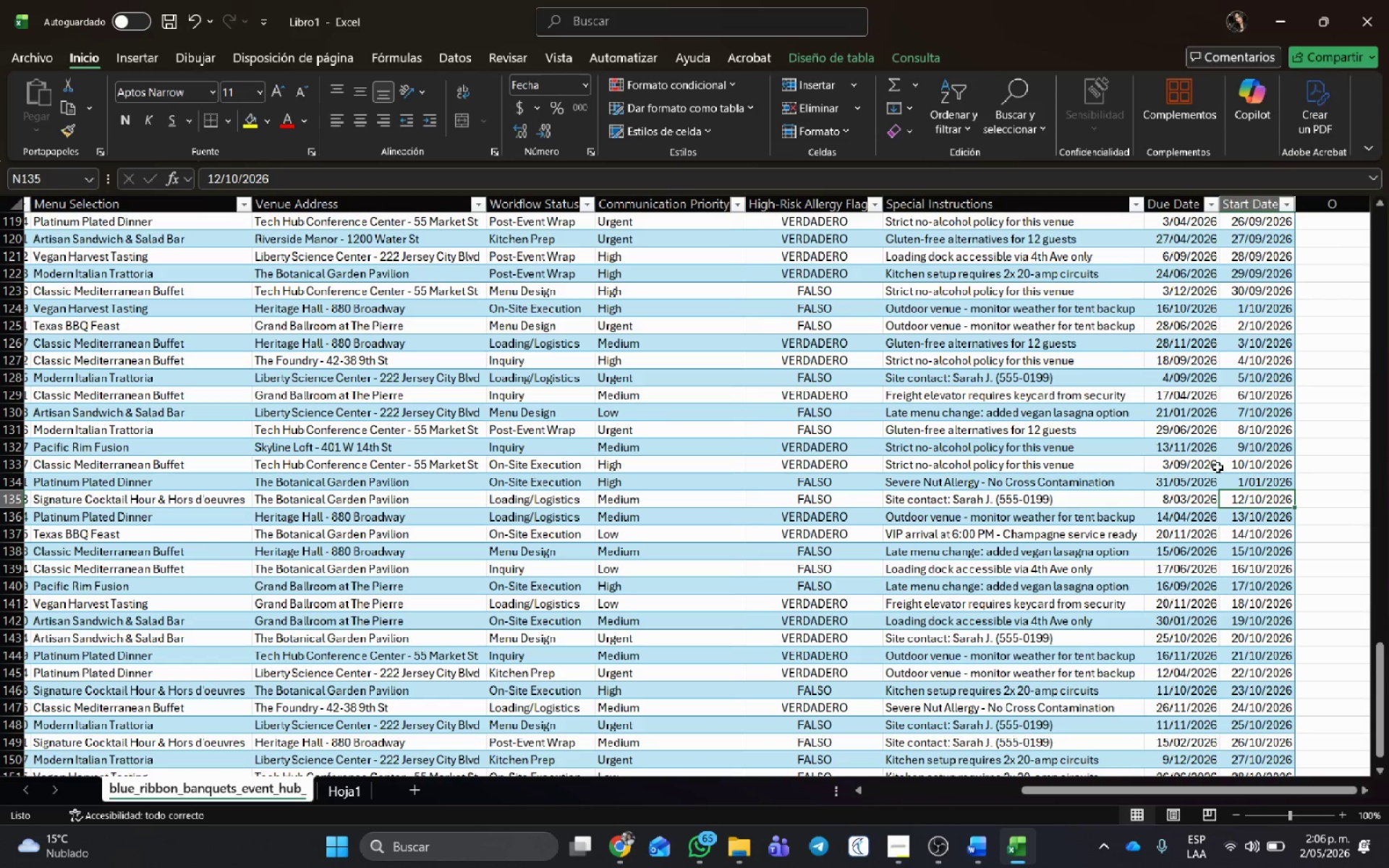 
left_click([1256, 495])
 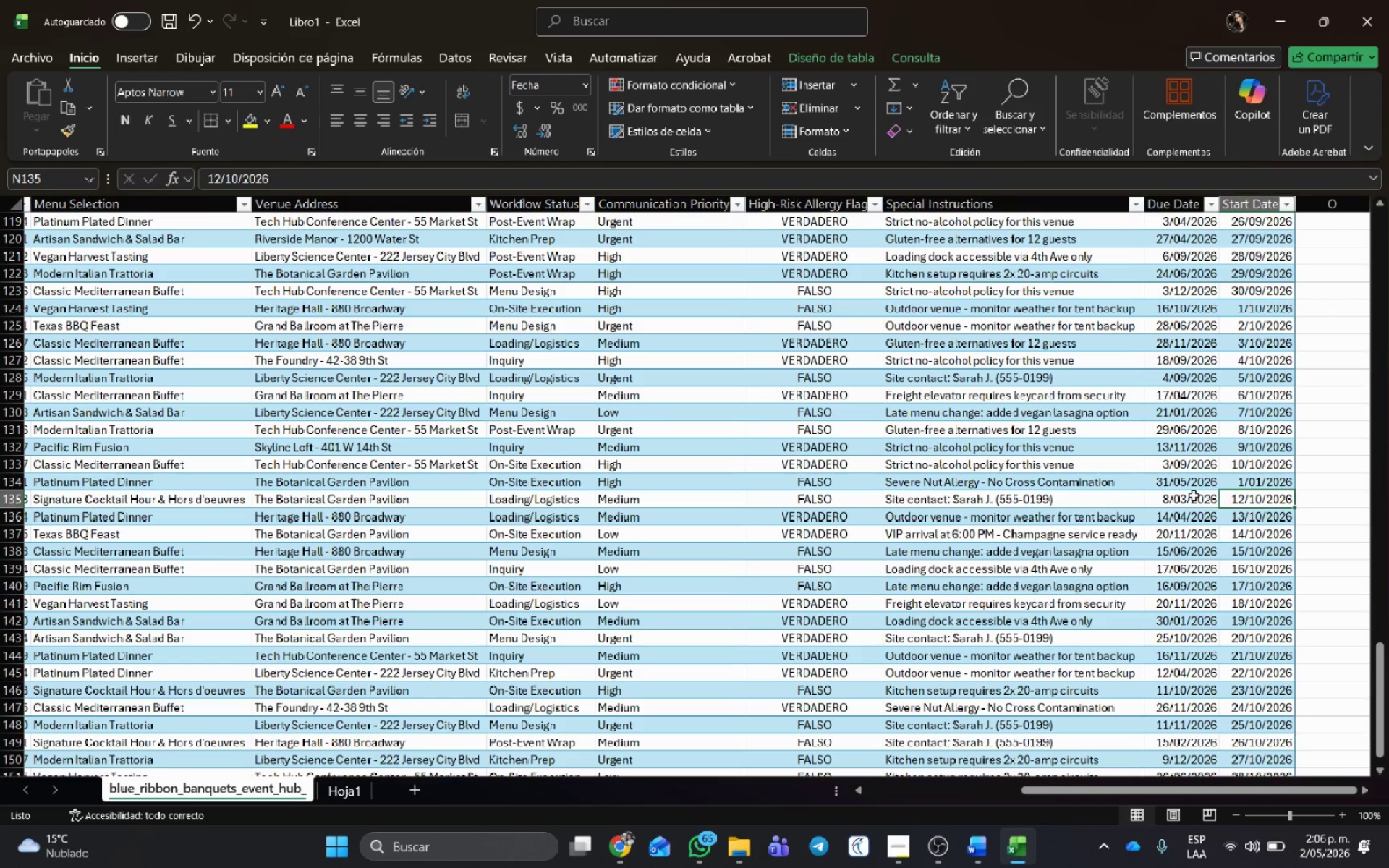 
left_click([1194, 495])
 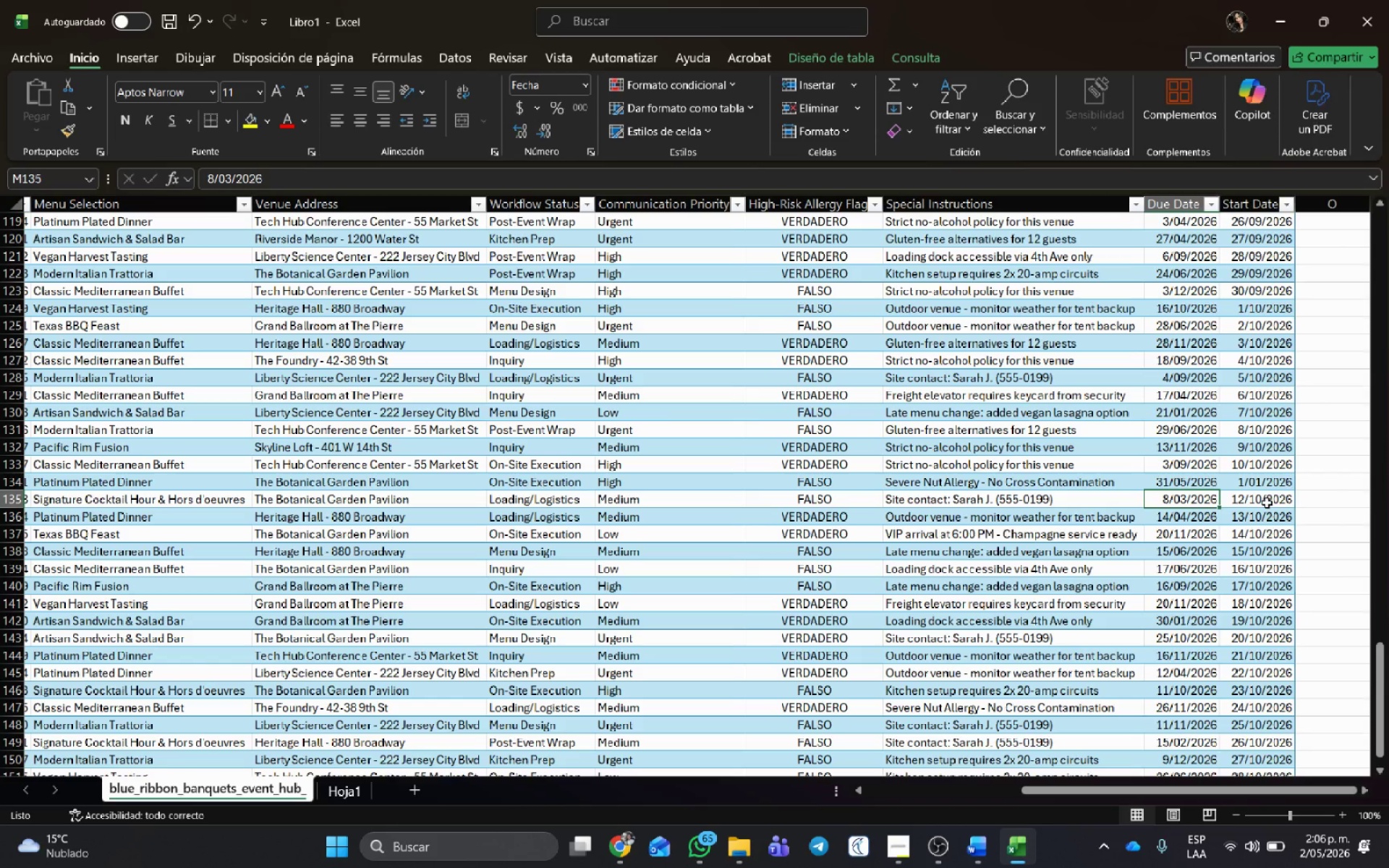 
key(Control+C)
 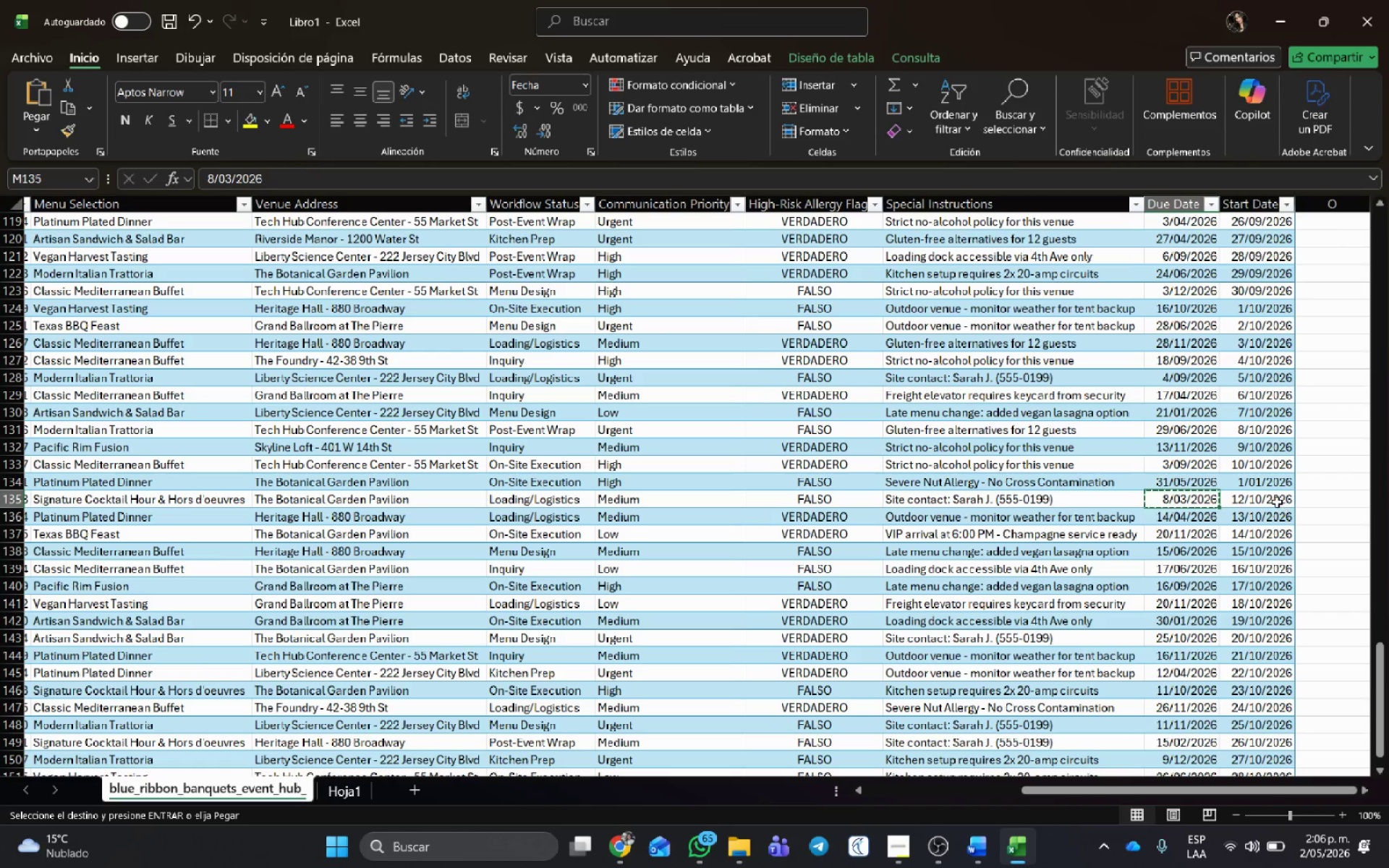 
left_click([1276, 499])
 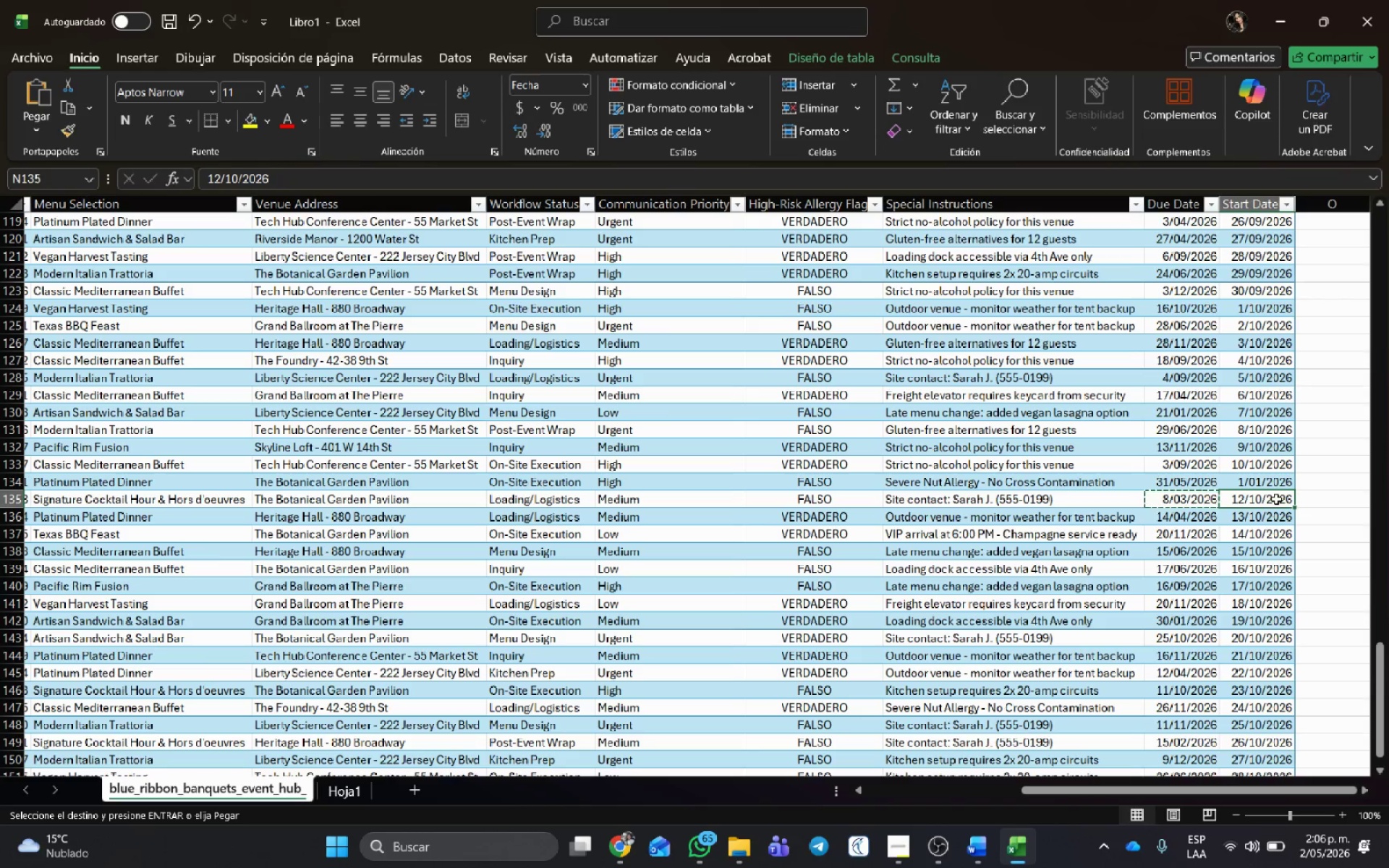 
key(Control+V)
 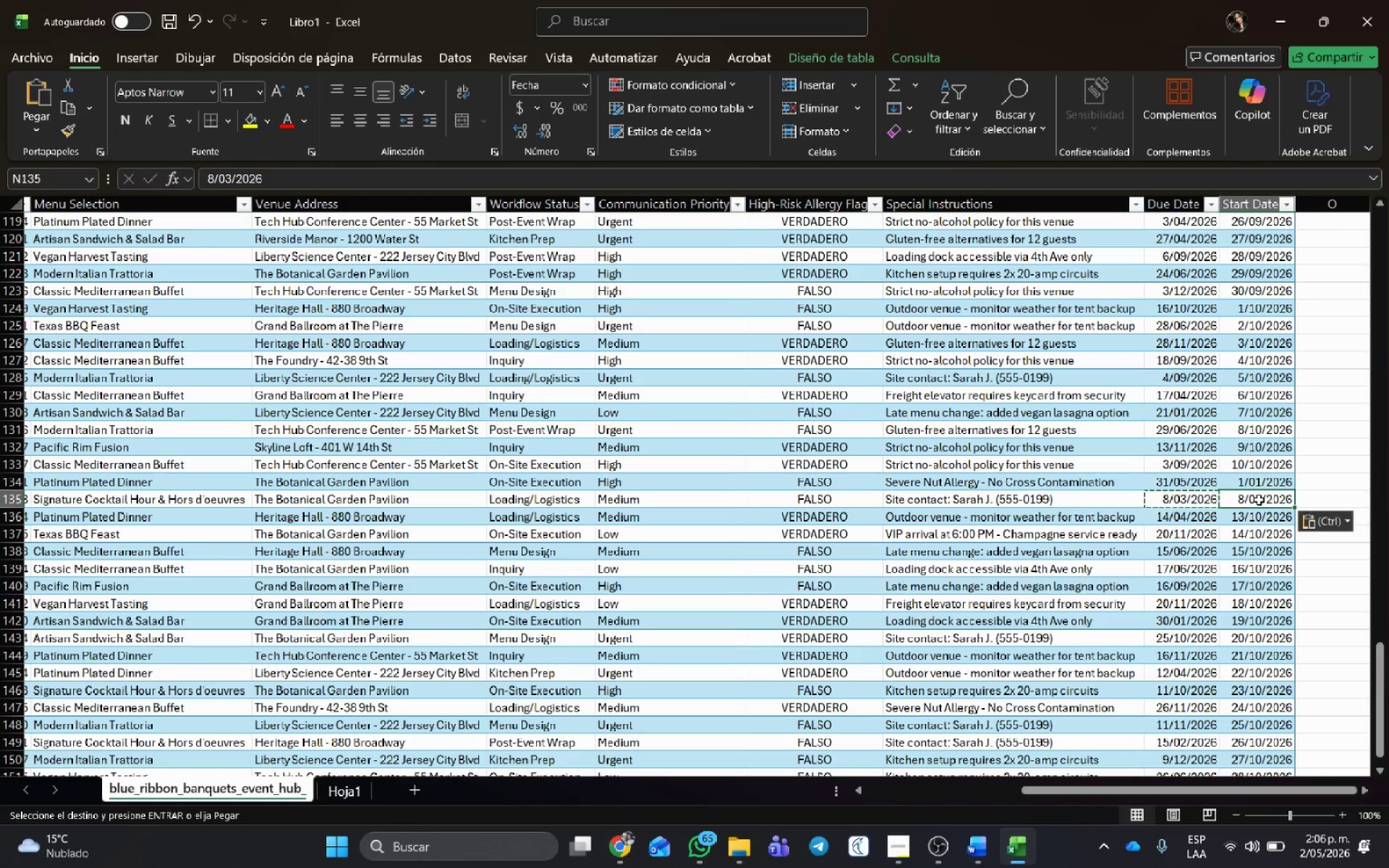 
left_click([1259, 500])
 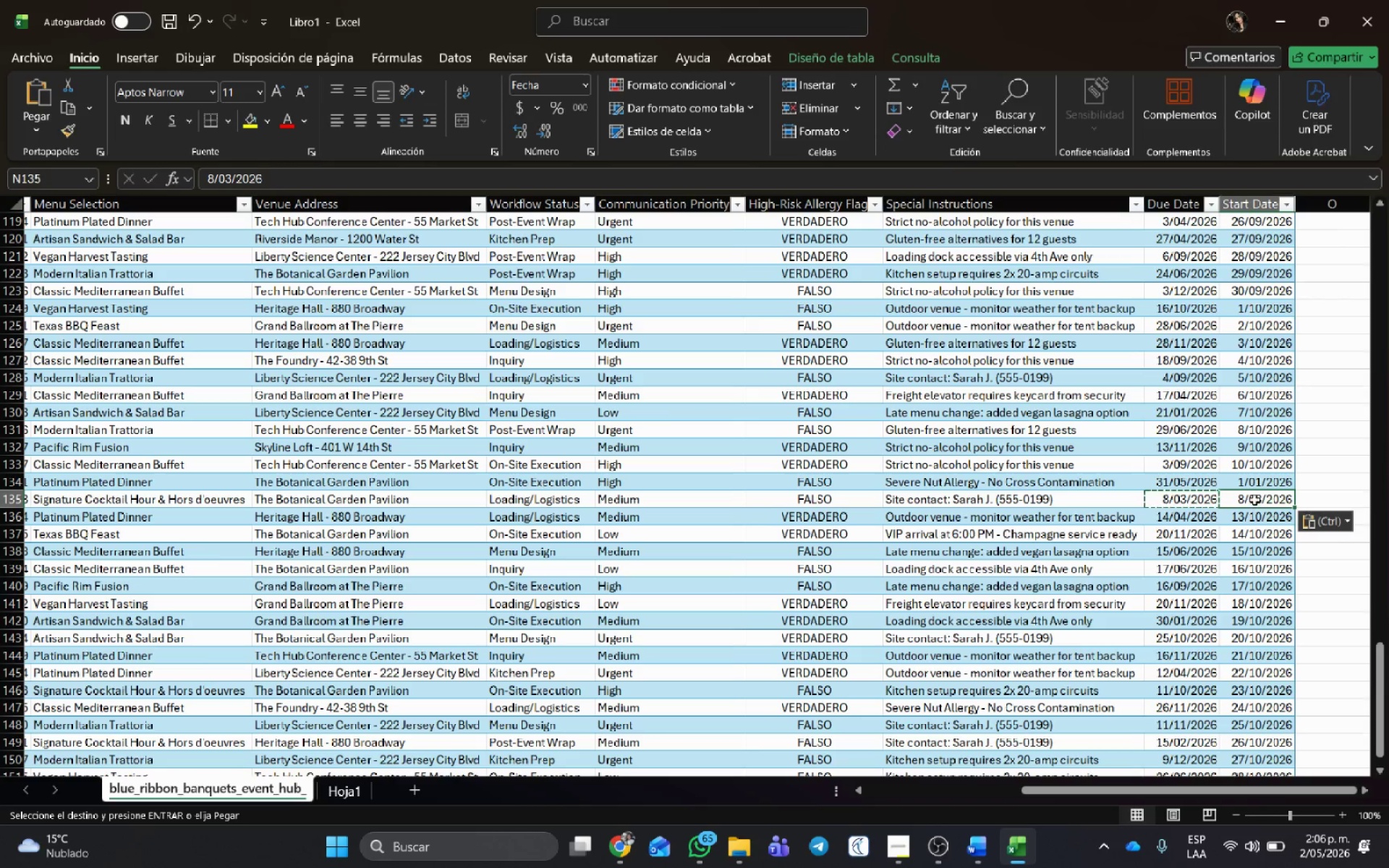 
double_click([1254, 496])
 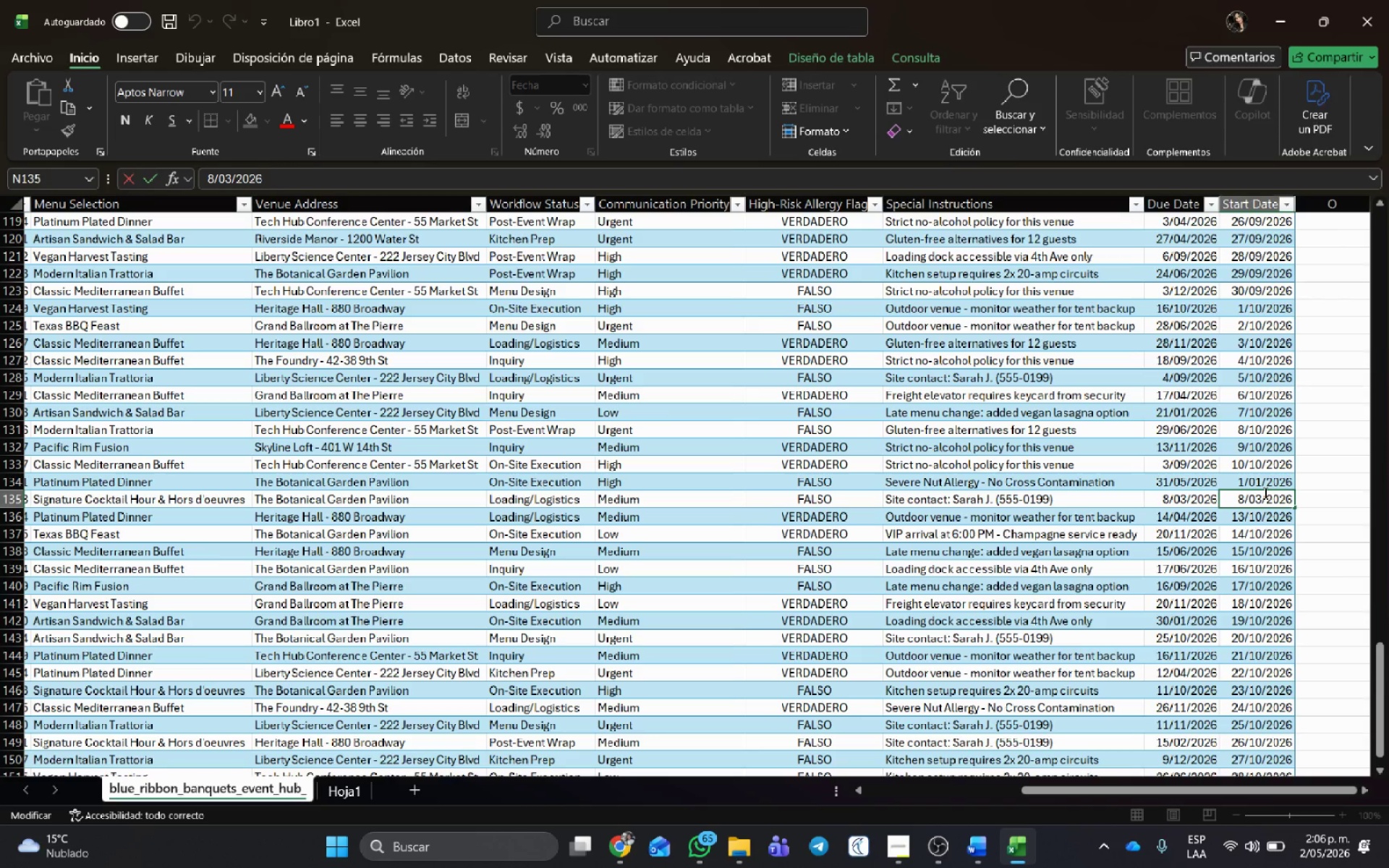 
key(Delete)
 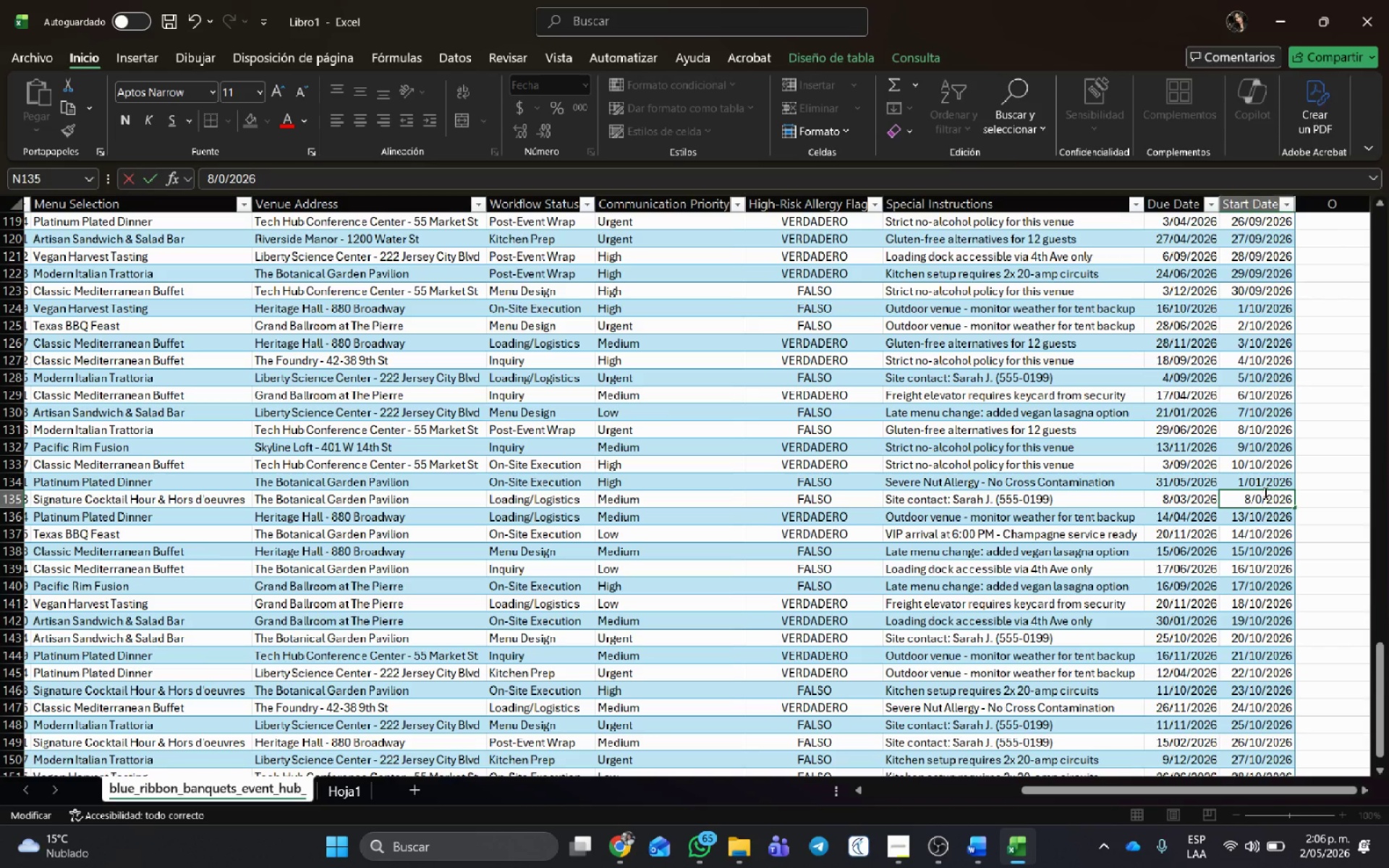 
key(Numpad2)
 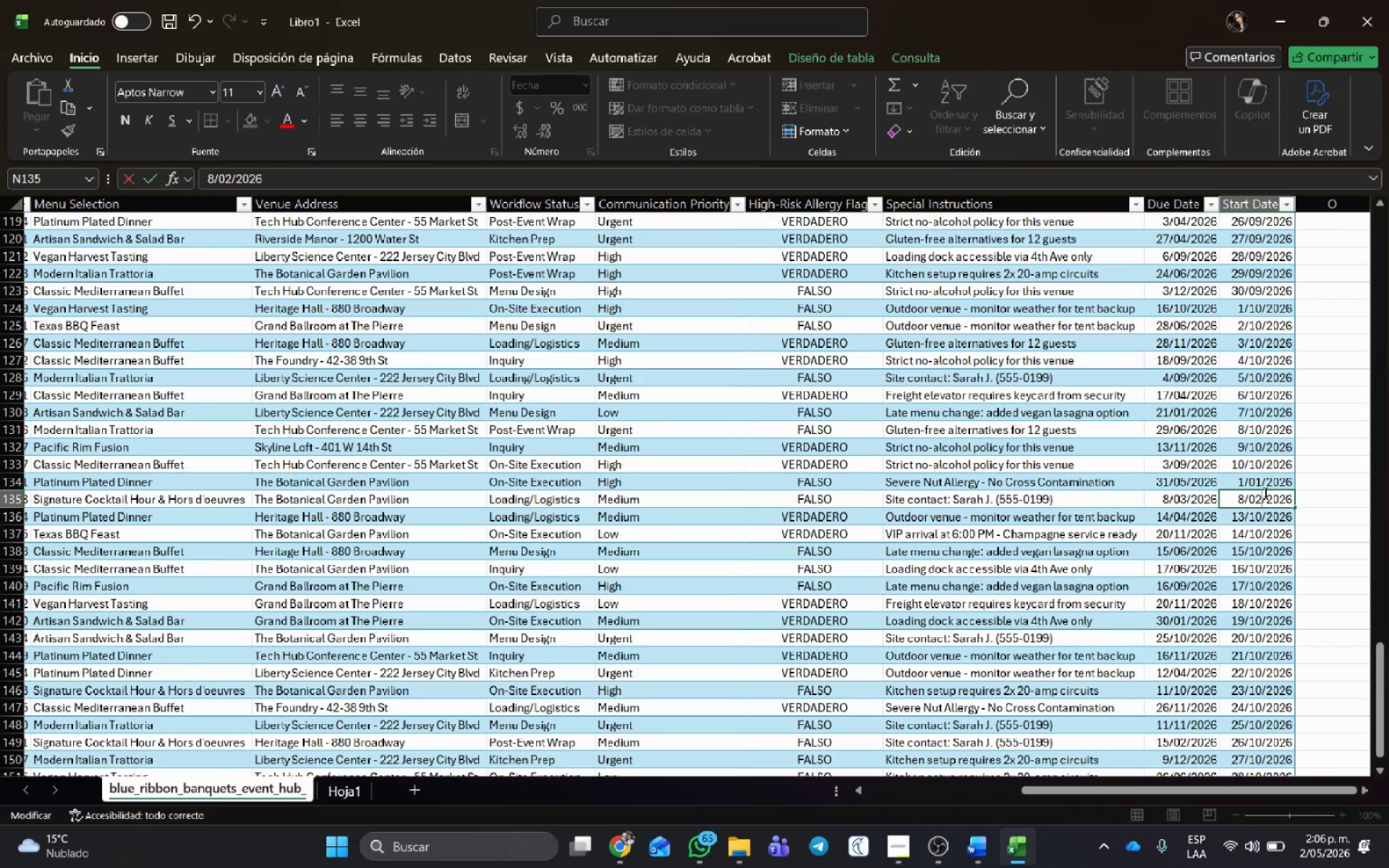 
key(NumpadEnter)
 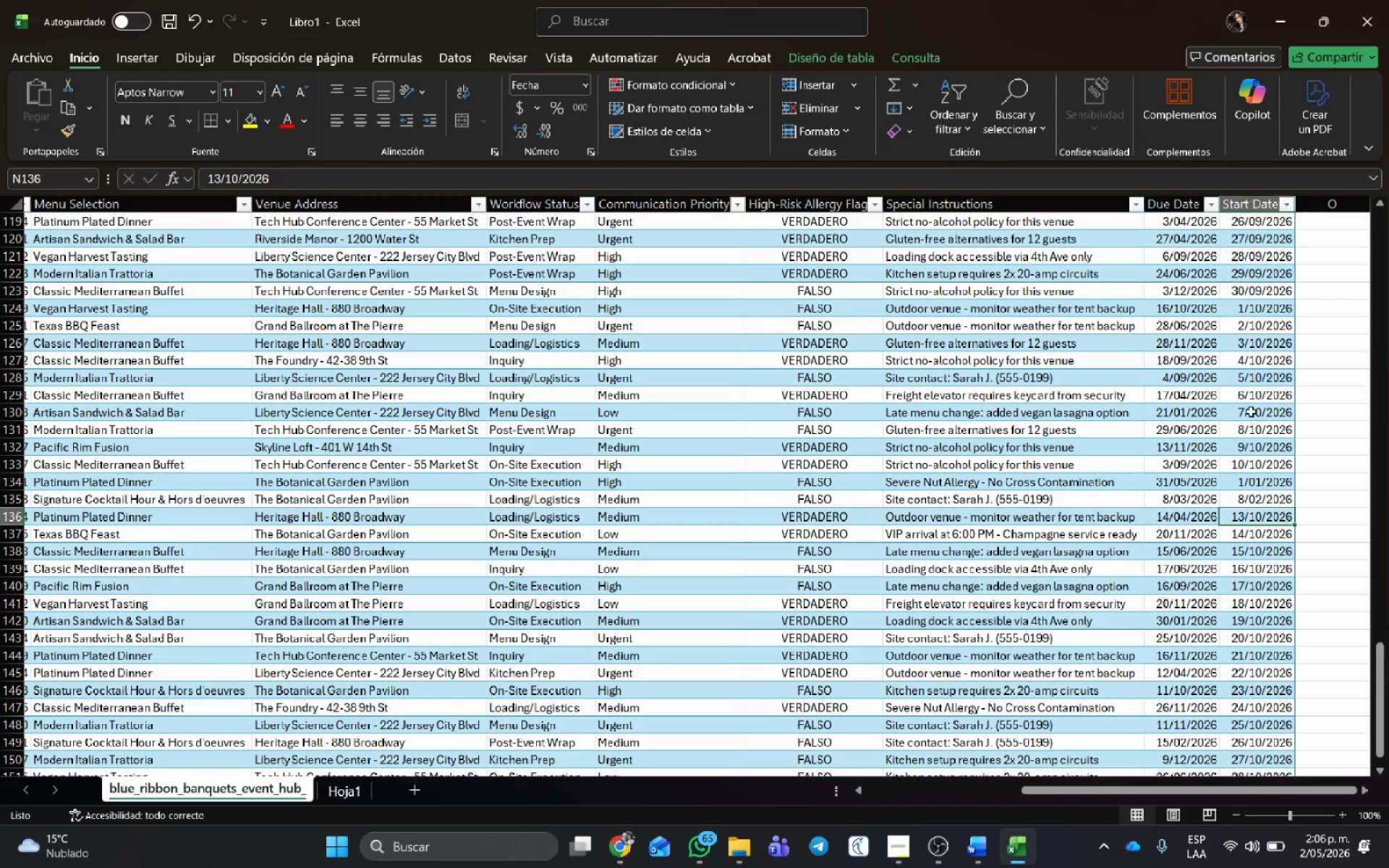 
left_click([1239, 416])
 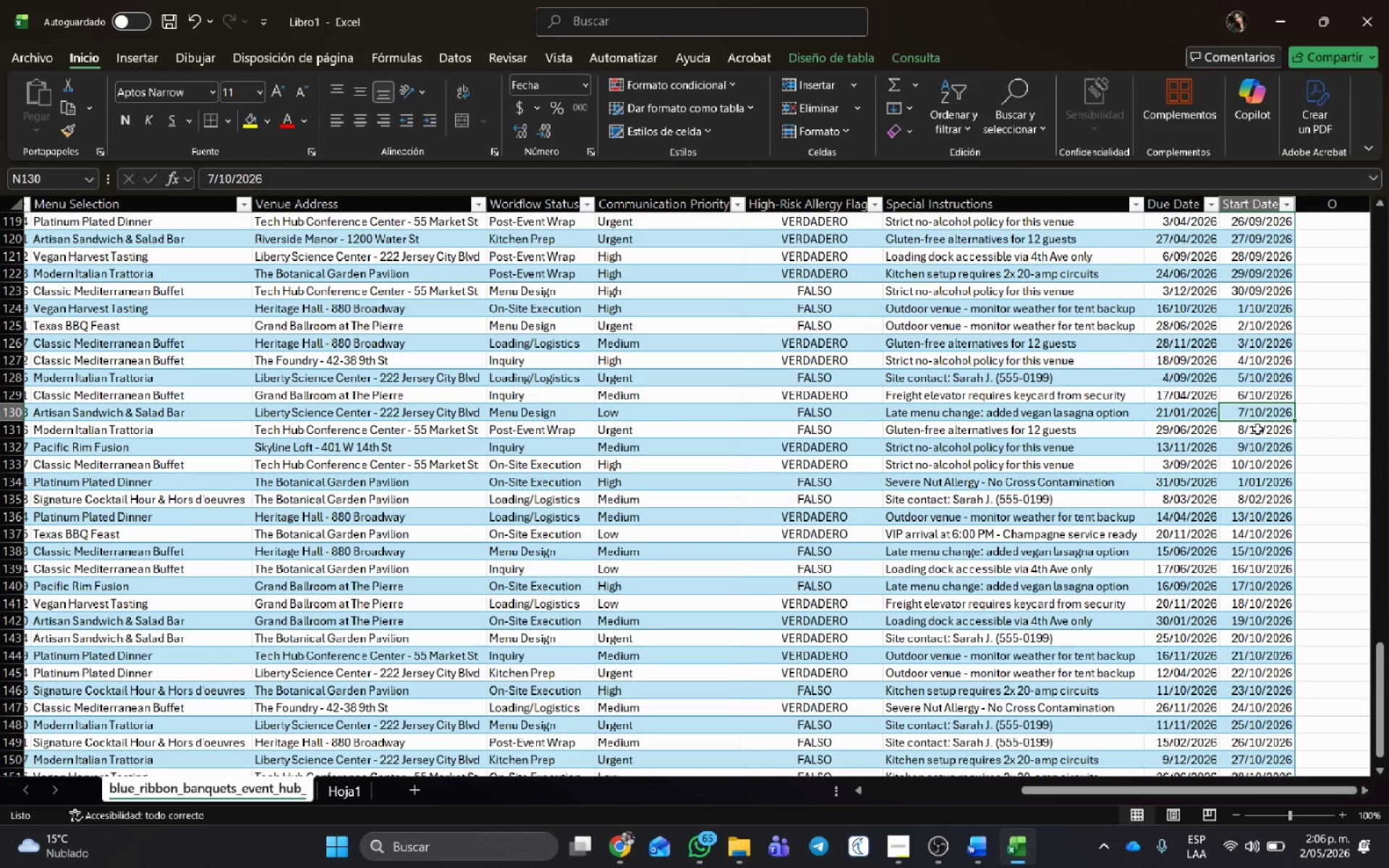 
scroll: coordinate [1269, 425], scroll_direction: up, amount: 14.0
 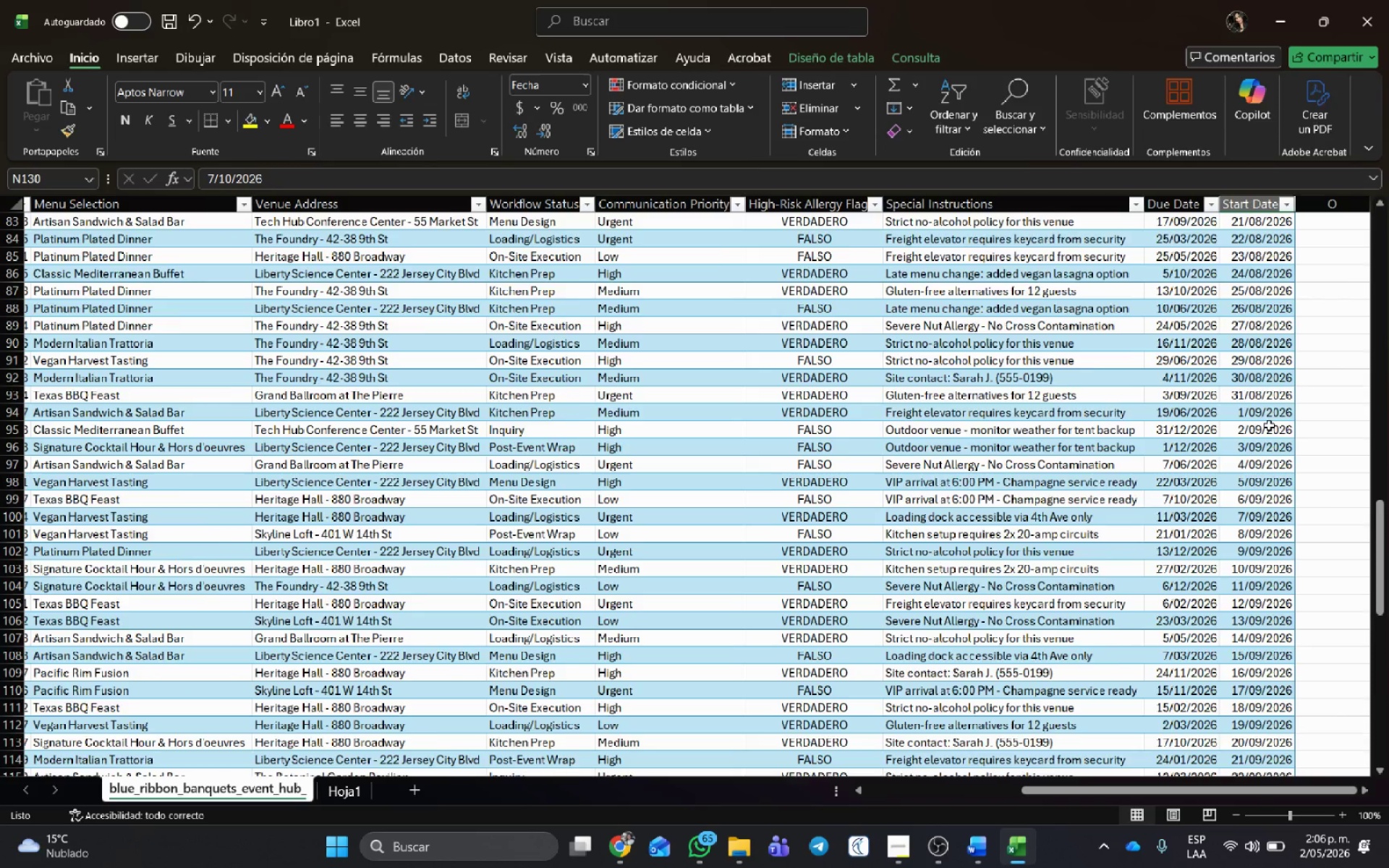 
scroll: coordinate [1268, 518], scroll_direction: down, amount: 2.0
 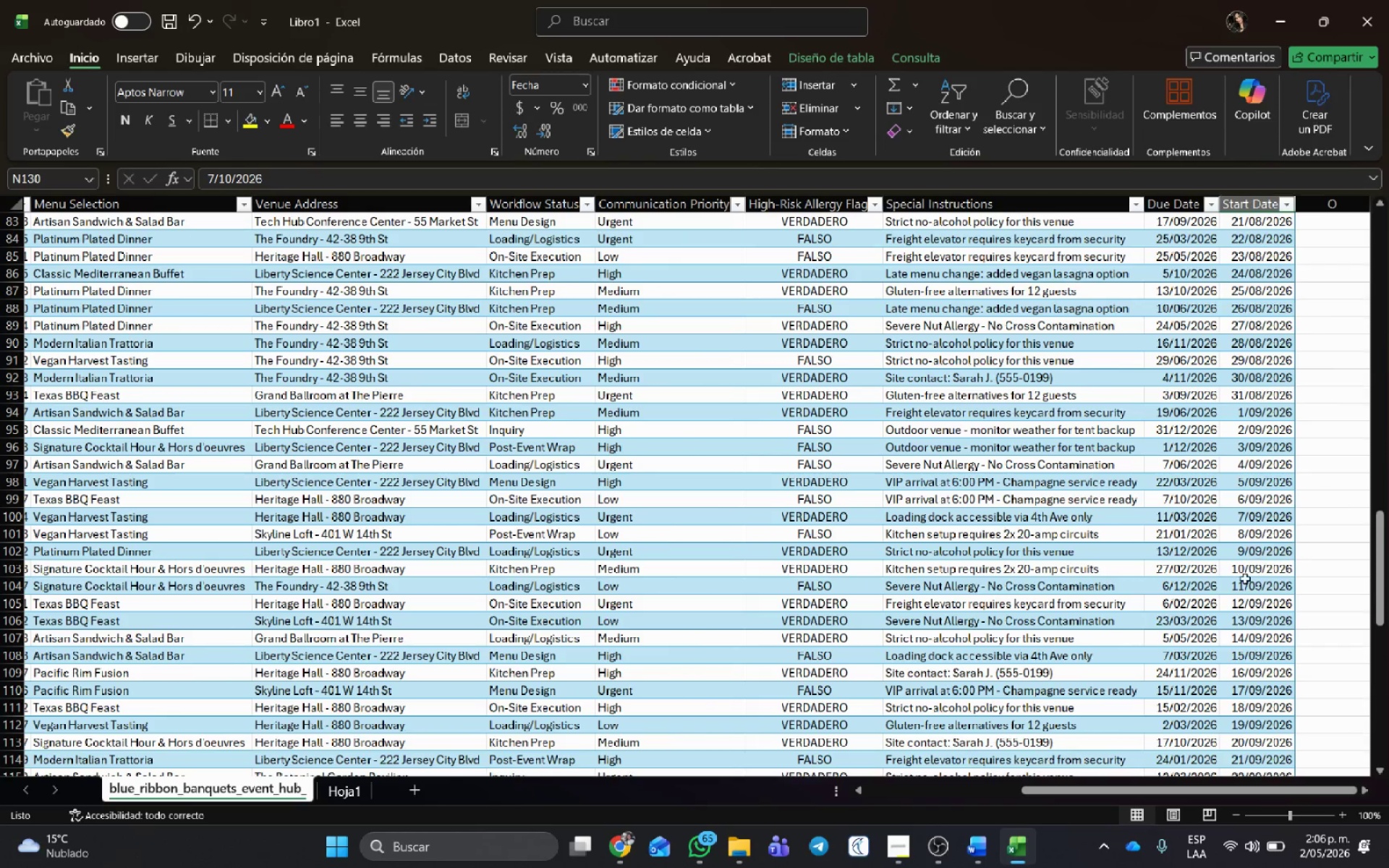 
scroll: coordinate [1239, 582], scroll_direction: up, amount: 39.0
 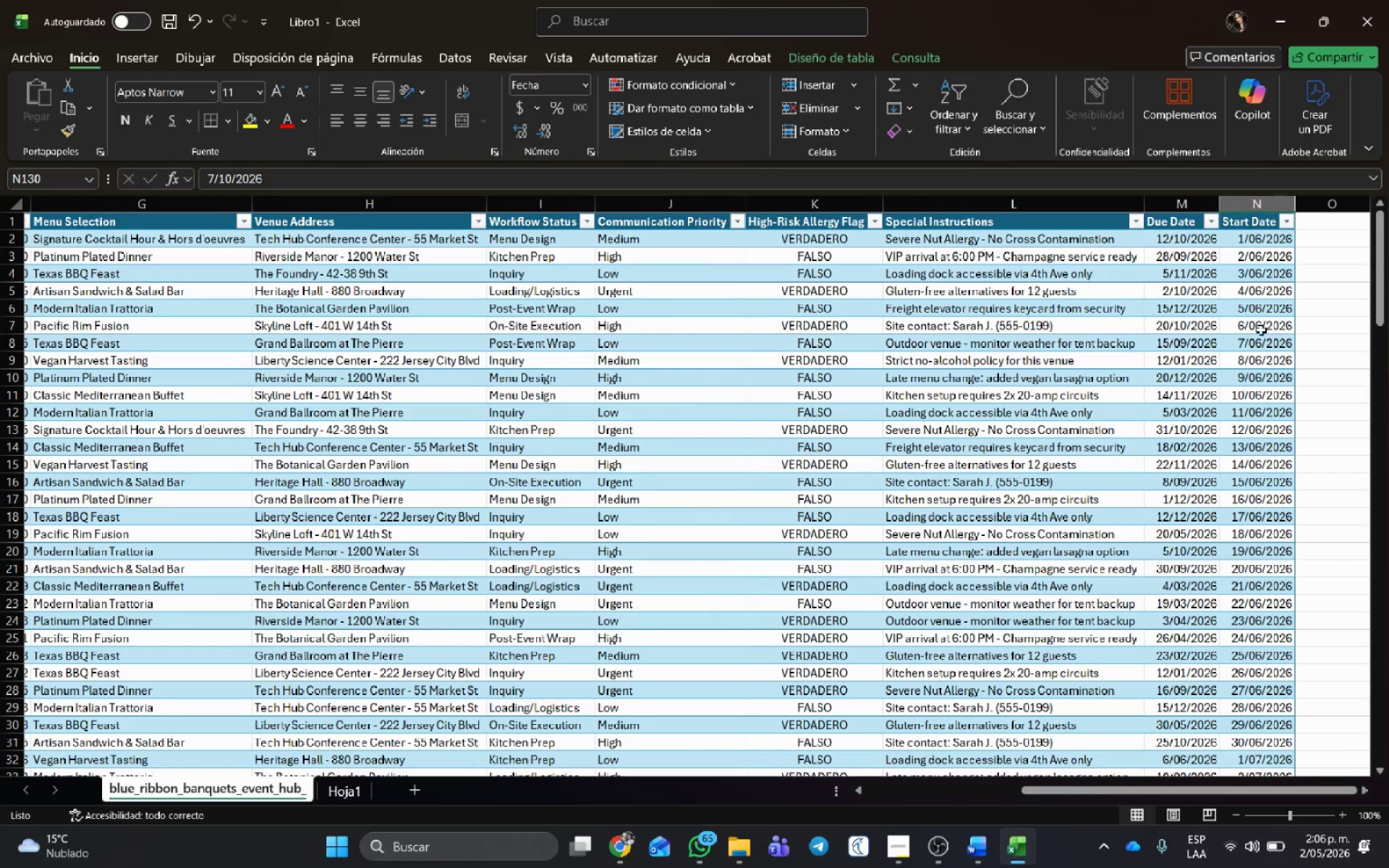 
scroll: coordinate [1260, 402], scroll_direction: down, amount: 2.0
 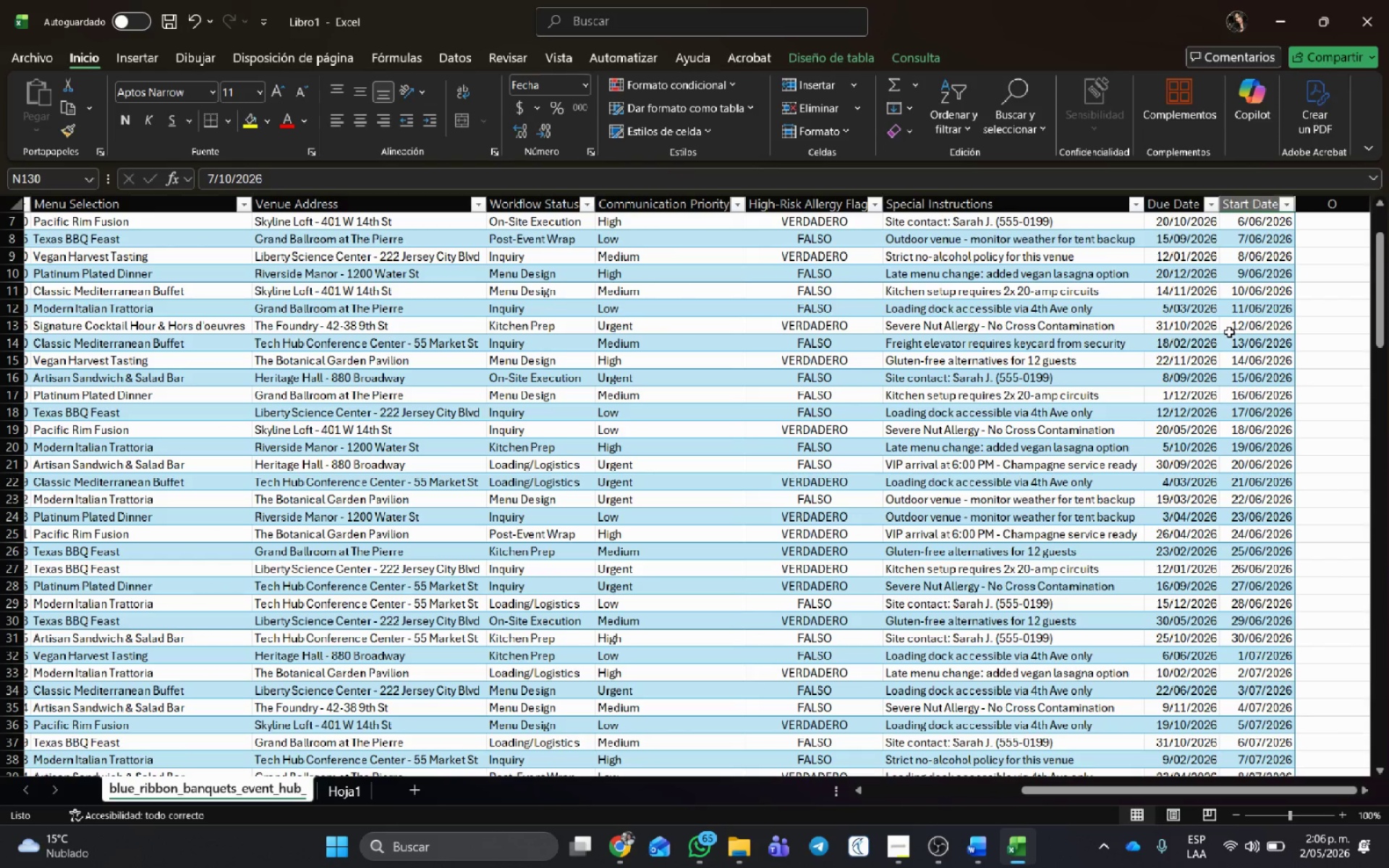 
scroll: coordinate [1229, 332], scroll_direction: up, amount: 1.0
 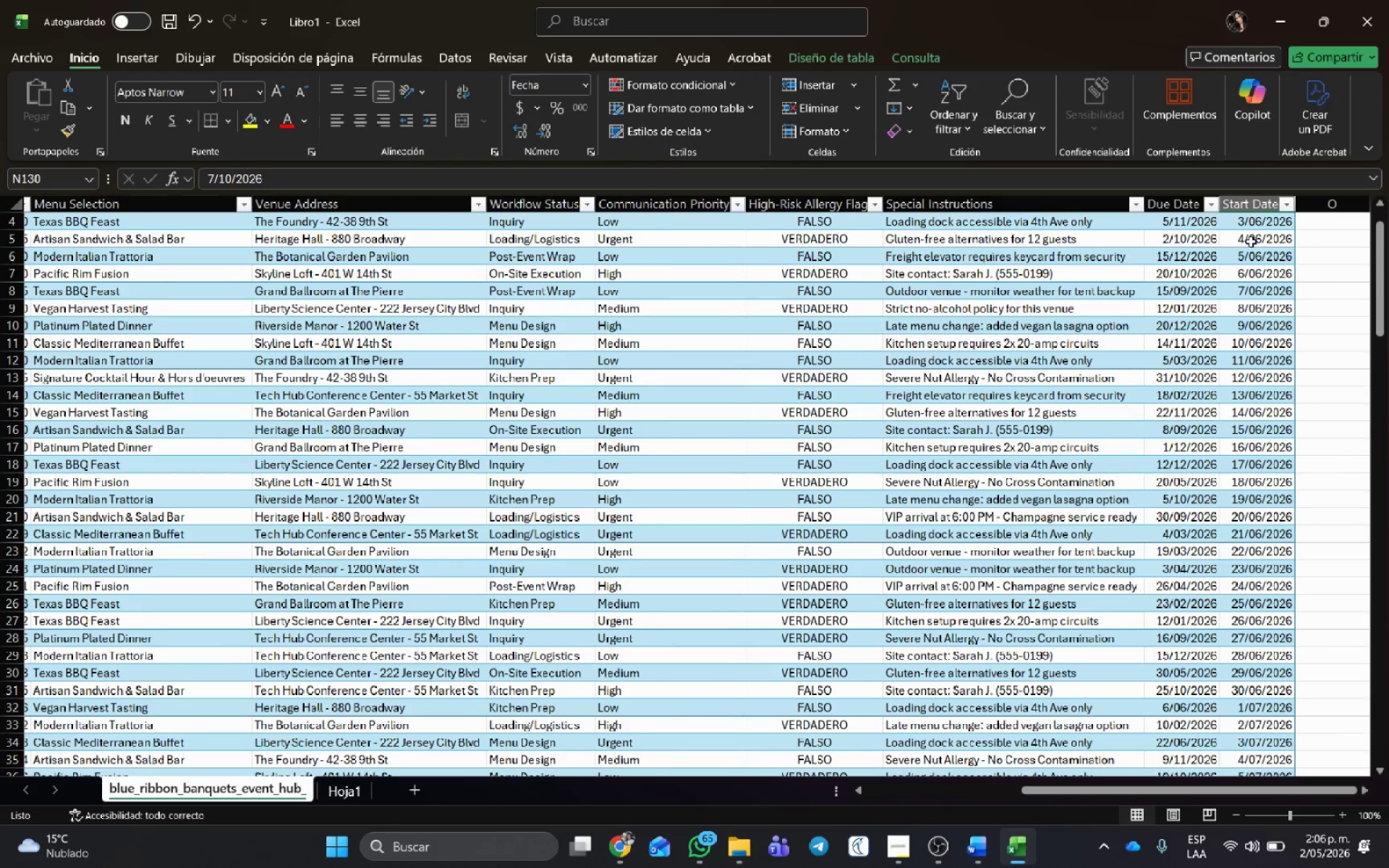 
scroll: coordinate [1267, 271], scroll_direction: down, amount: 4.0
 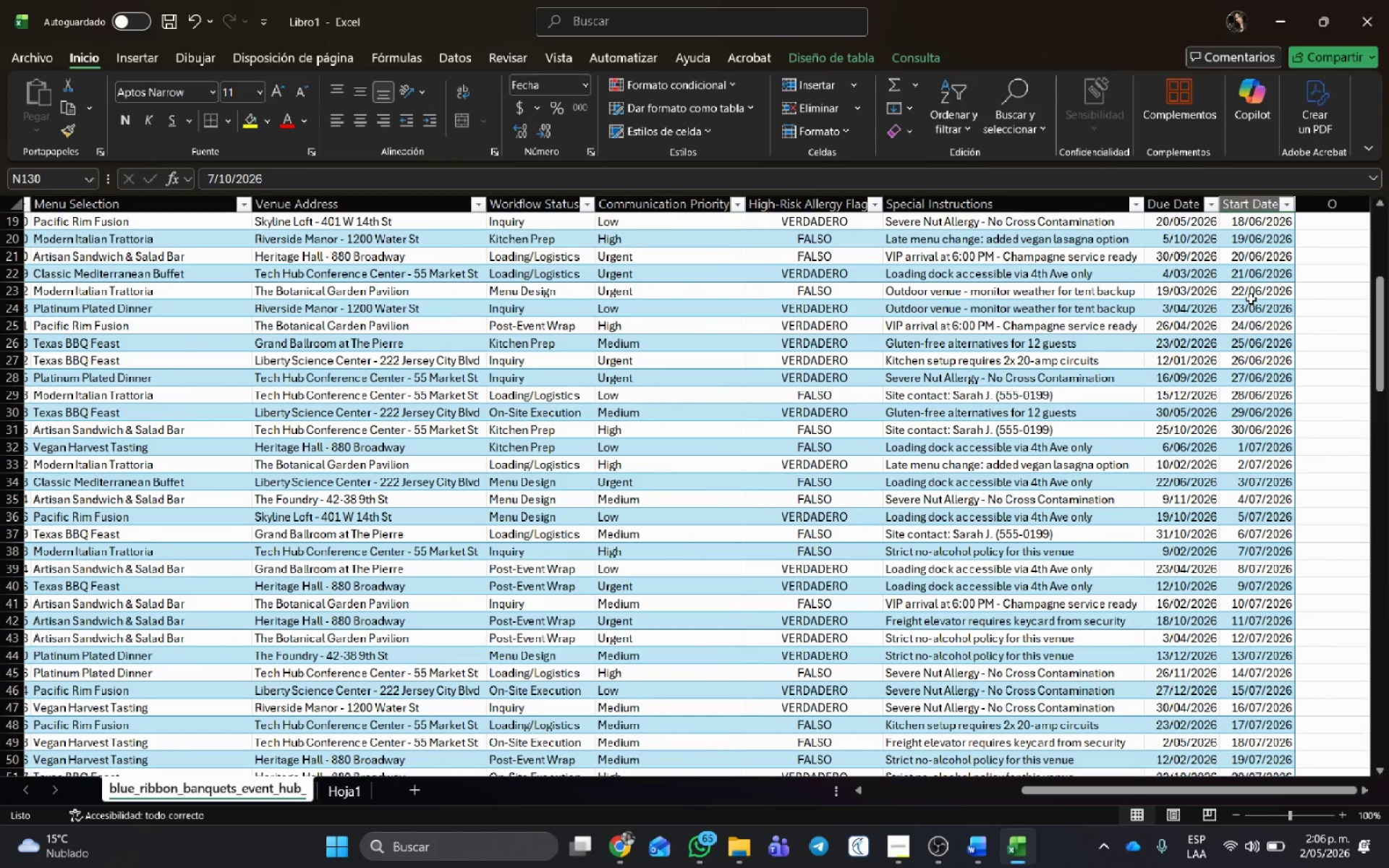 
double_click([1260, 291])
 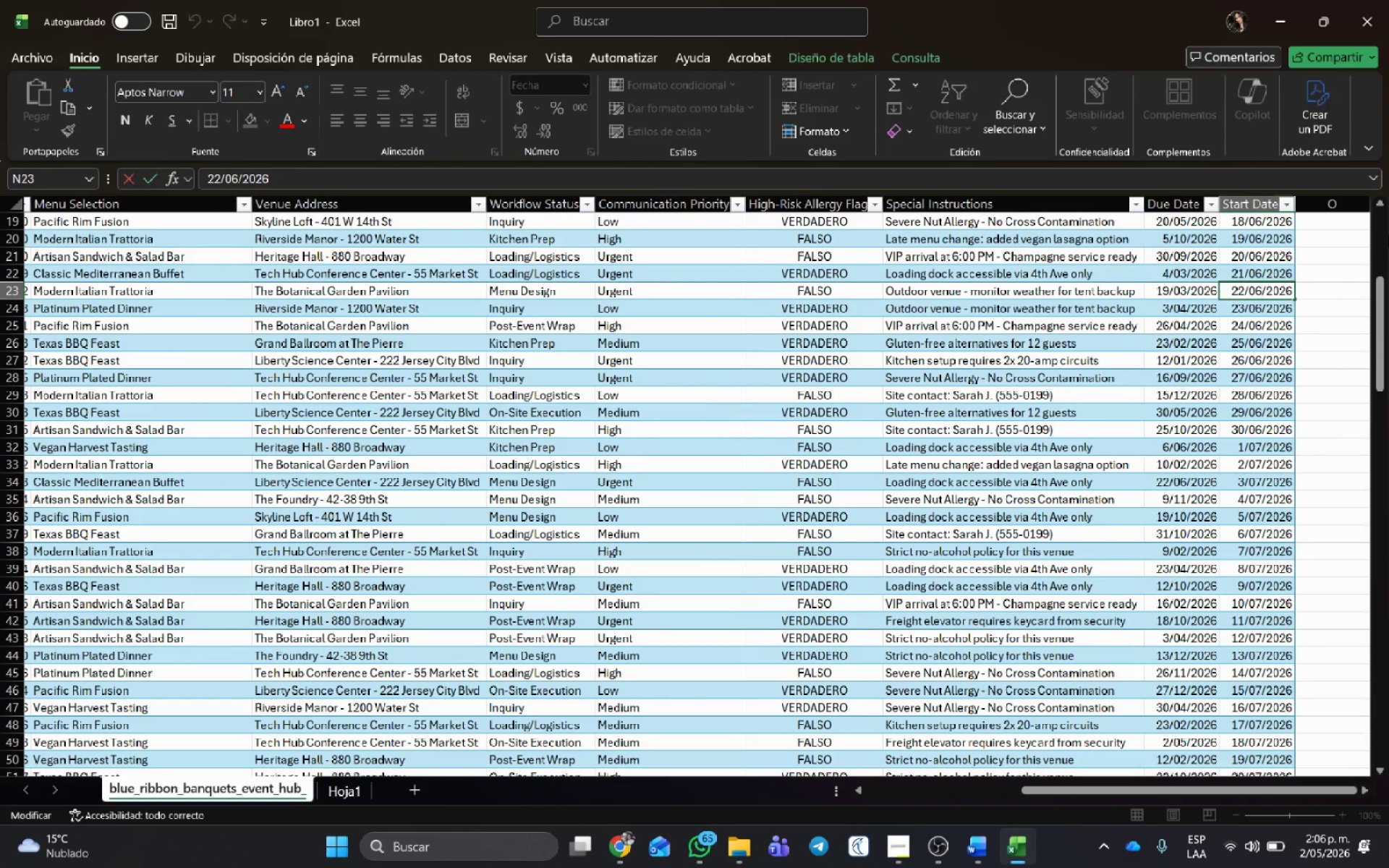 
key(Backspace)
 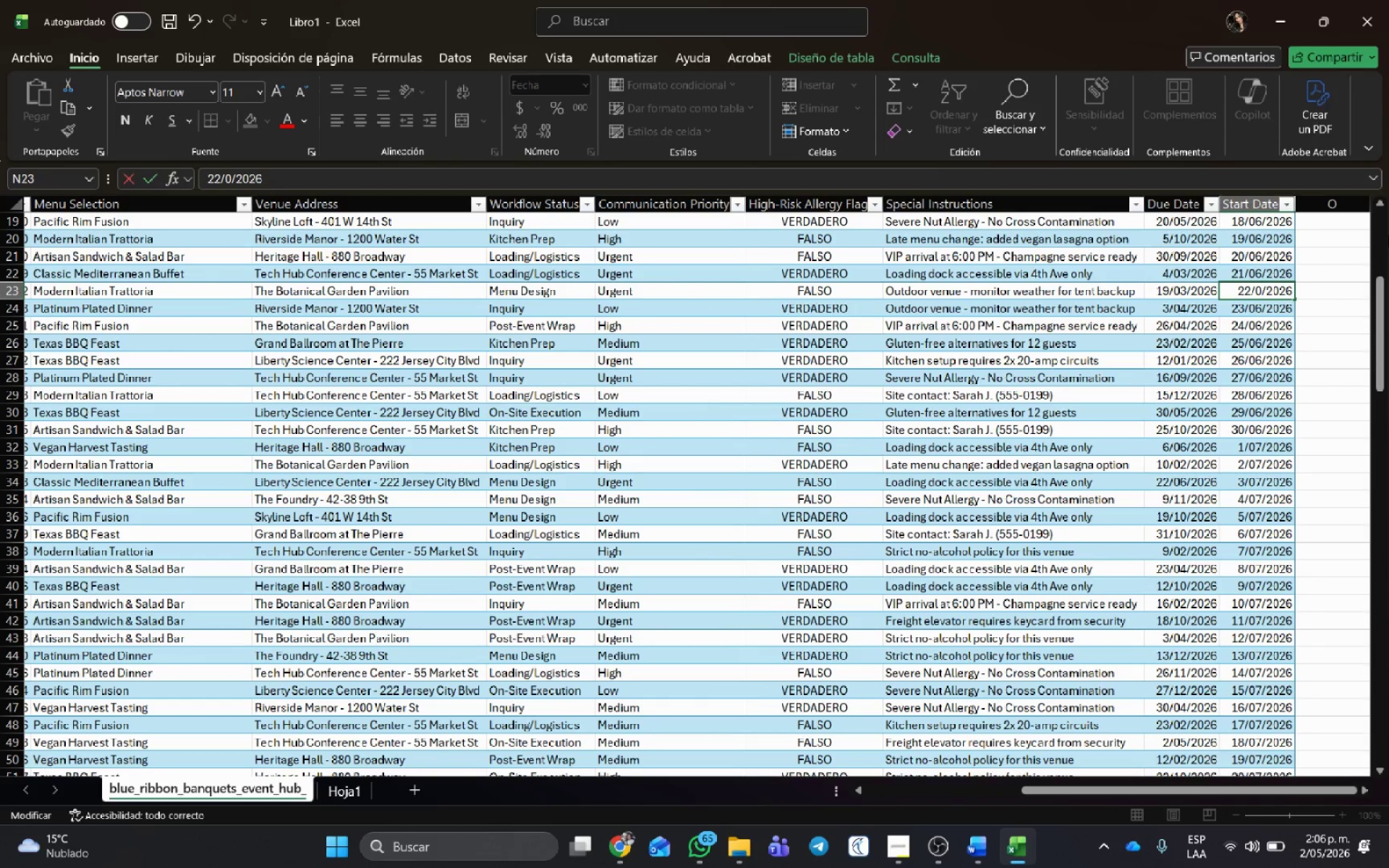 
key(Numpad2)
 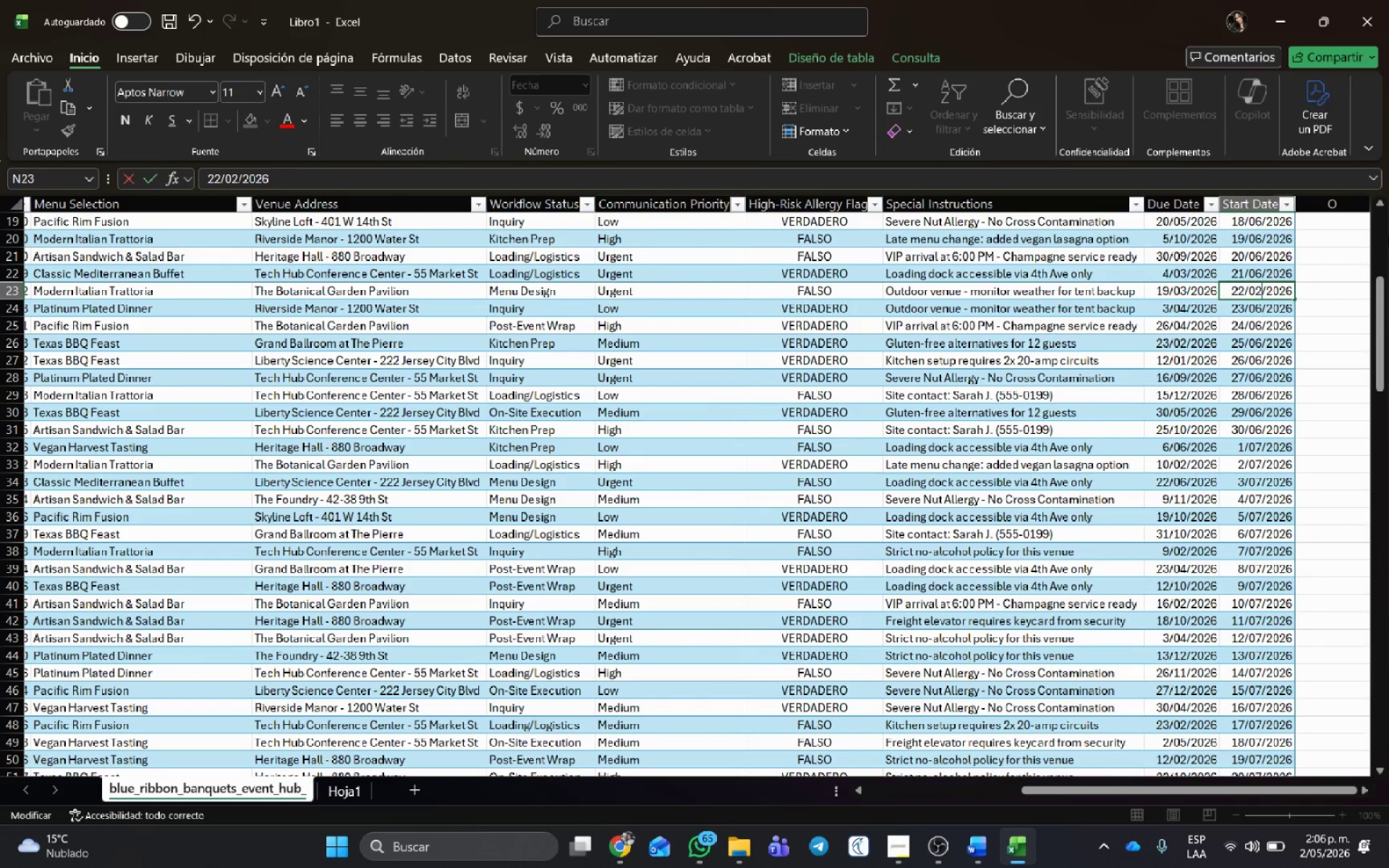 
key(NumpadEnter)
 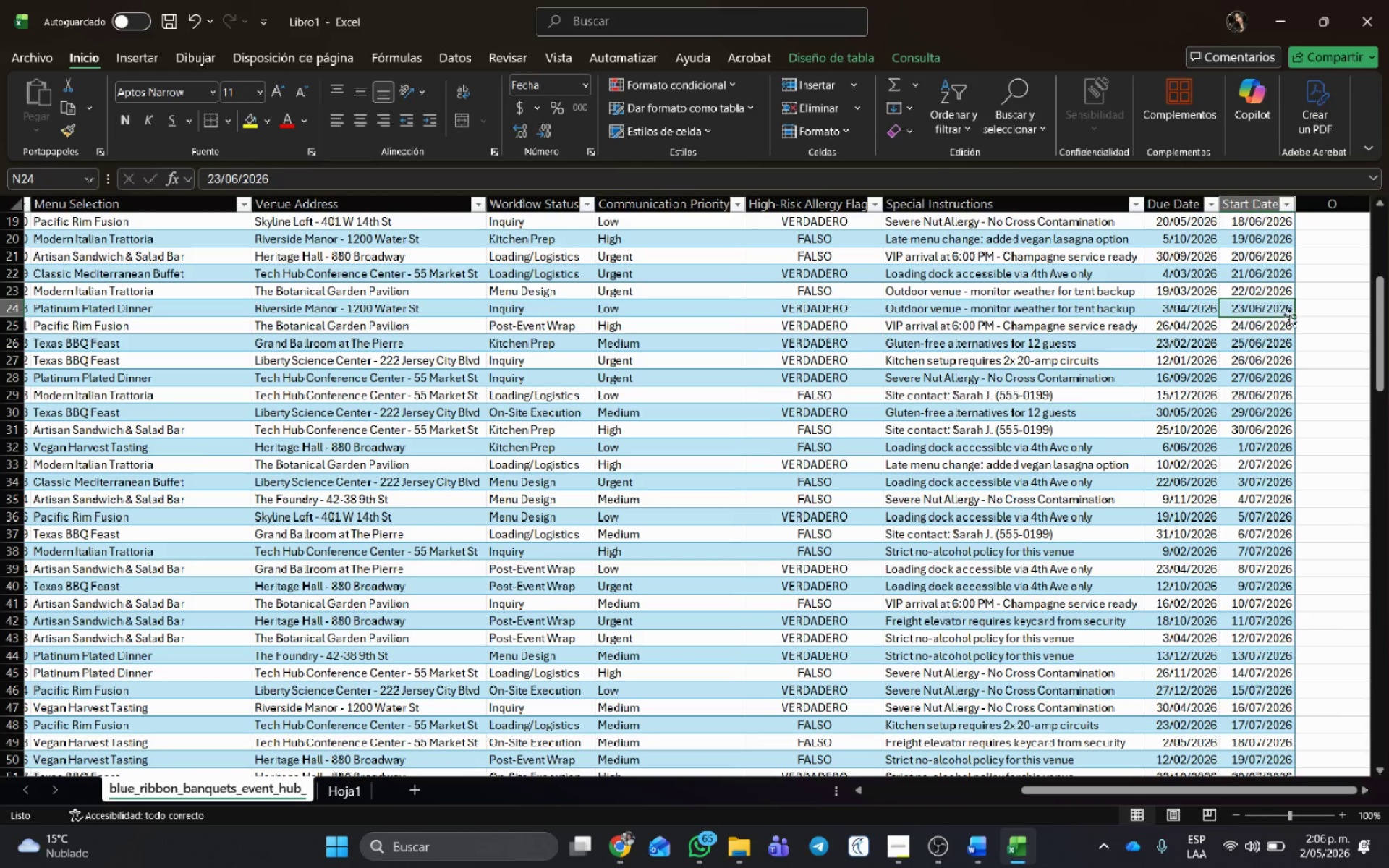 
double_click([1259, 303])
 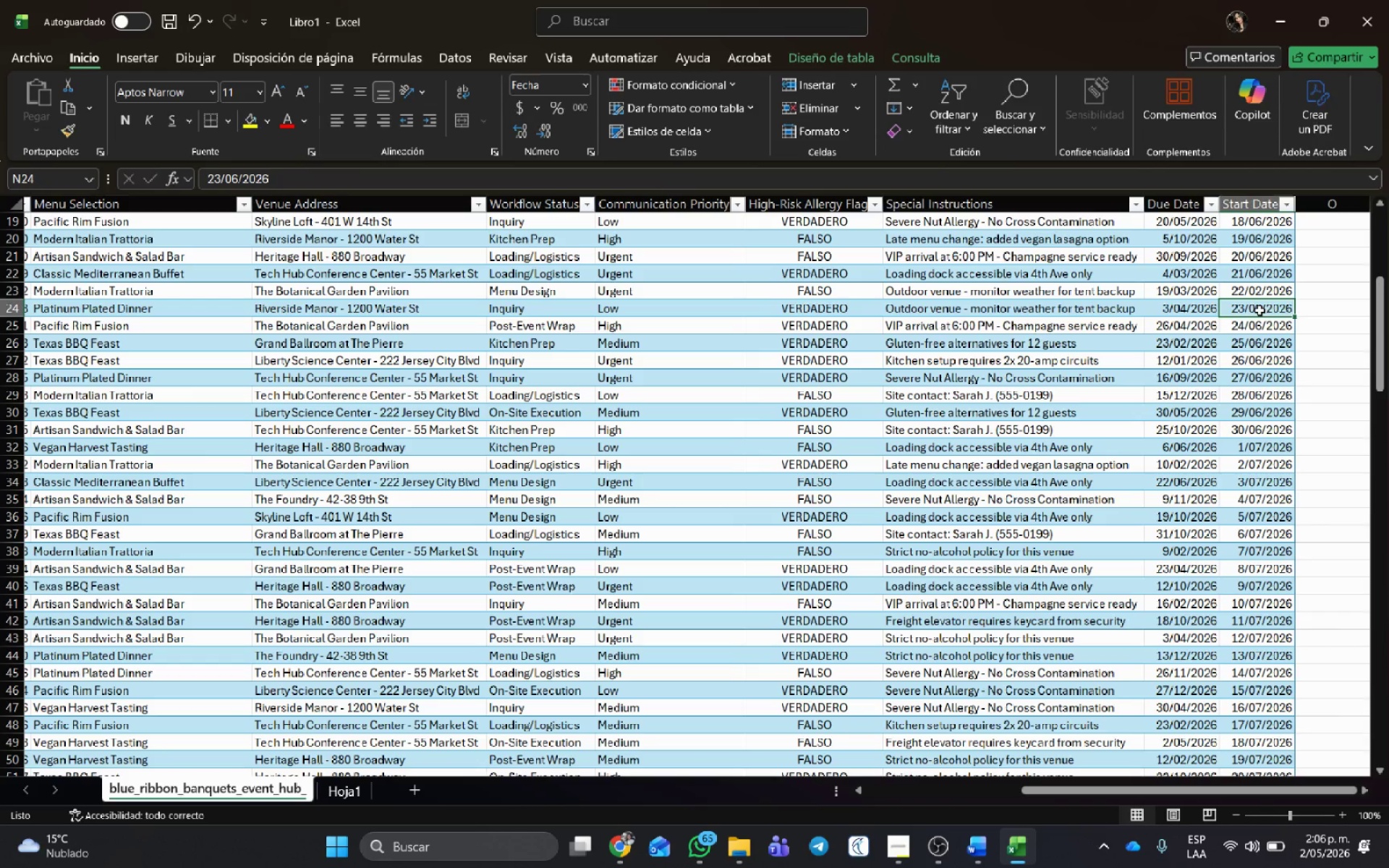 
double_click([1260, 310])
 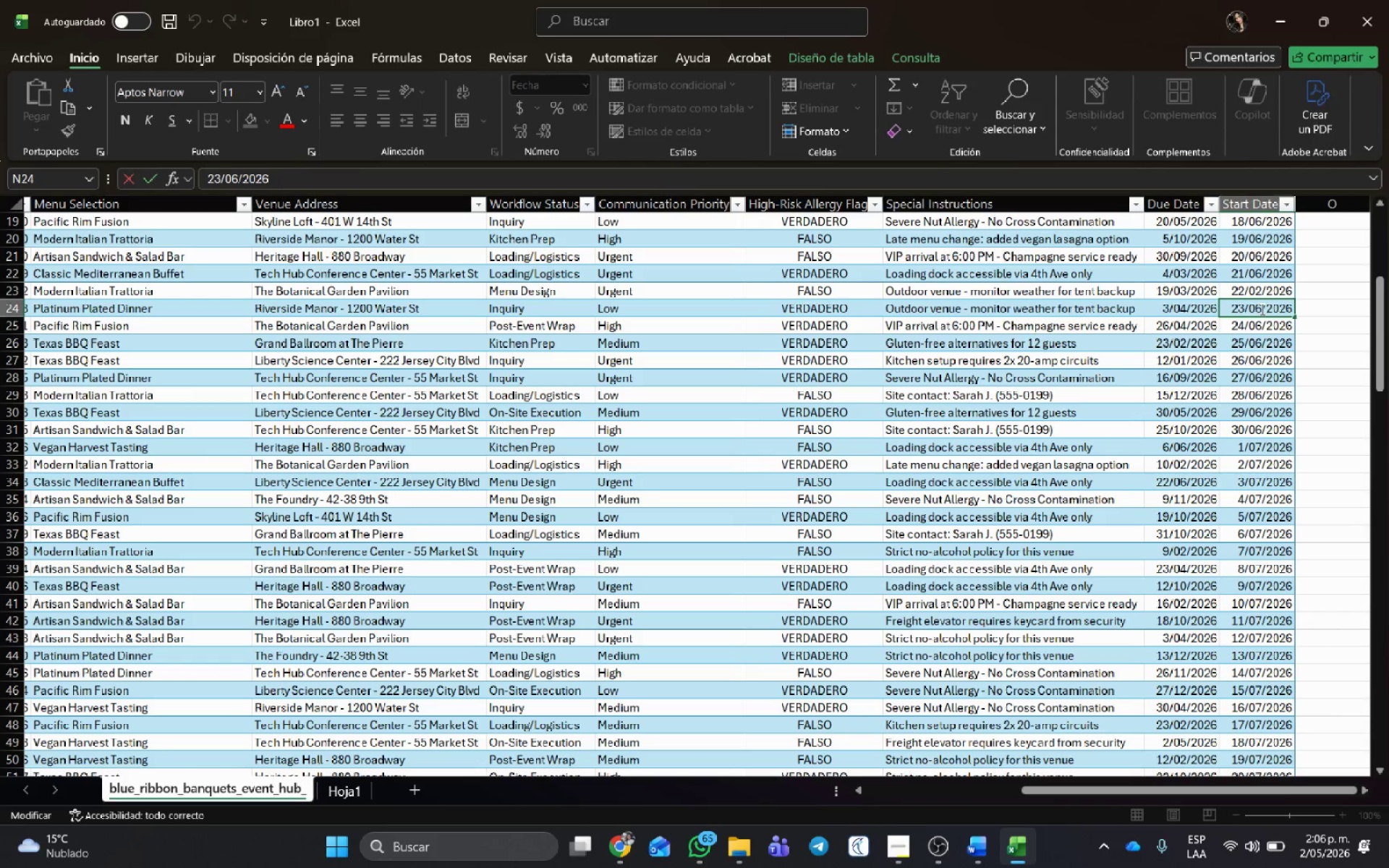 
key(Backspace)
 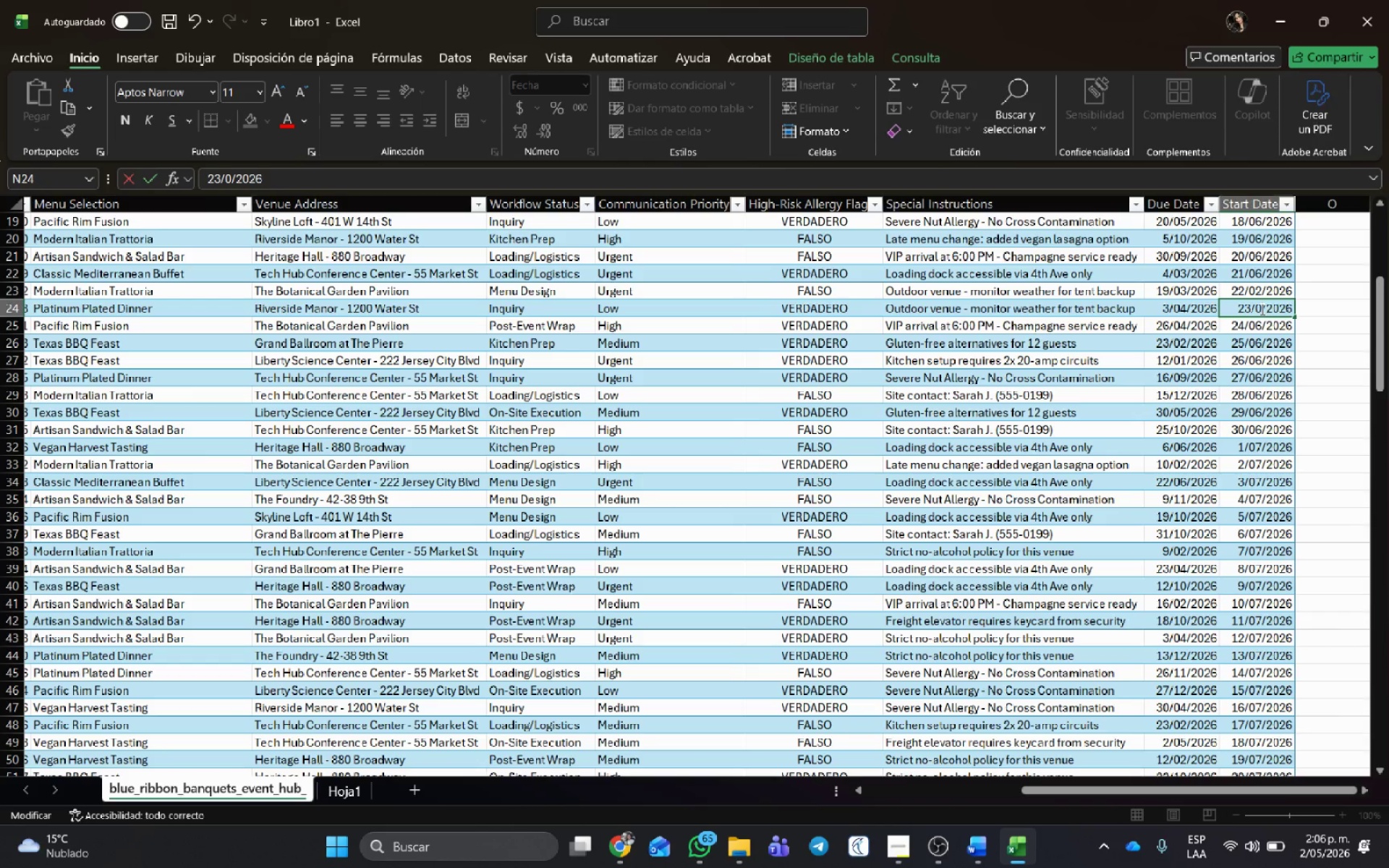 
key(Numpad2)
 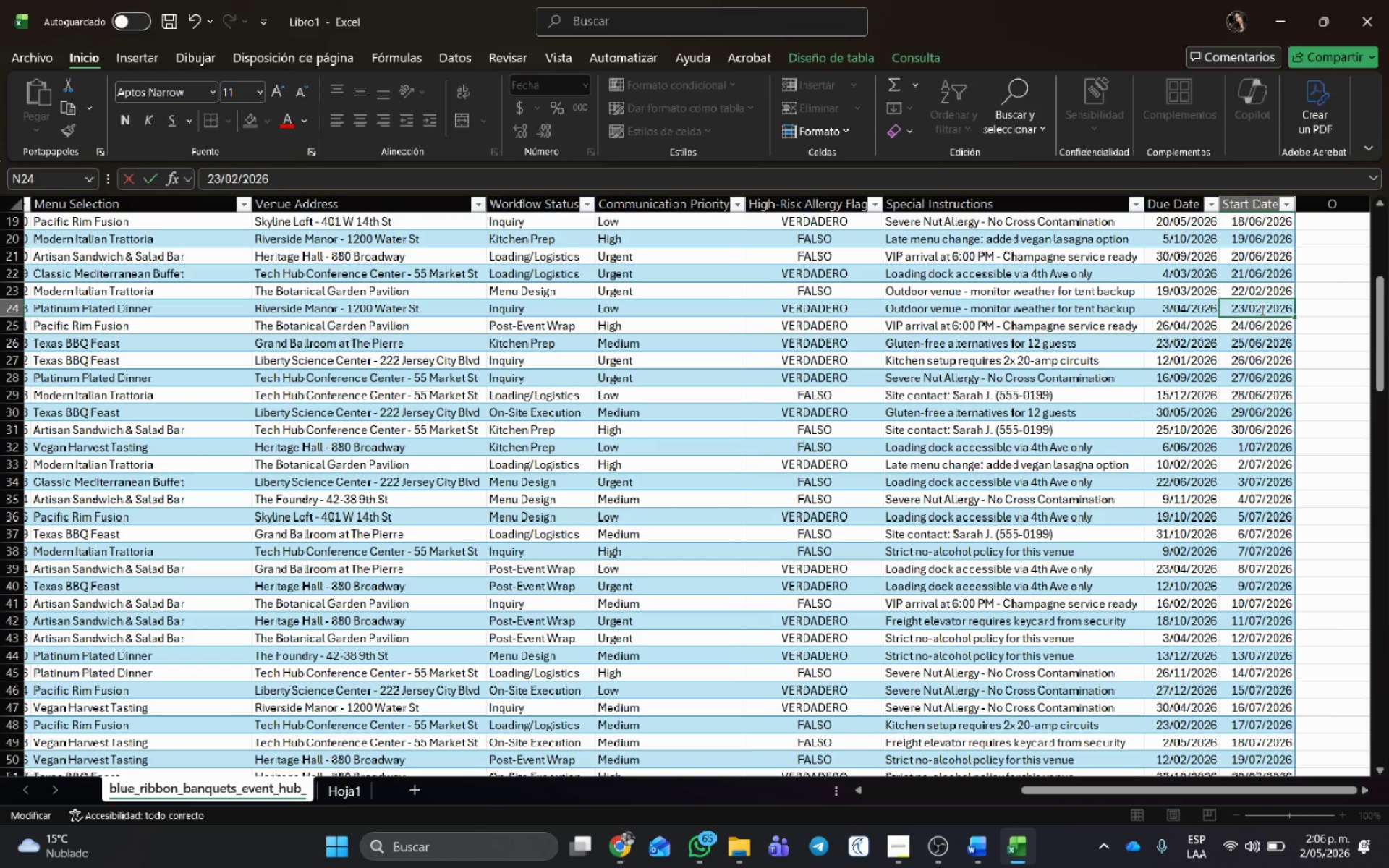 
key(NumpadEnter)
 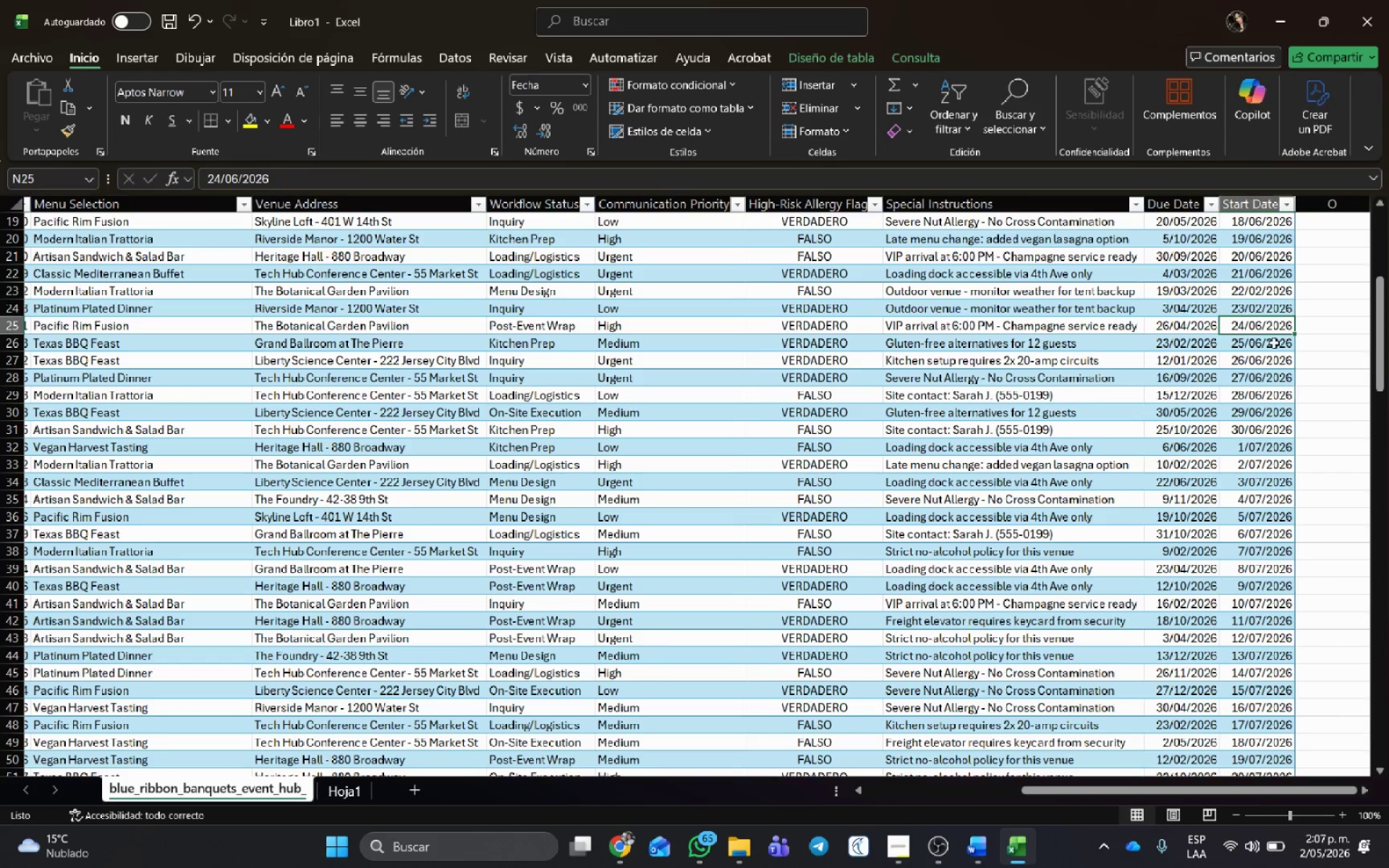 
wait(7.31)
 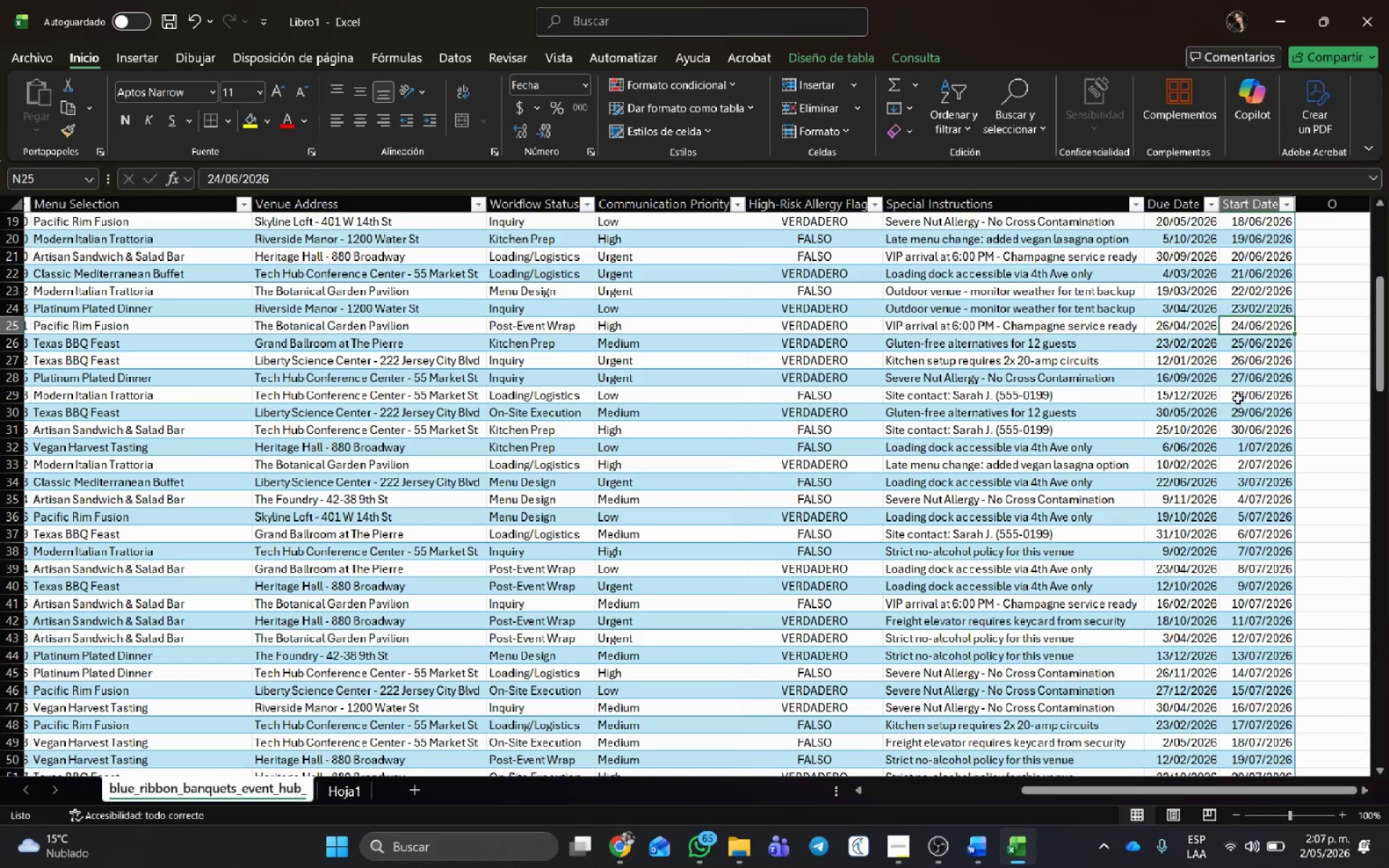 
double_click([1256, 364])
 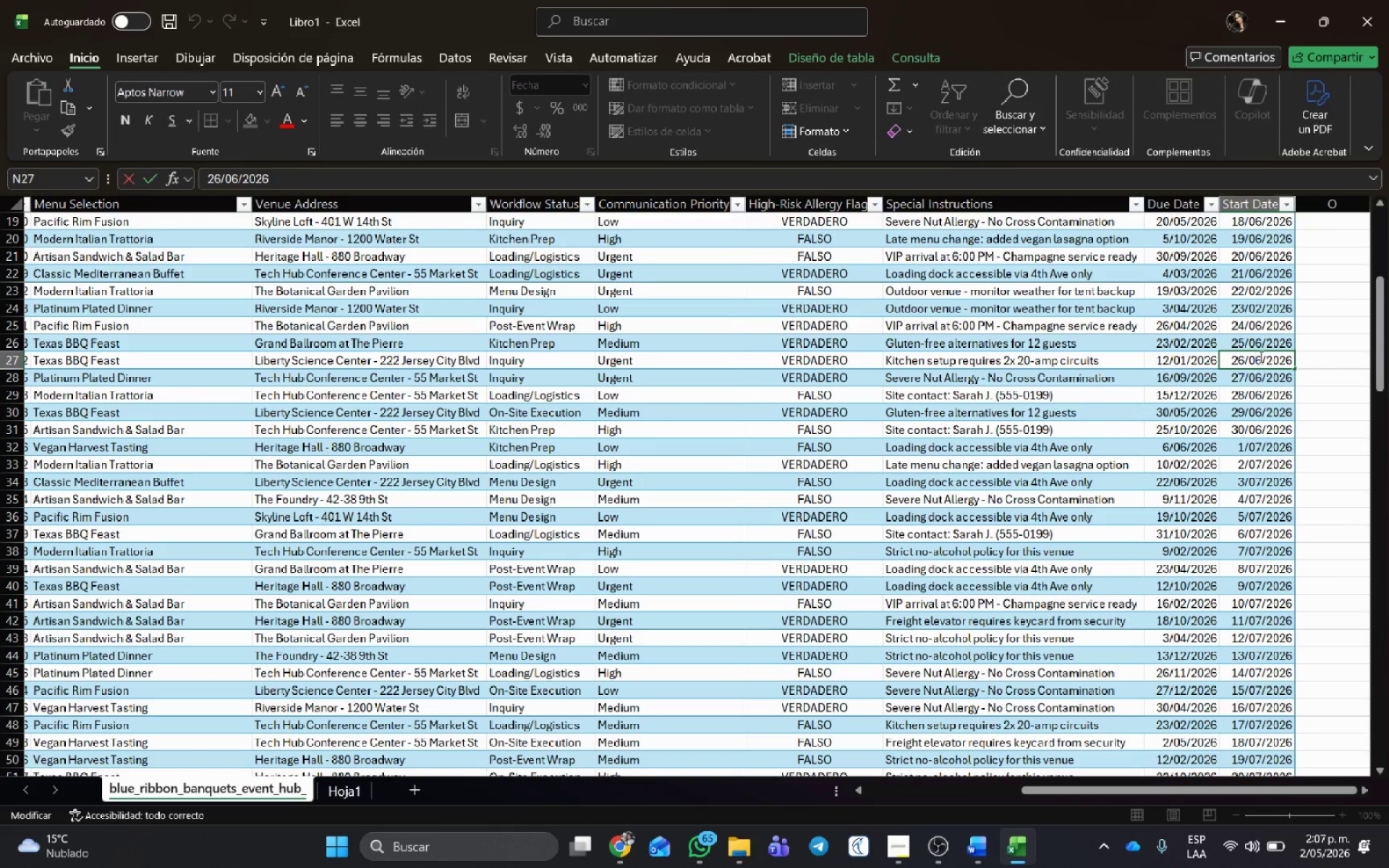 
key(Backspace)
 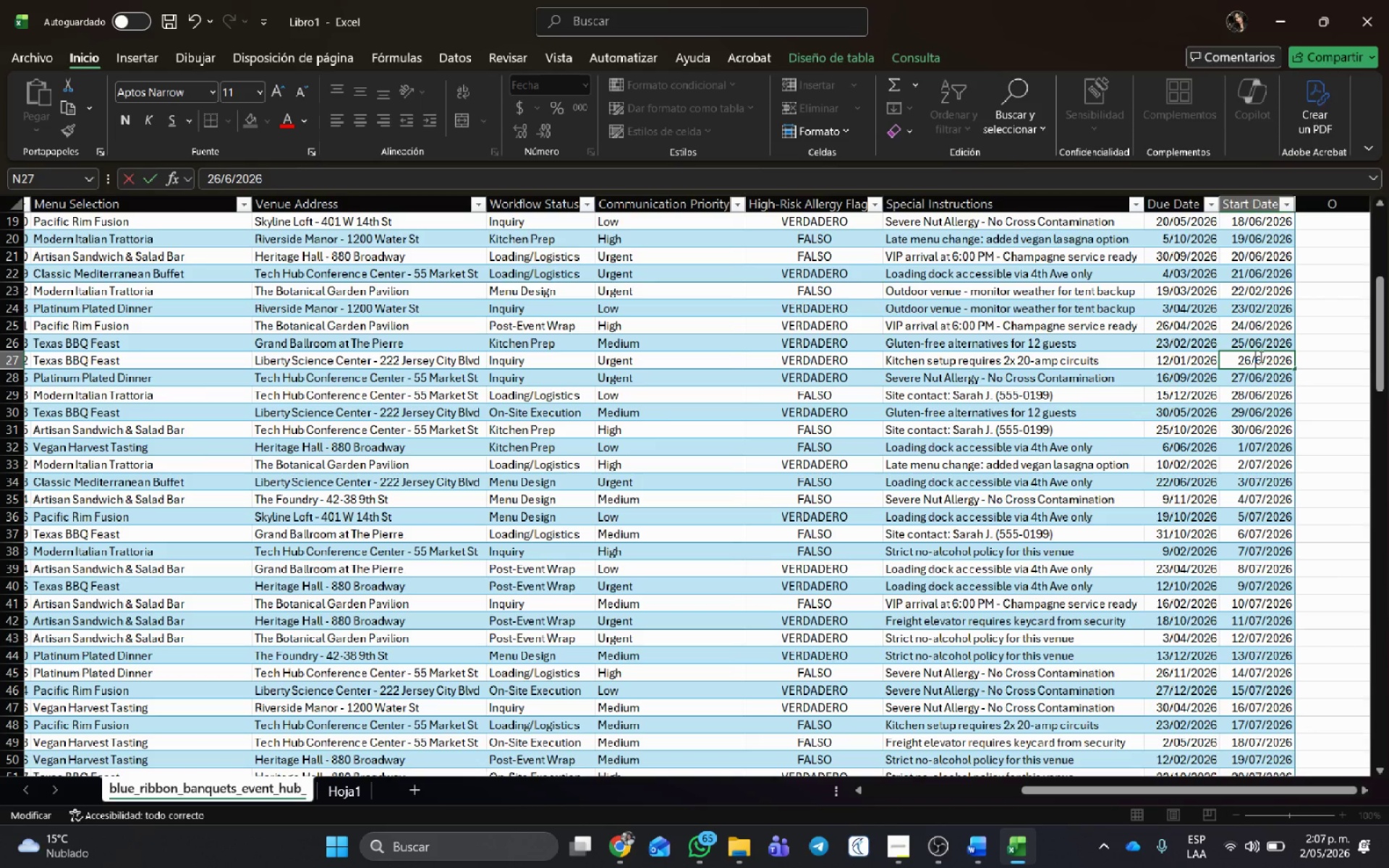 
key(Delete)
 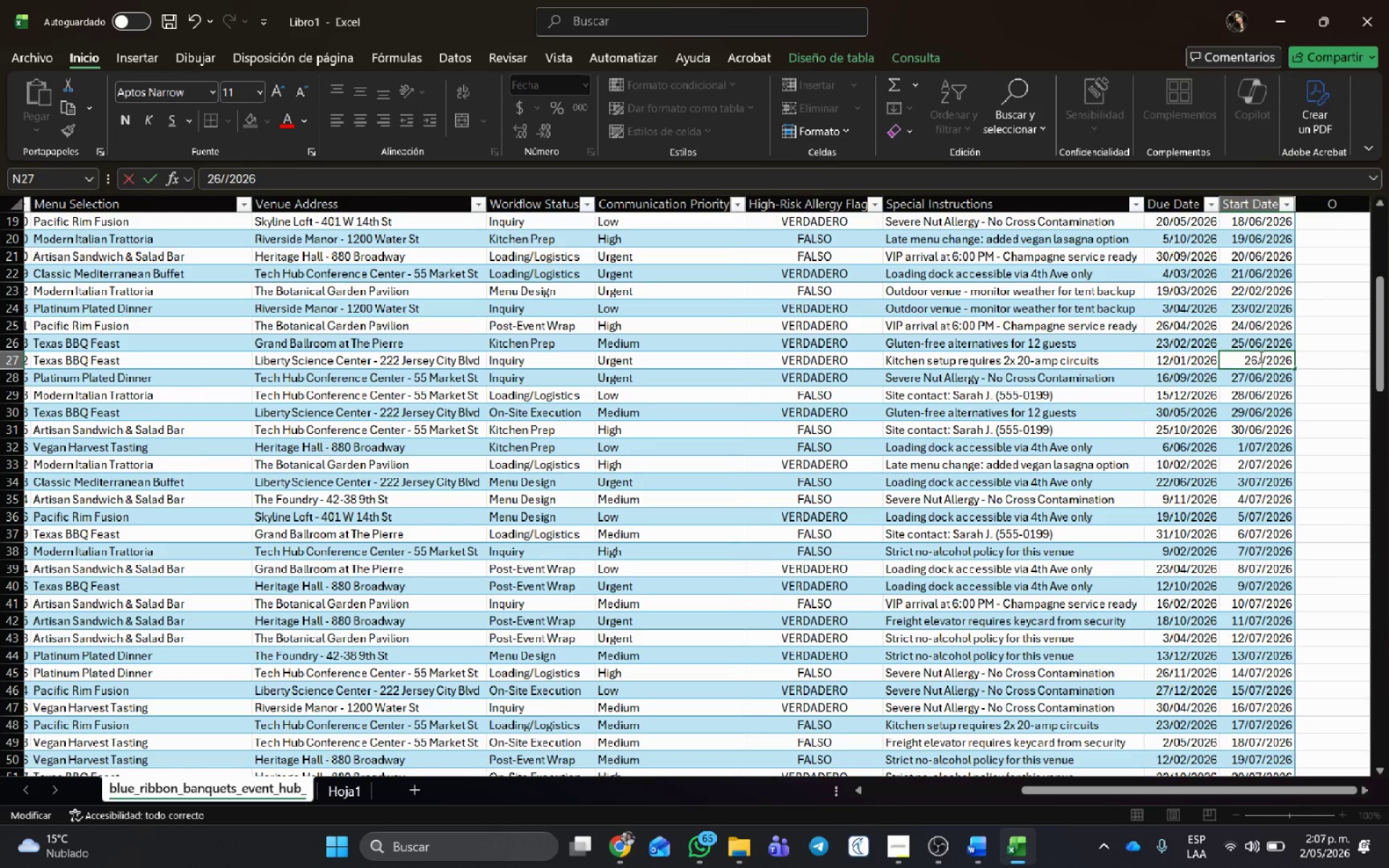 
key(Numpad1)
 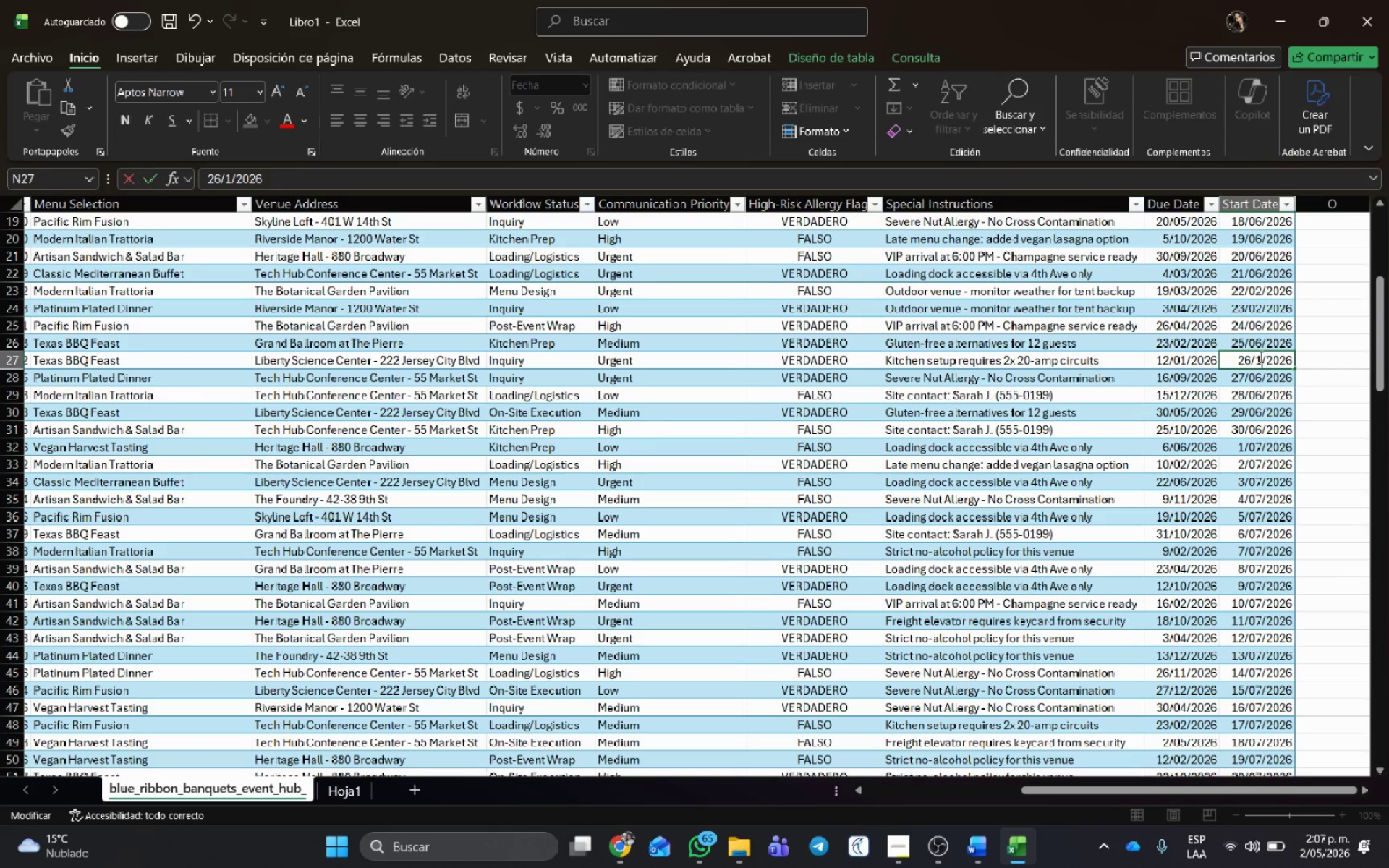 
key(Numpad2)
 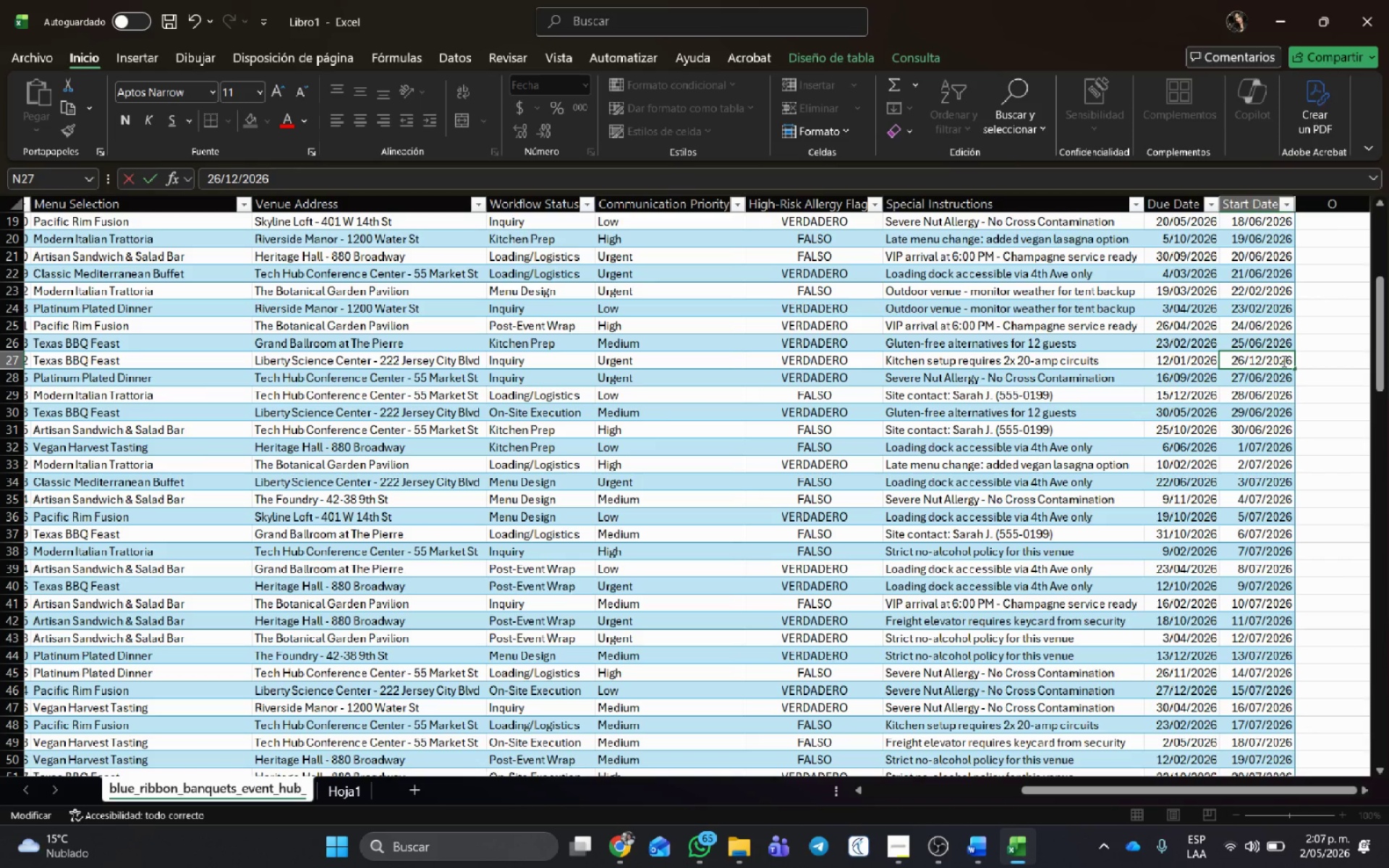 
left_click([1291, 357])
 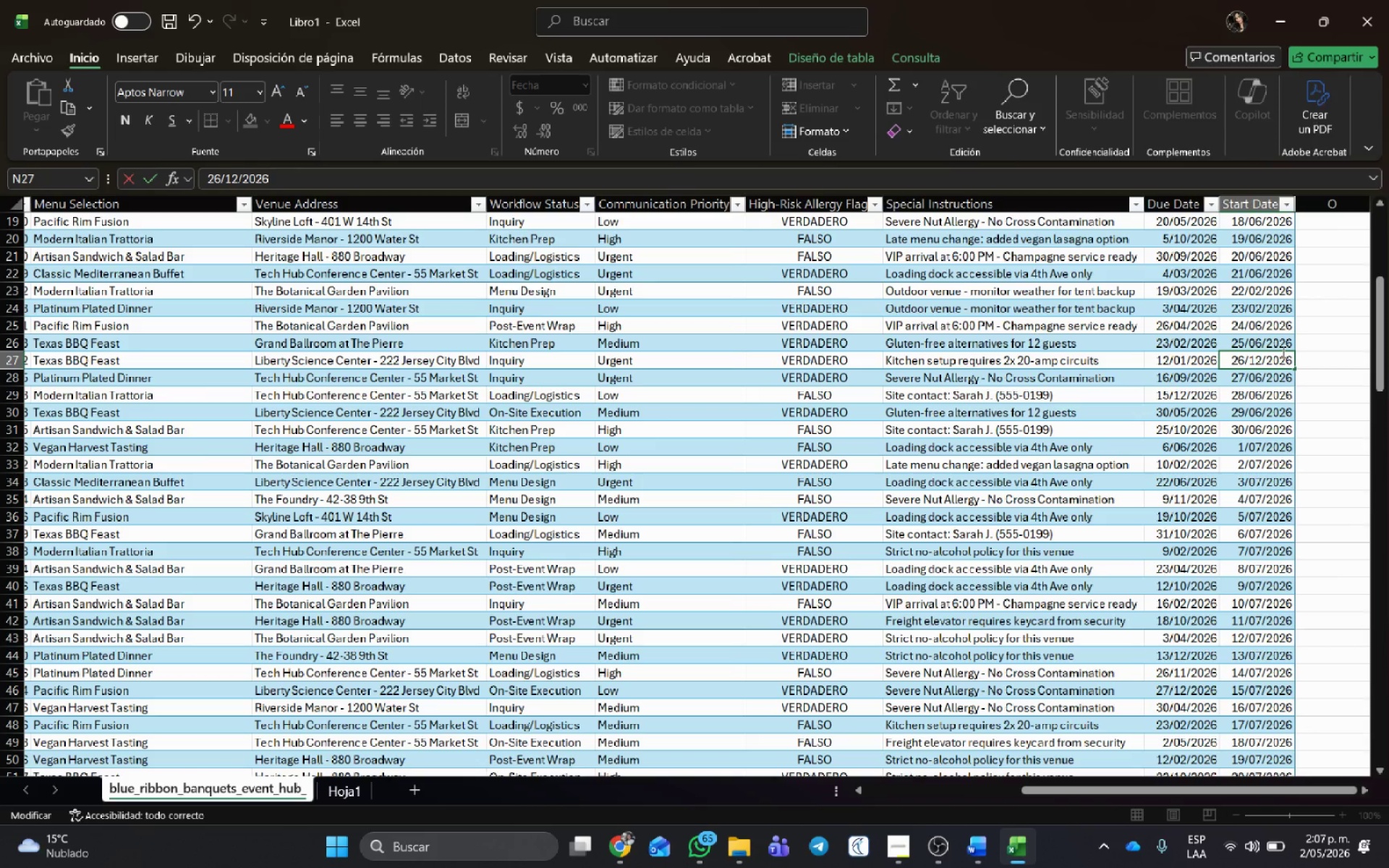 
double_click([1285, 357])
 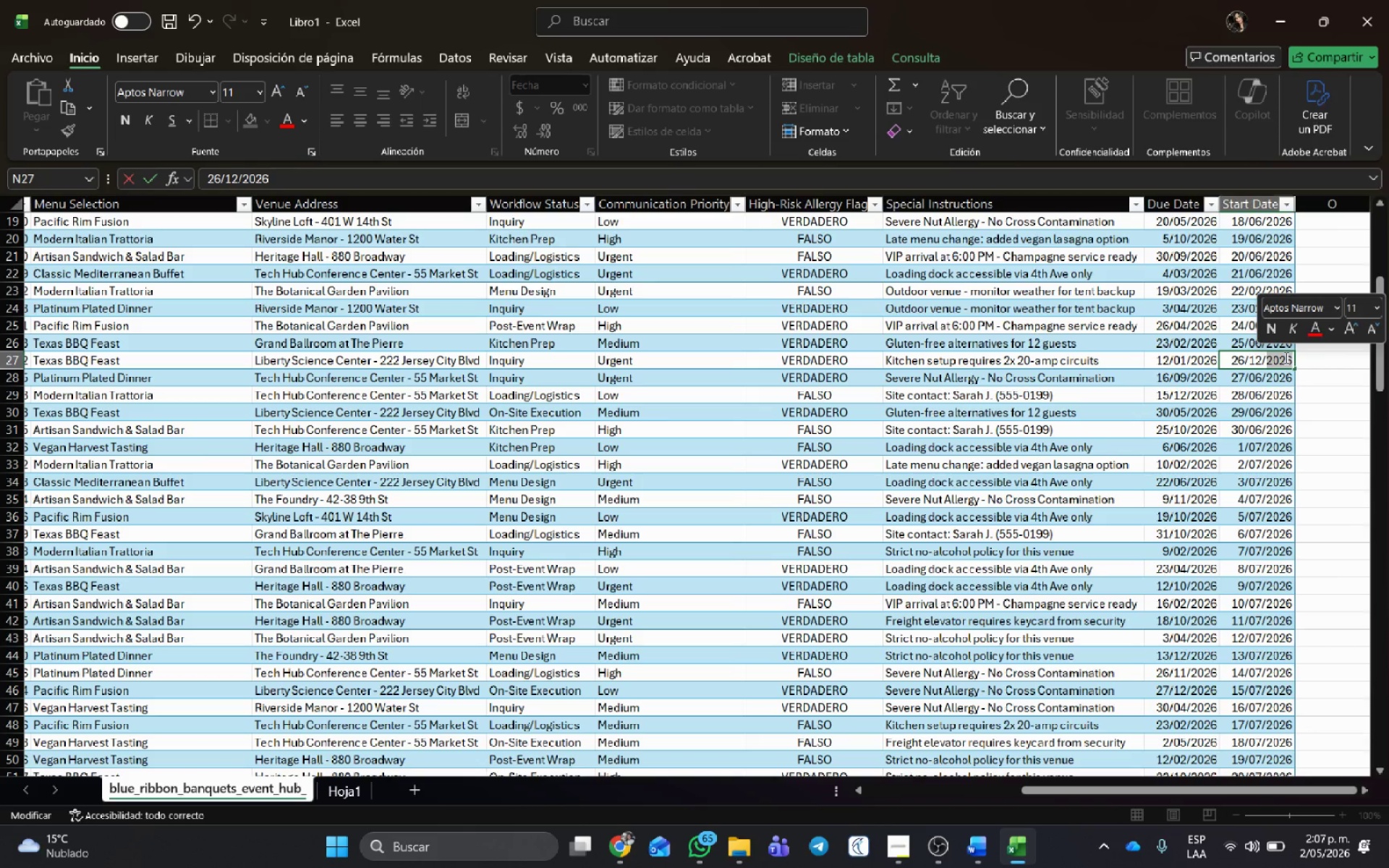 
left_click([1285, 357])
 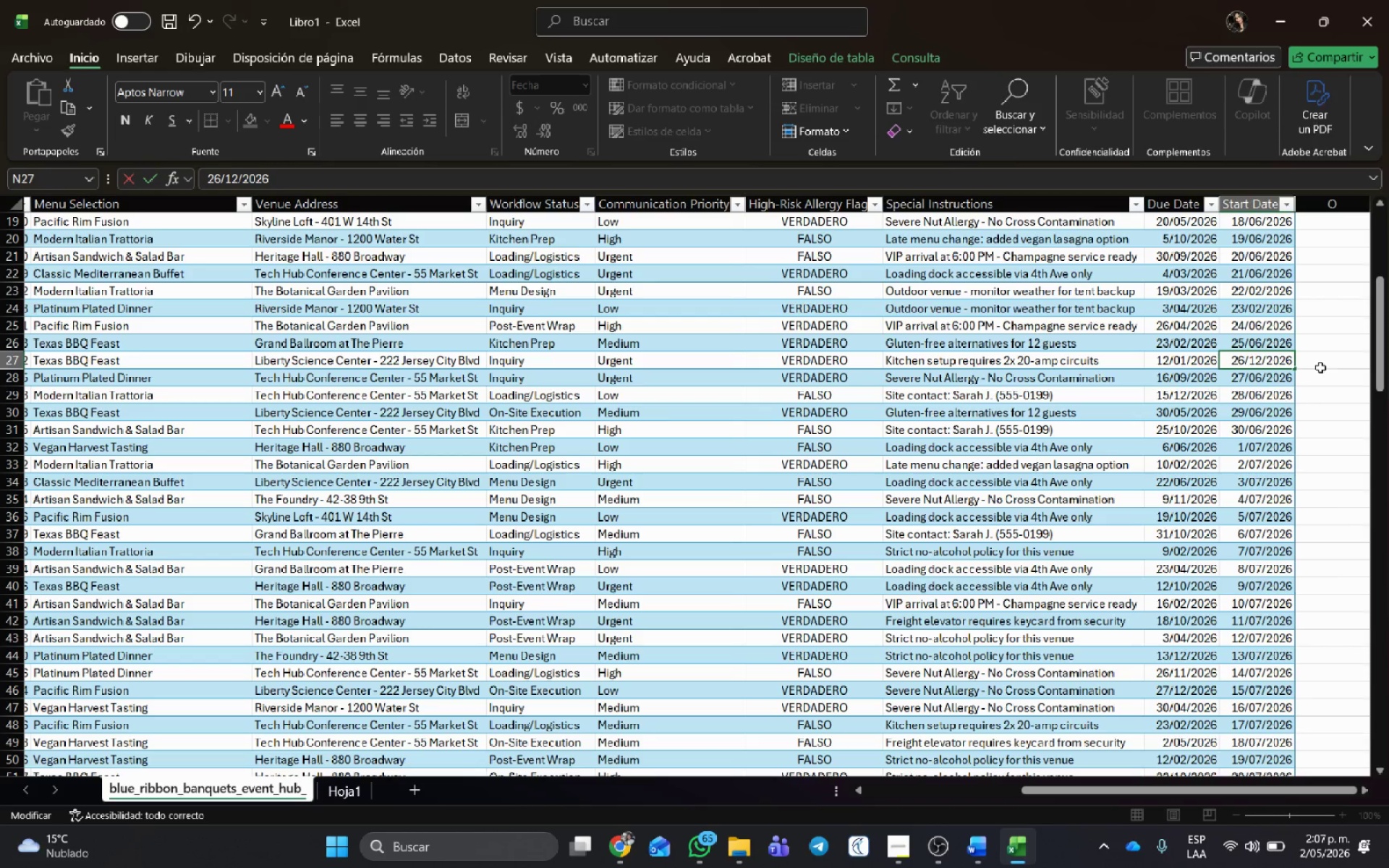 
key(Delete)
 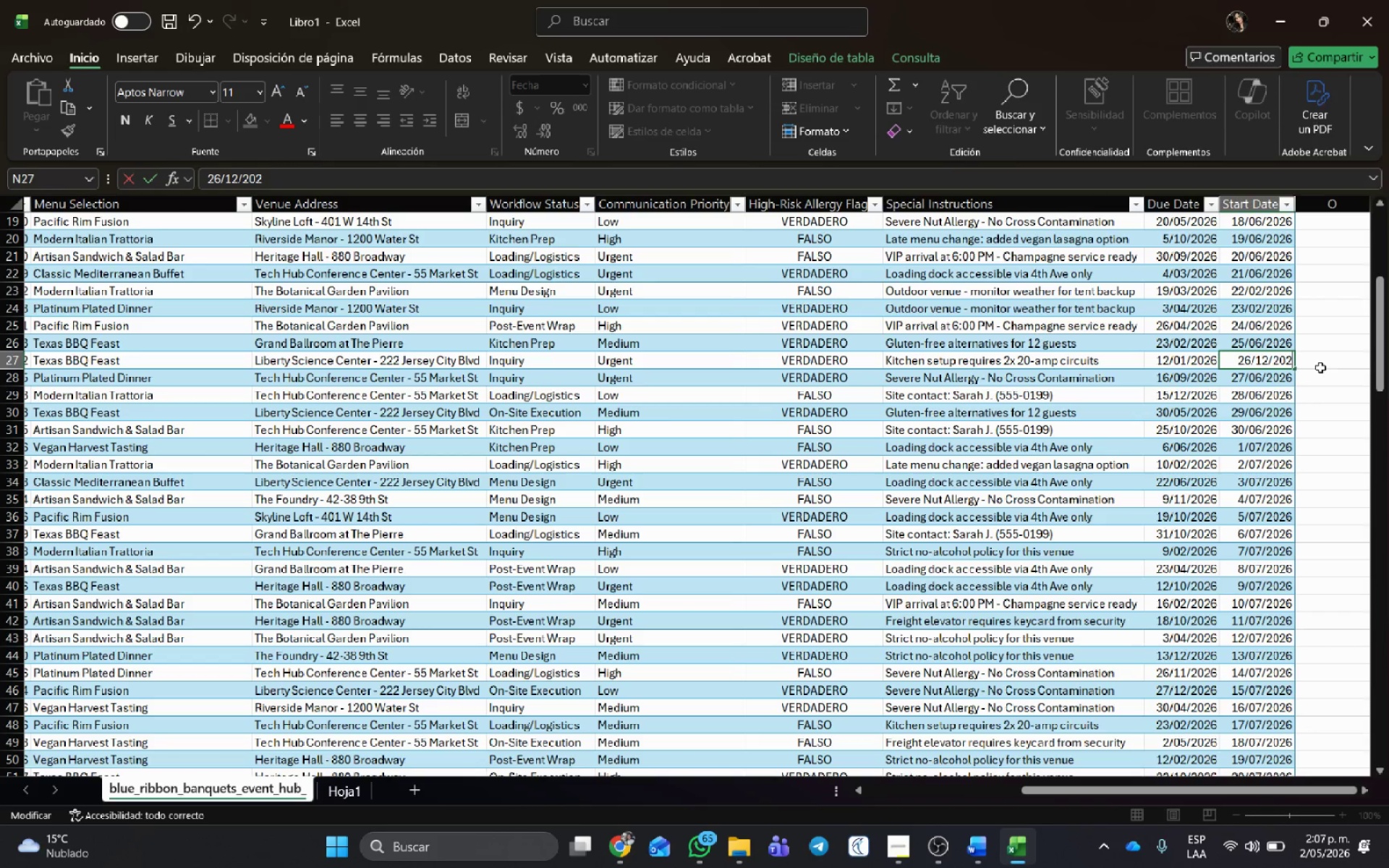 
key(Numpad5)
 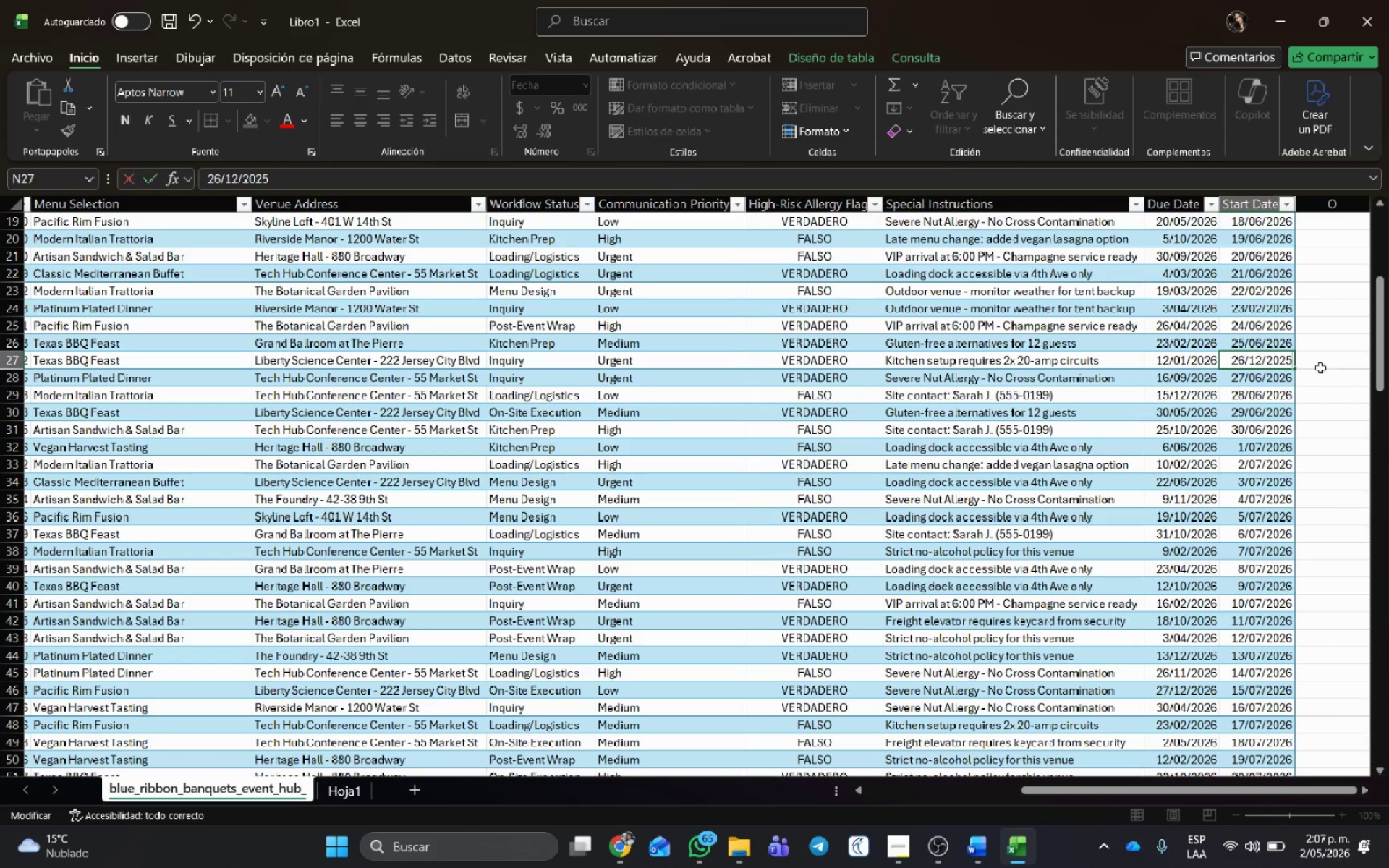 
key(NumpadEnter)
 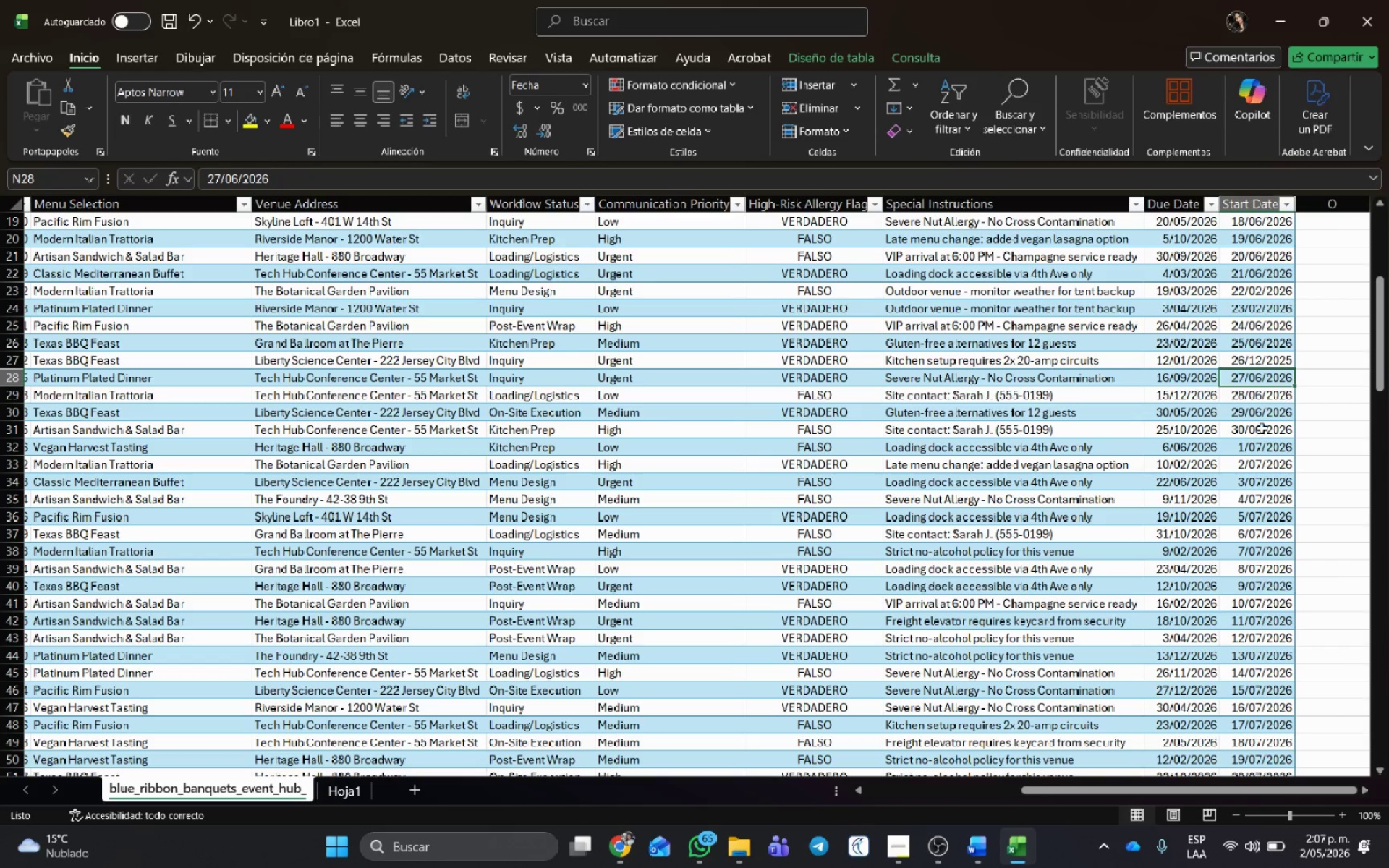 
left_click([1262, 413])
 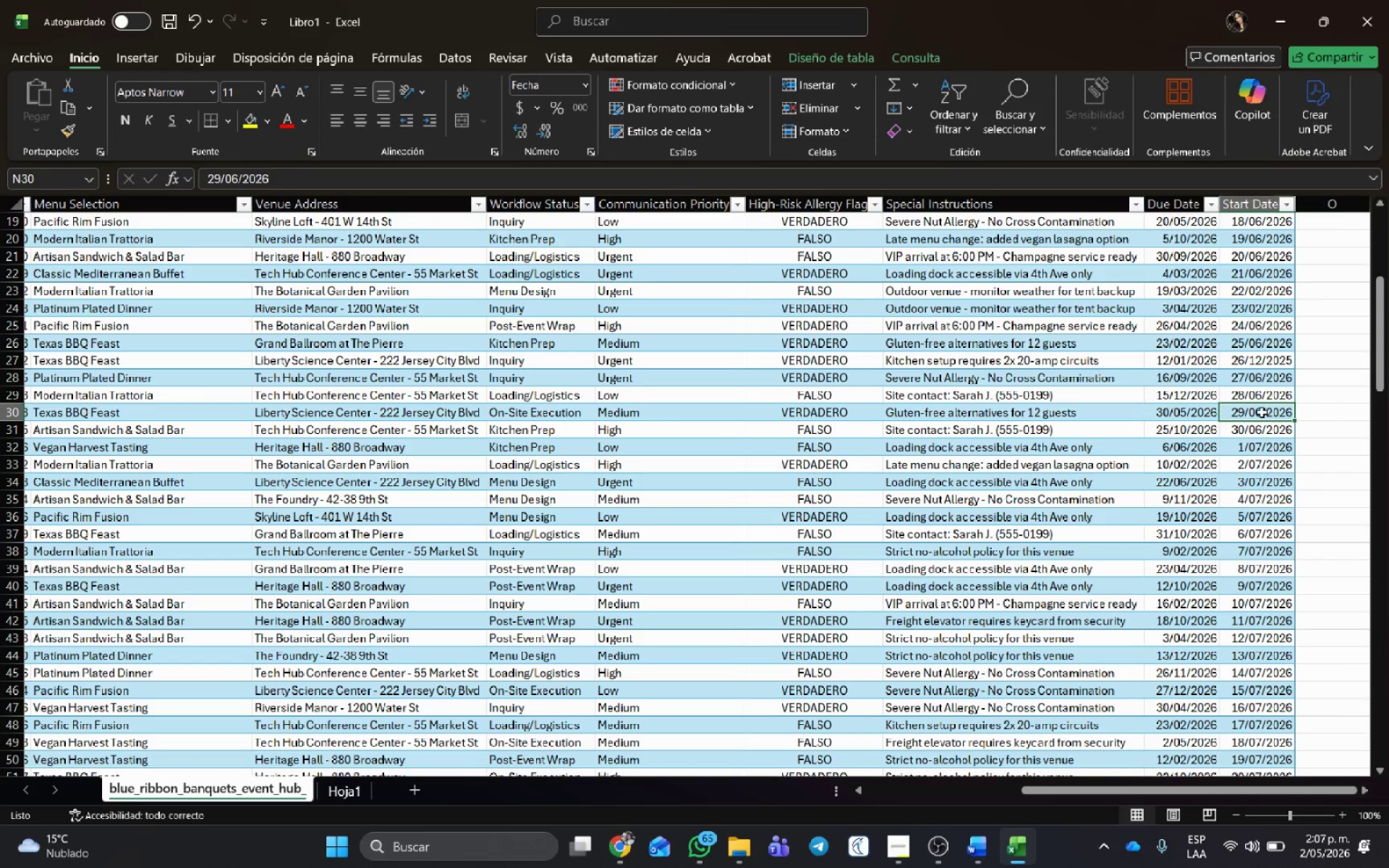 
double_click([1262, 412])
 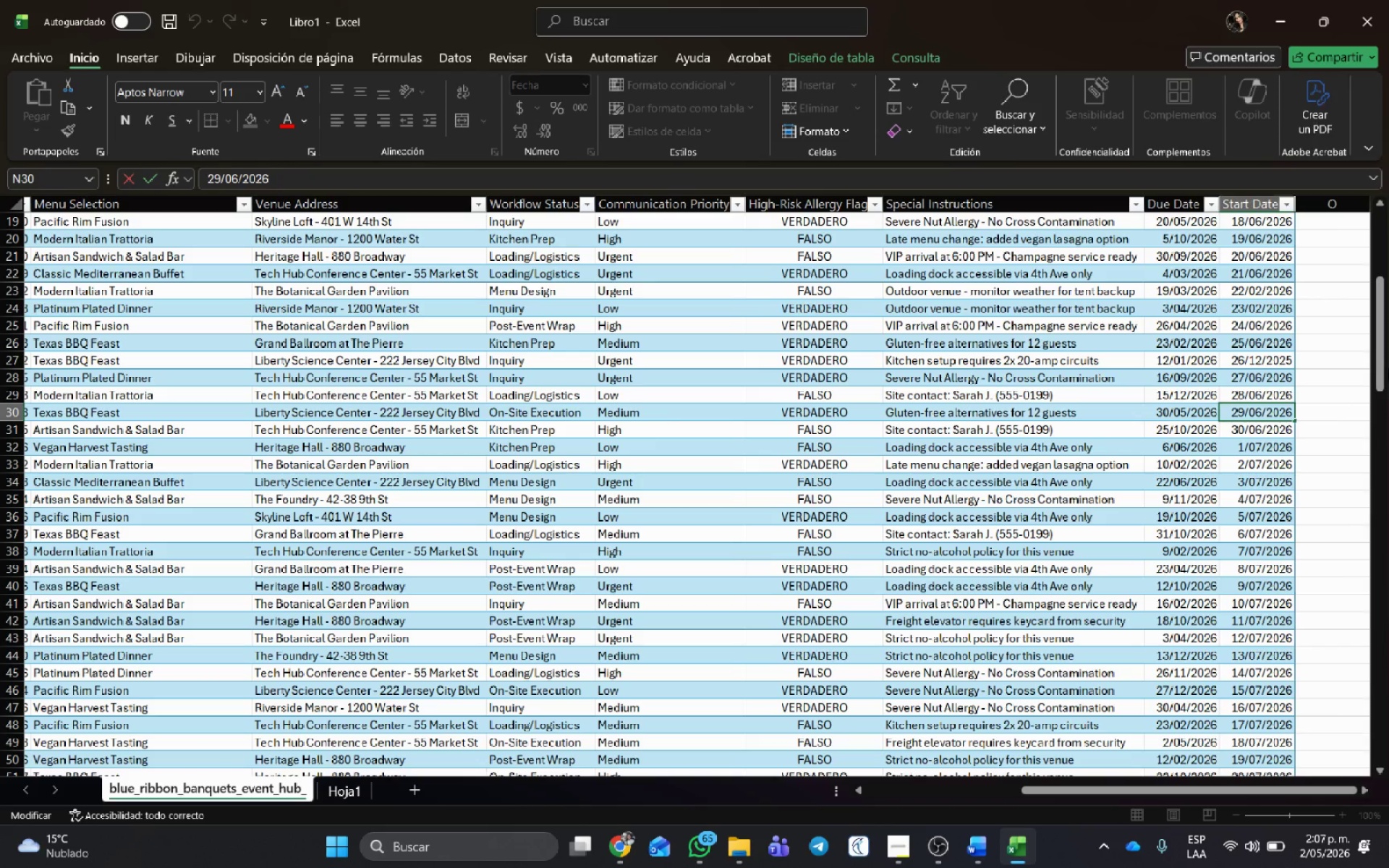 
key(Backspace)
 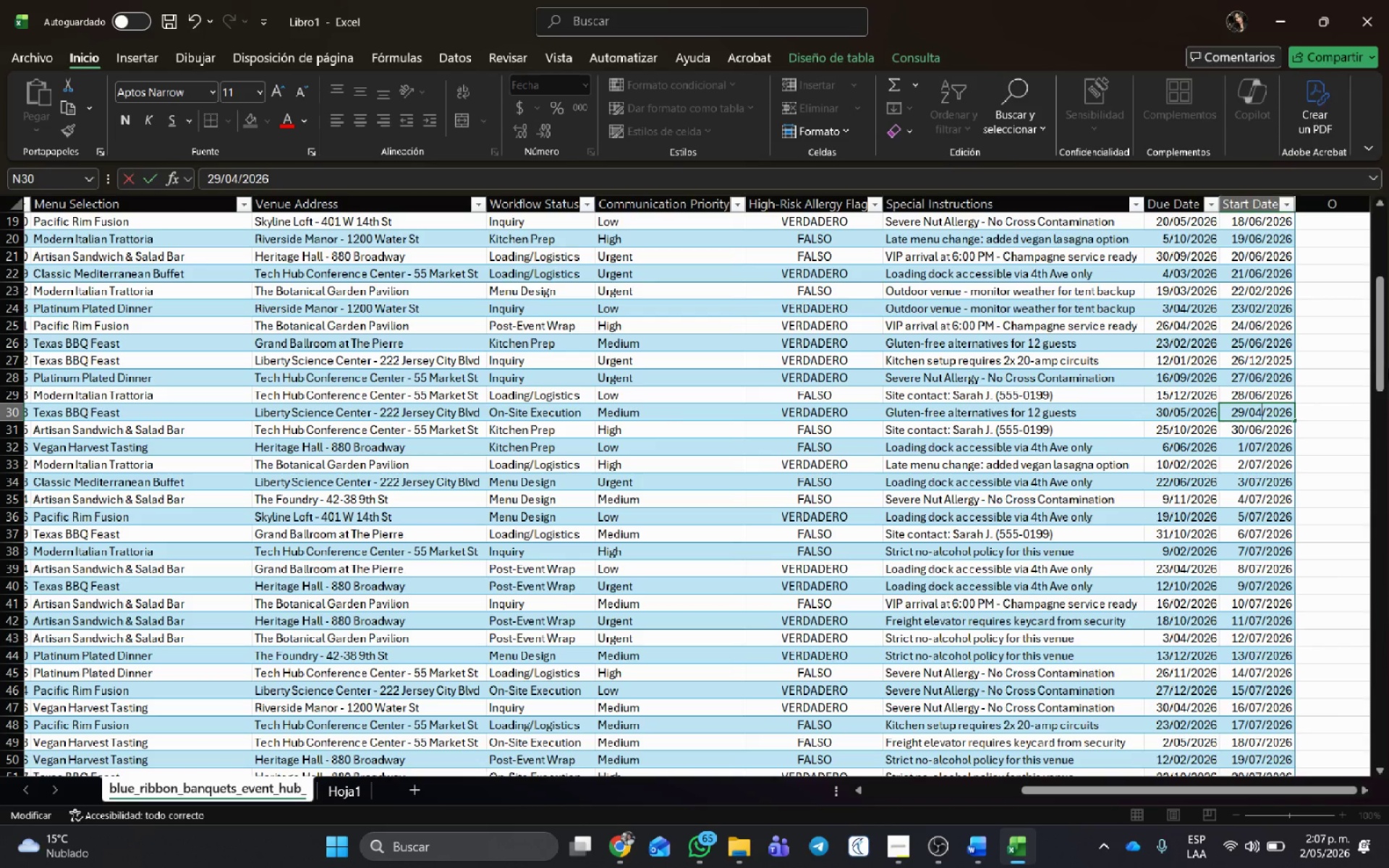 
key(Numpad4)
 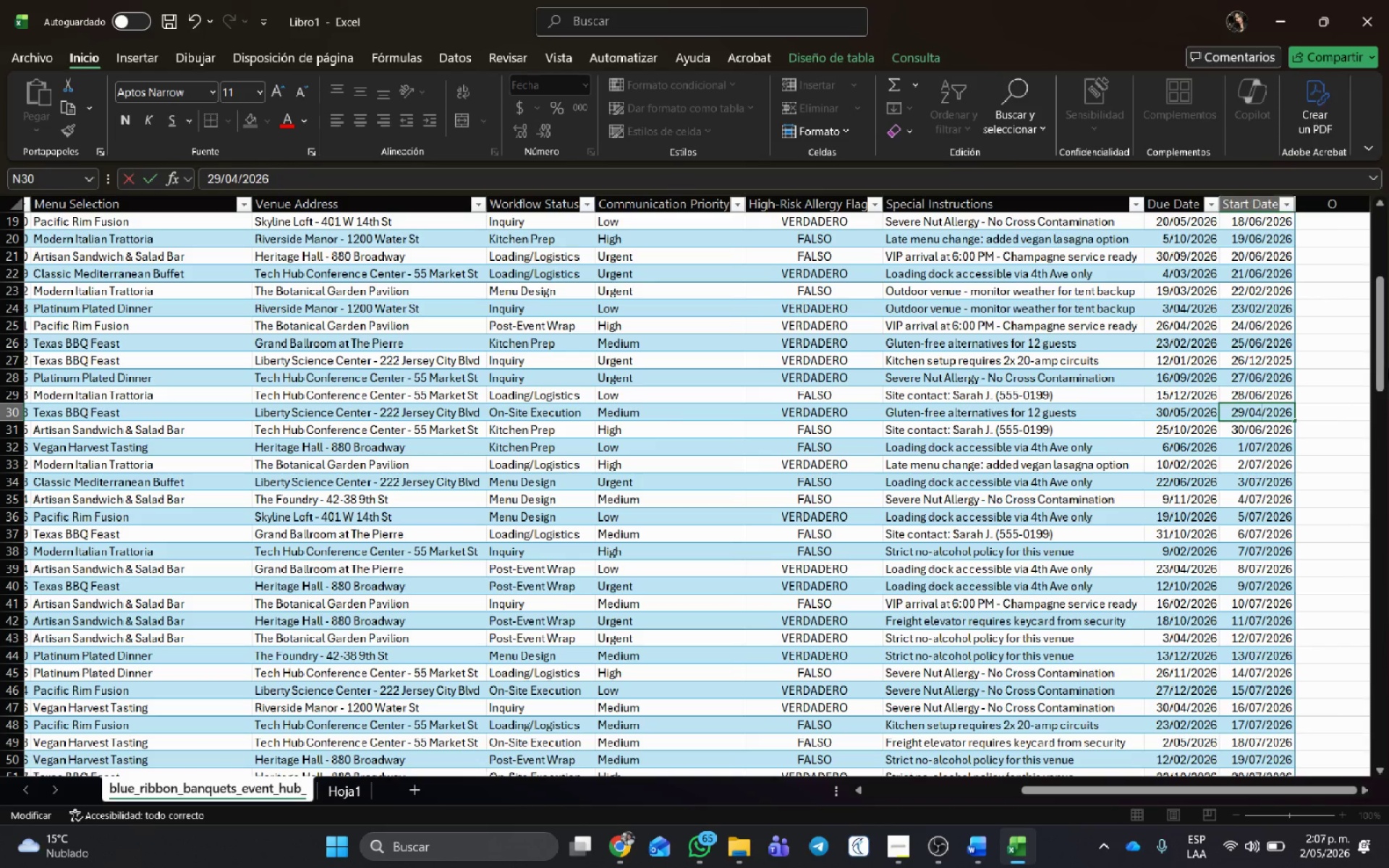 
key(NumpadEnter)
 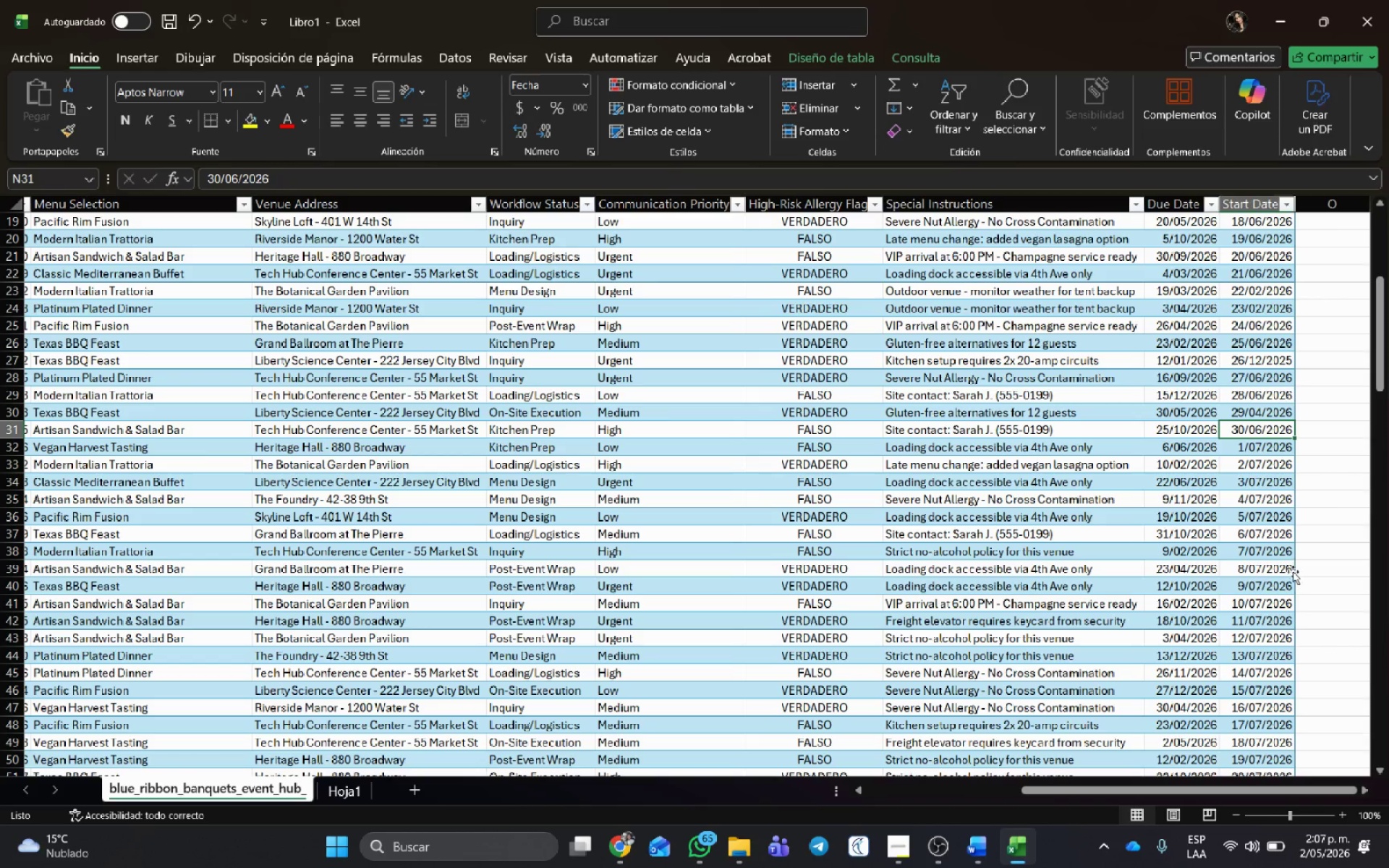 
wait(5.19)
 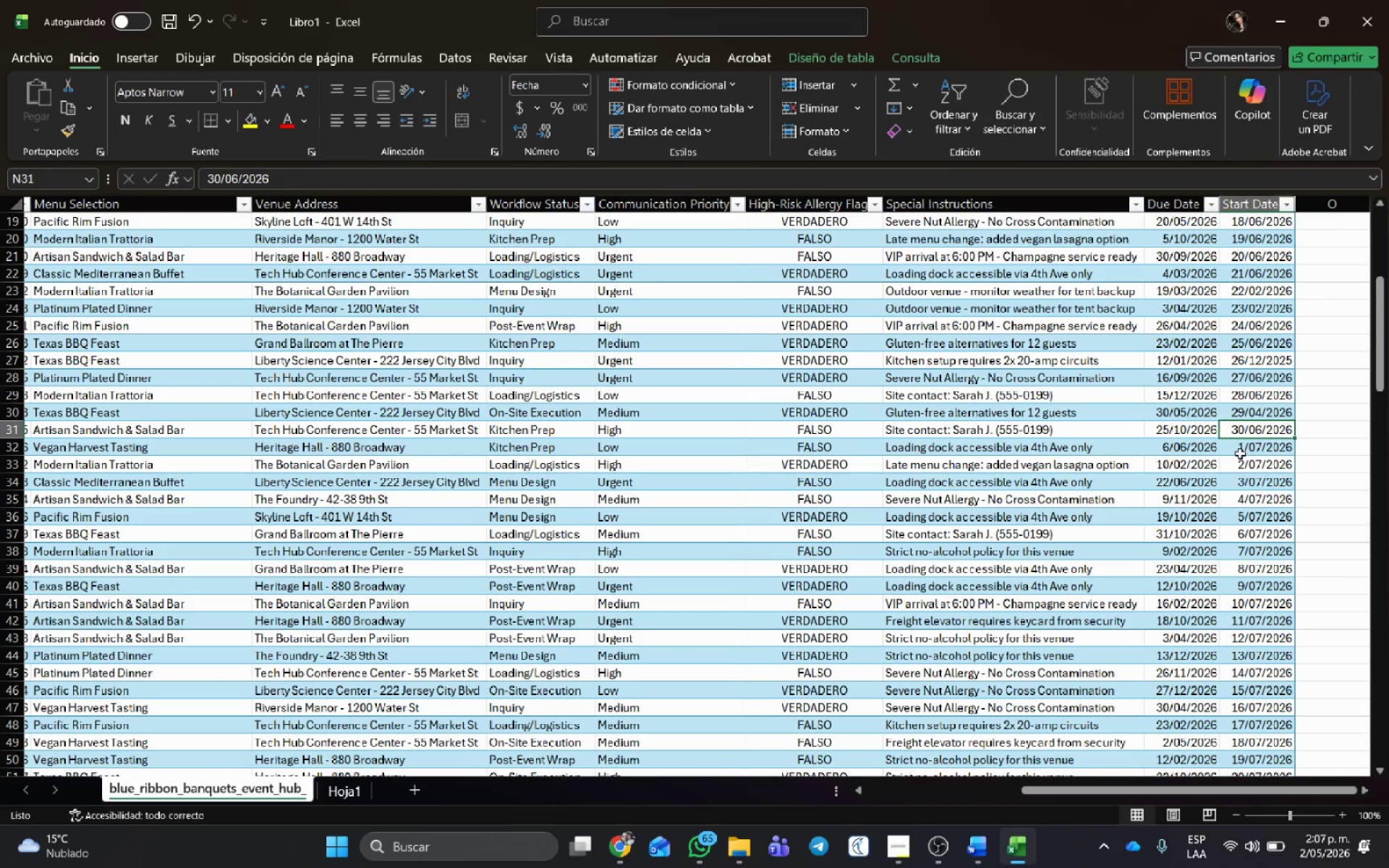 
double_click([1256, 445])
 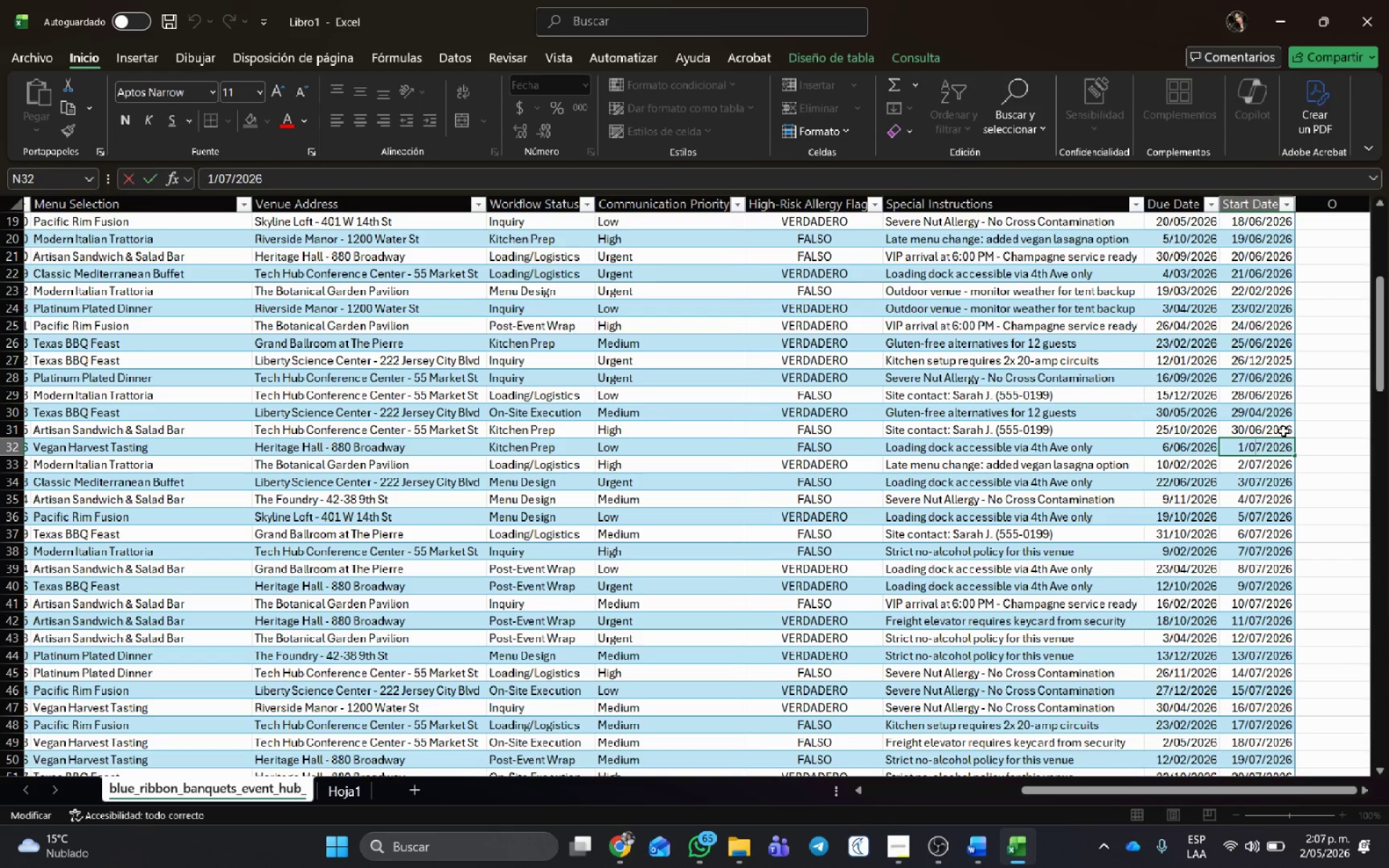 
key(Delete)
 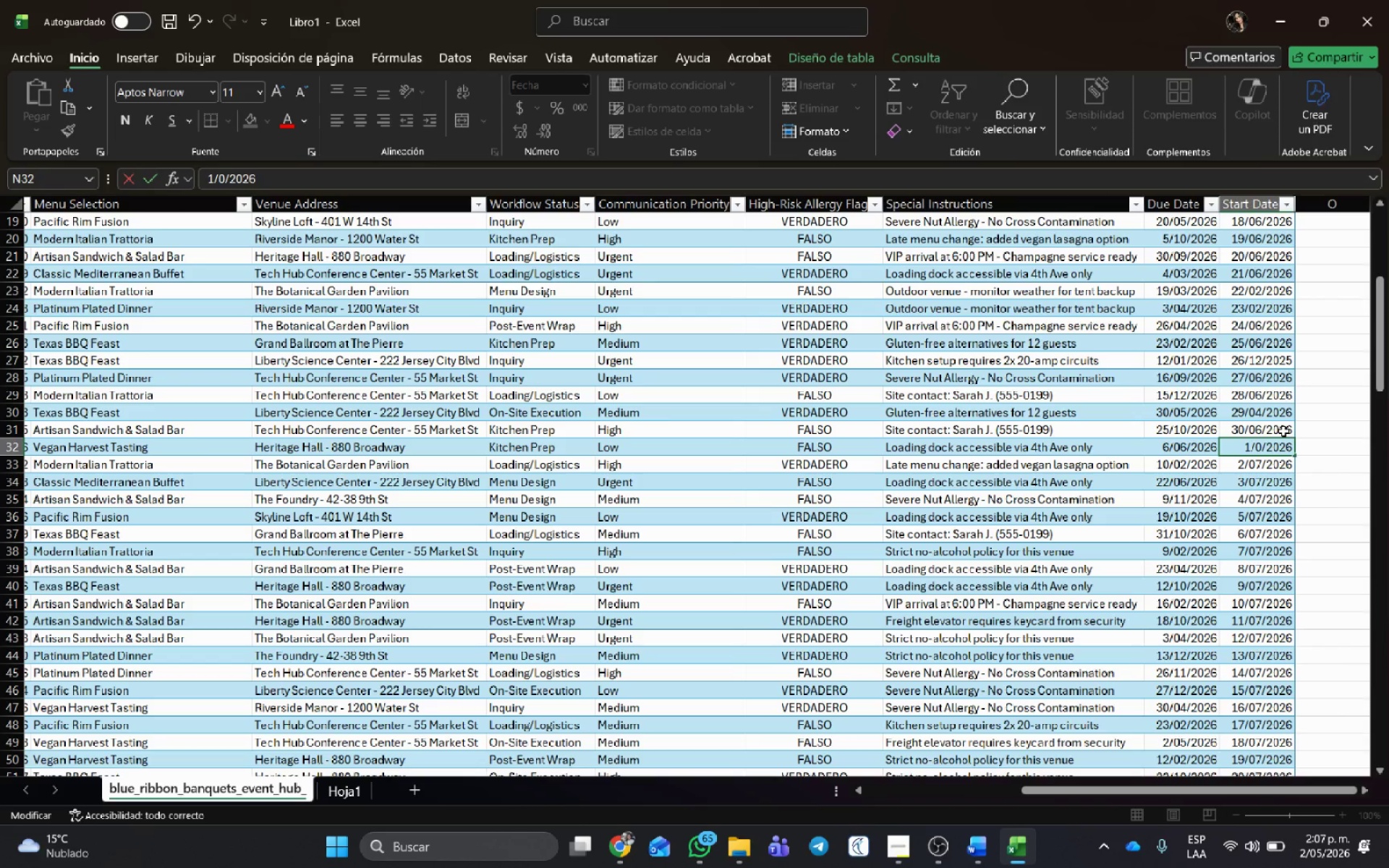 
key(Numpad5)
 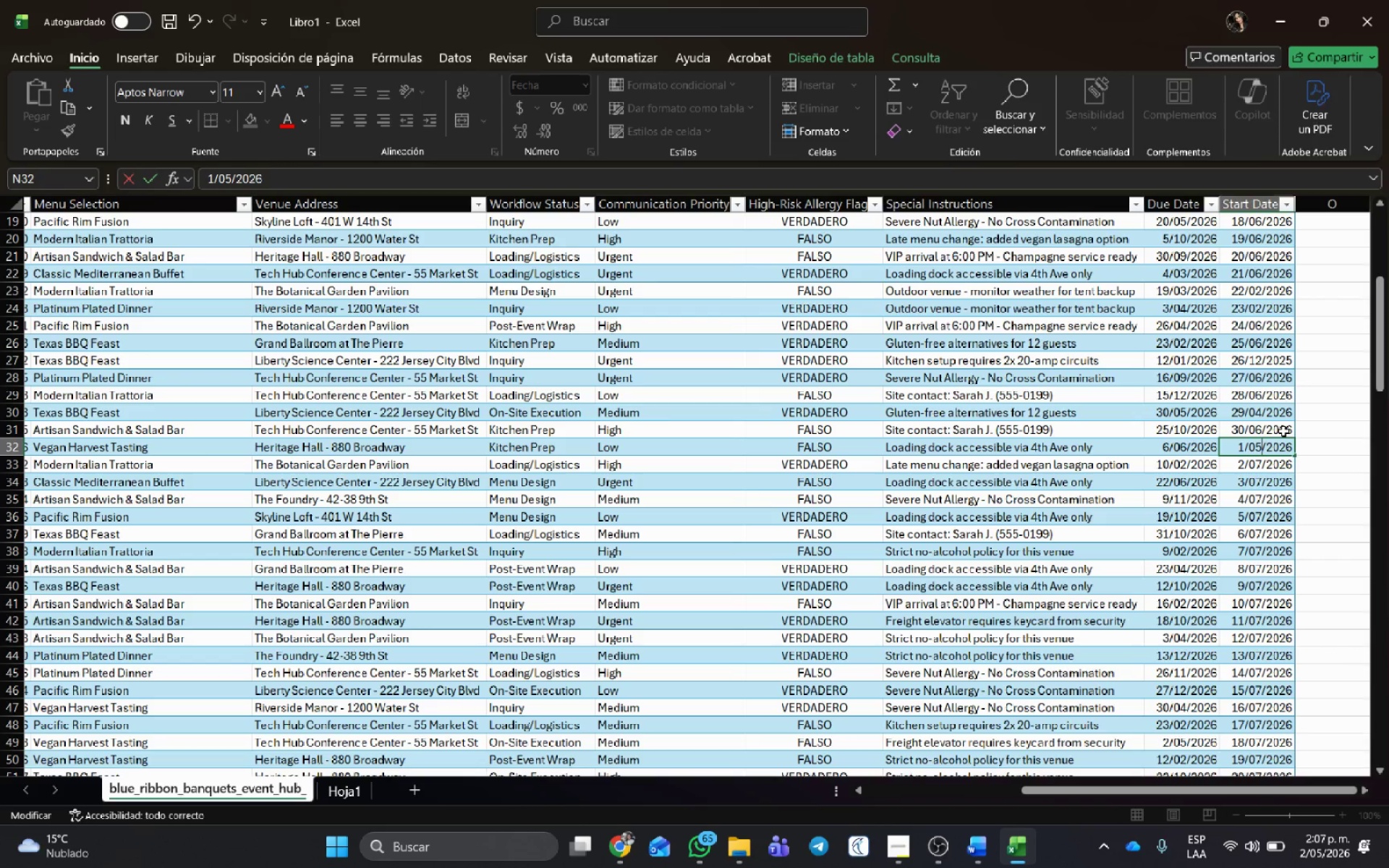 
key(NumpadEnter)
 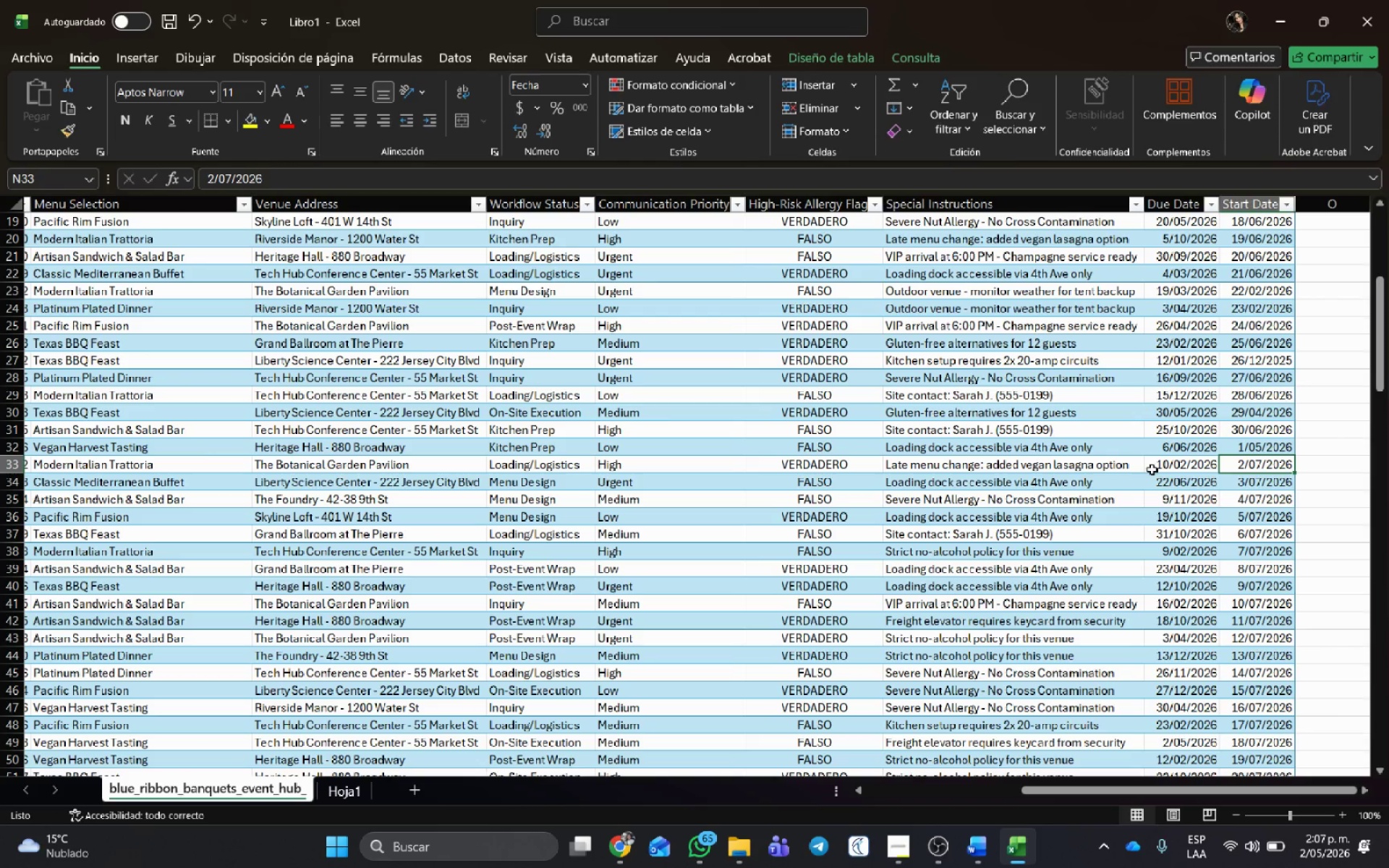 
double_click([1261, 465])
 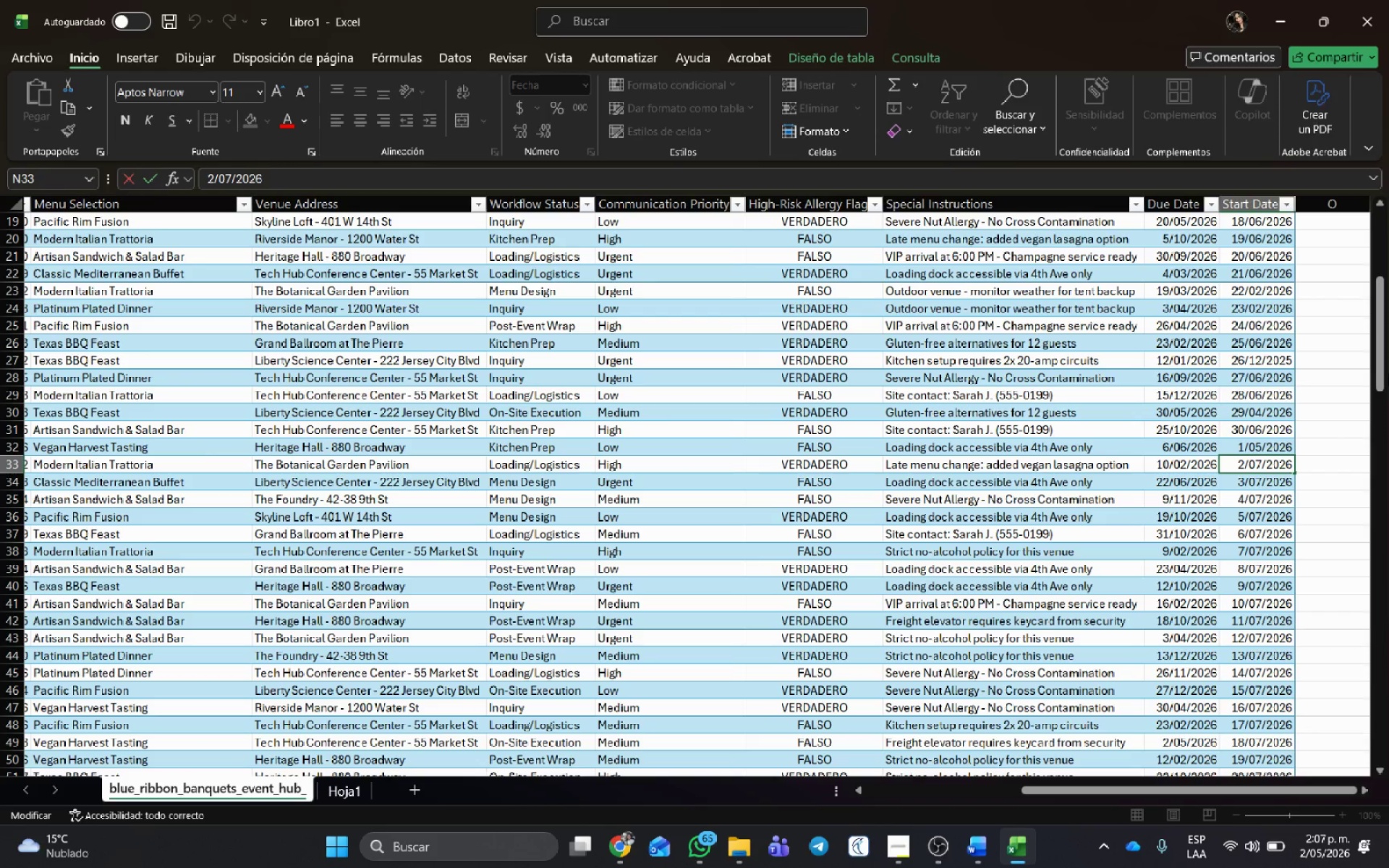 
key(Backspace)
 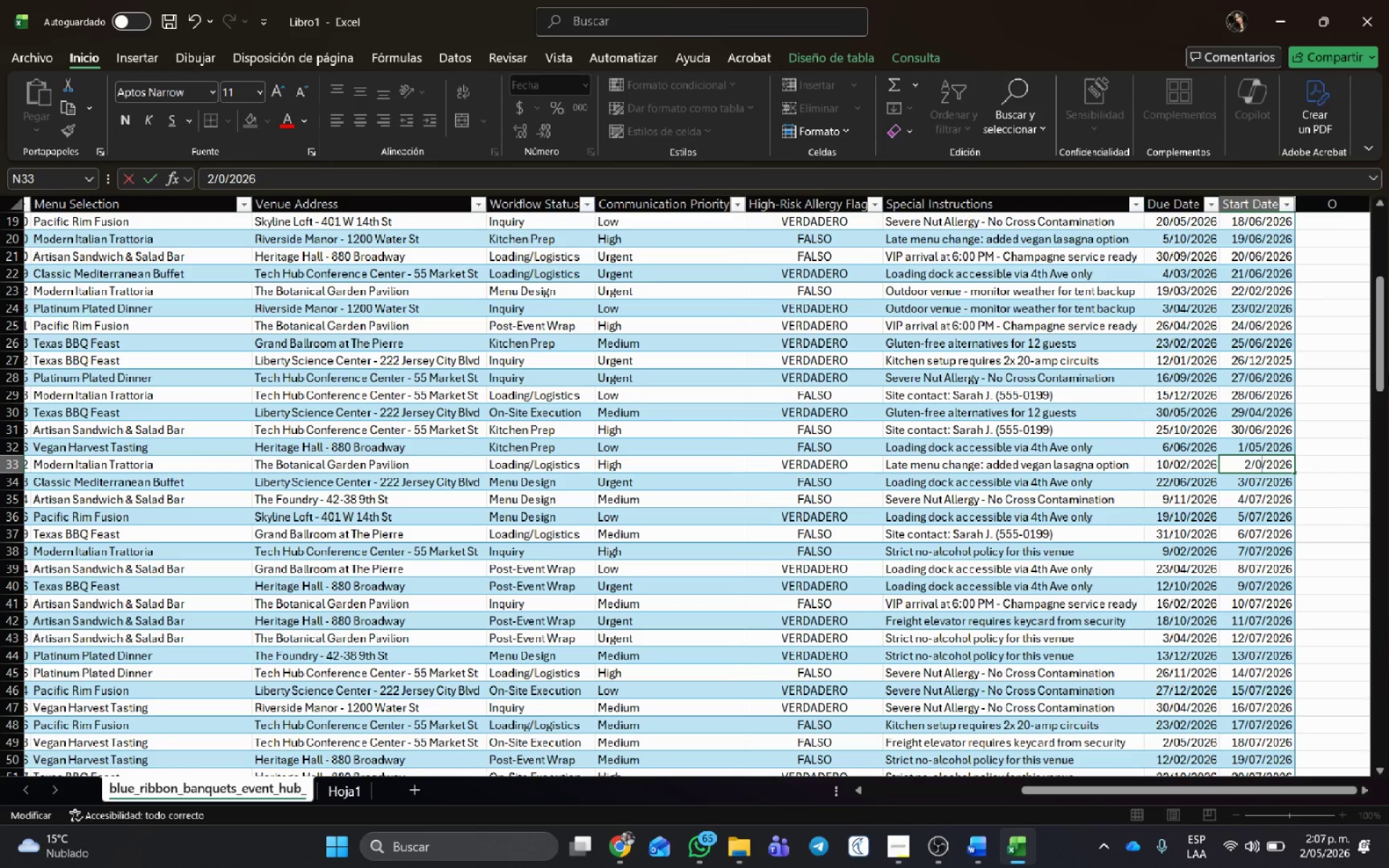 
key(Numpad1)
 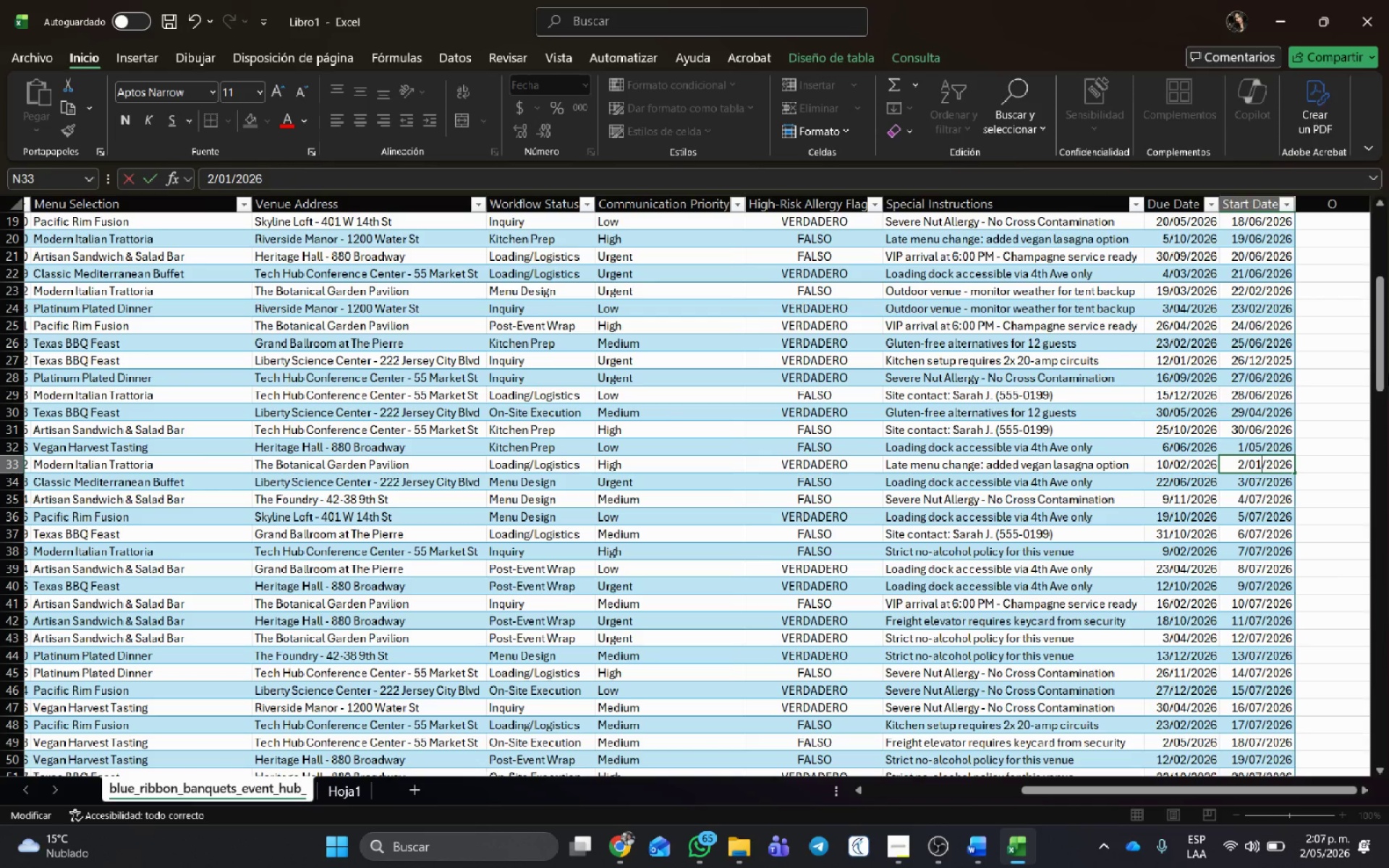 
key(NumpadEnter)
 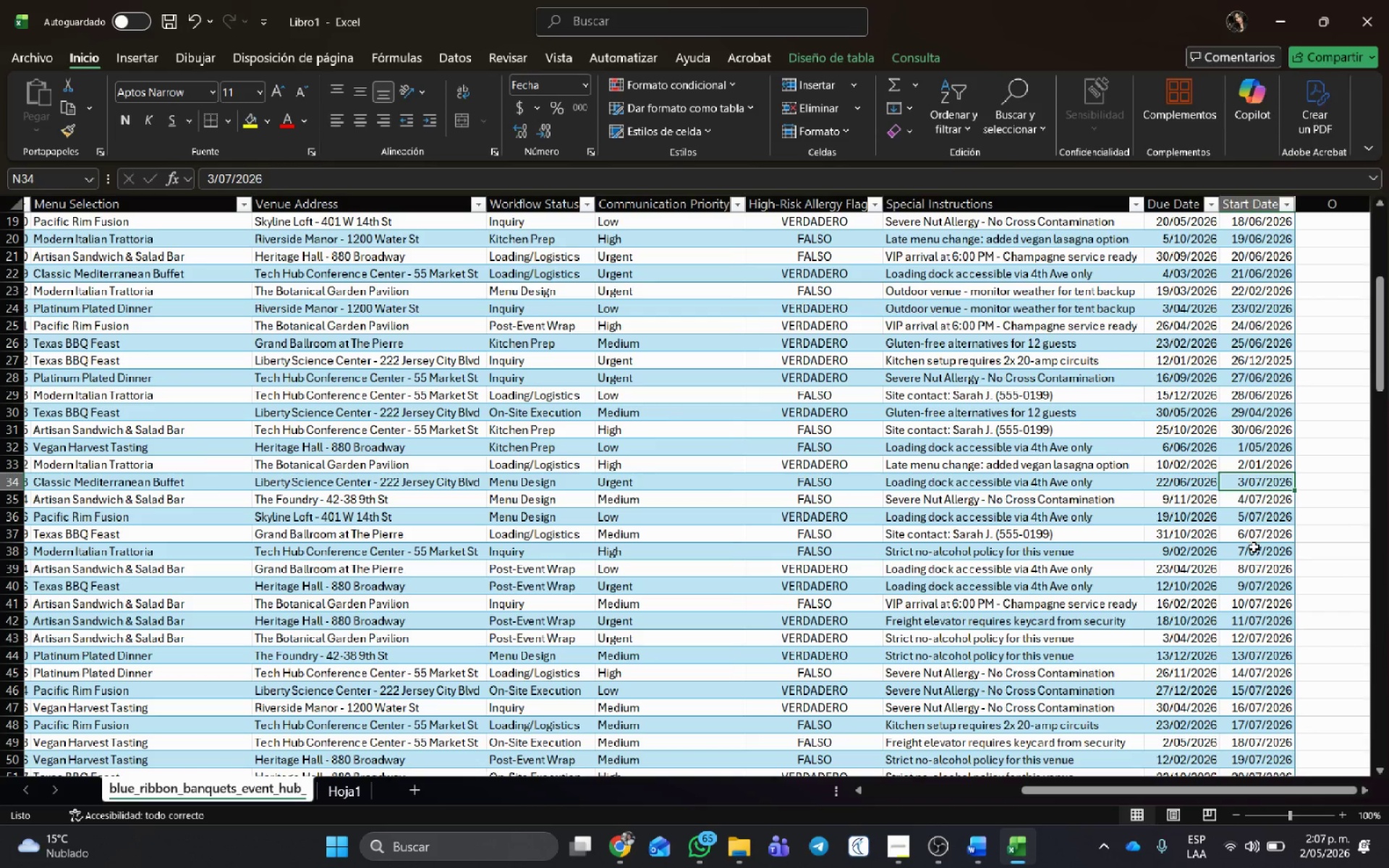 
scroll: coordinate [1279, 475], scroll_direction: down, amount: 2.0
 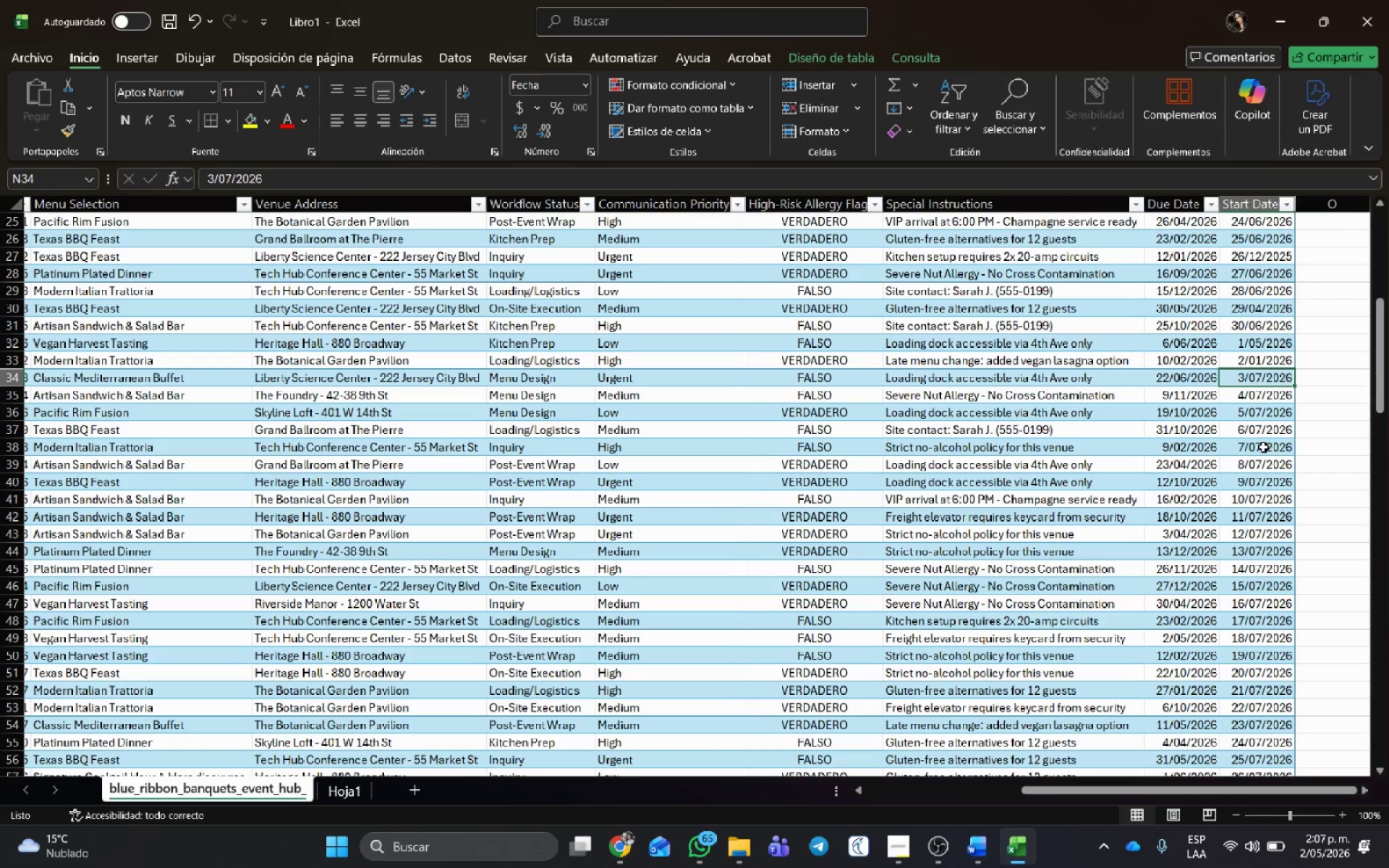 
double_click([1262, 443])
 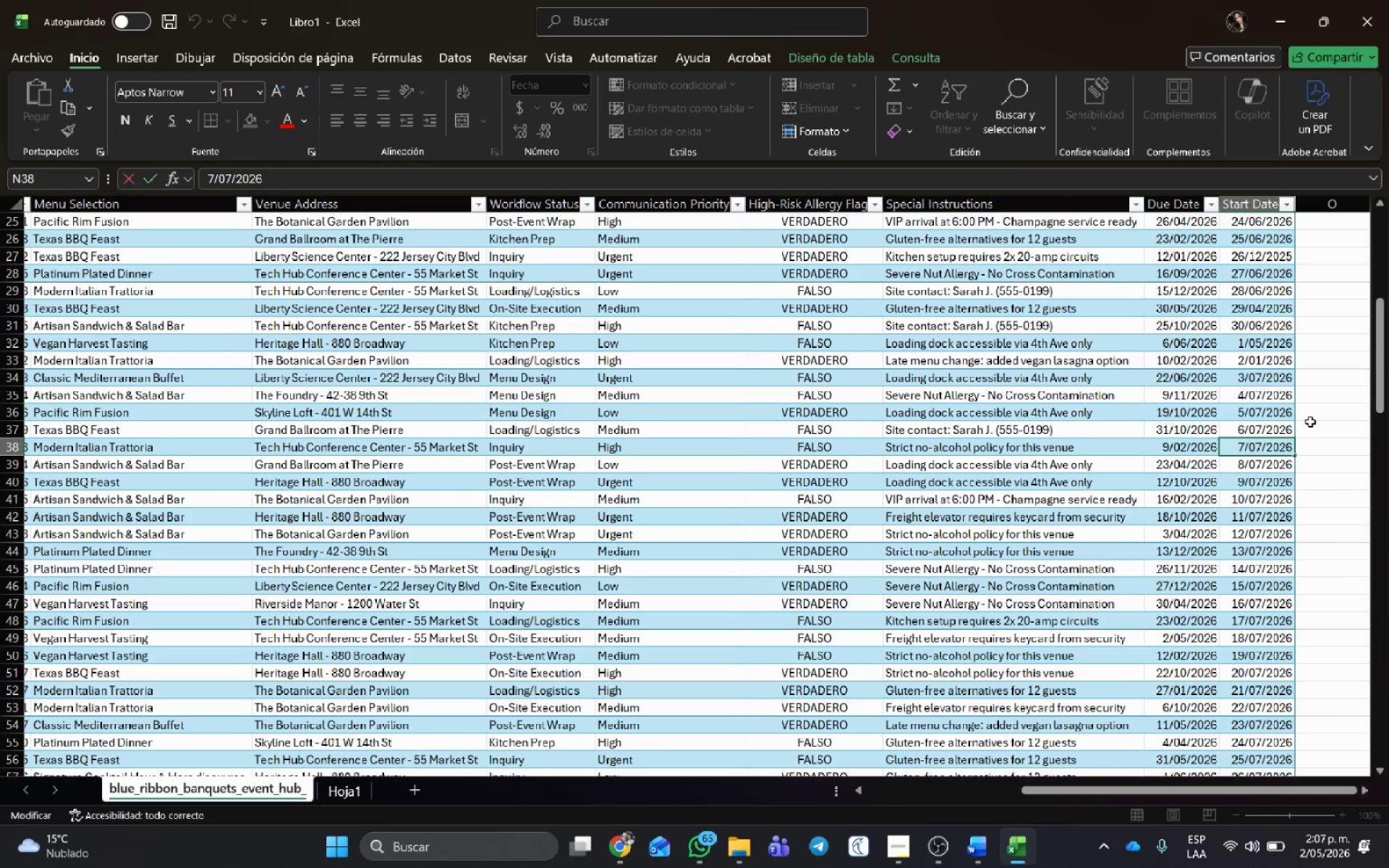 
key(Backspace)
 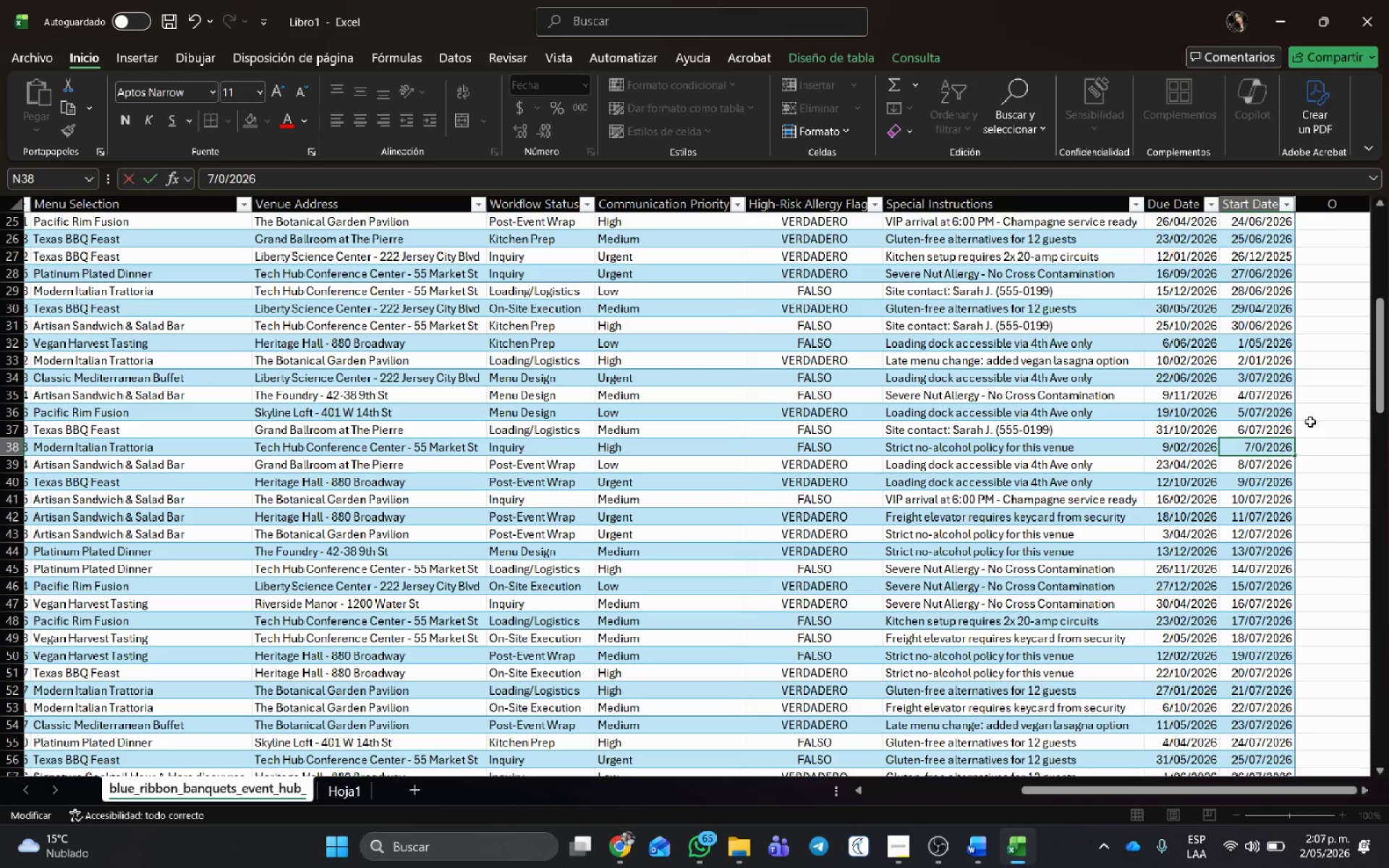 
key(Numpad1)
 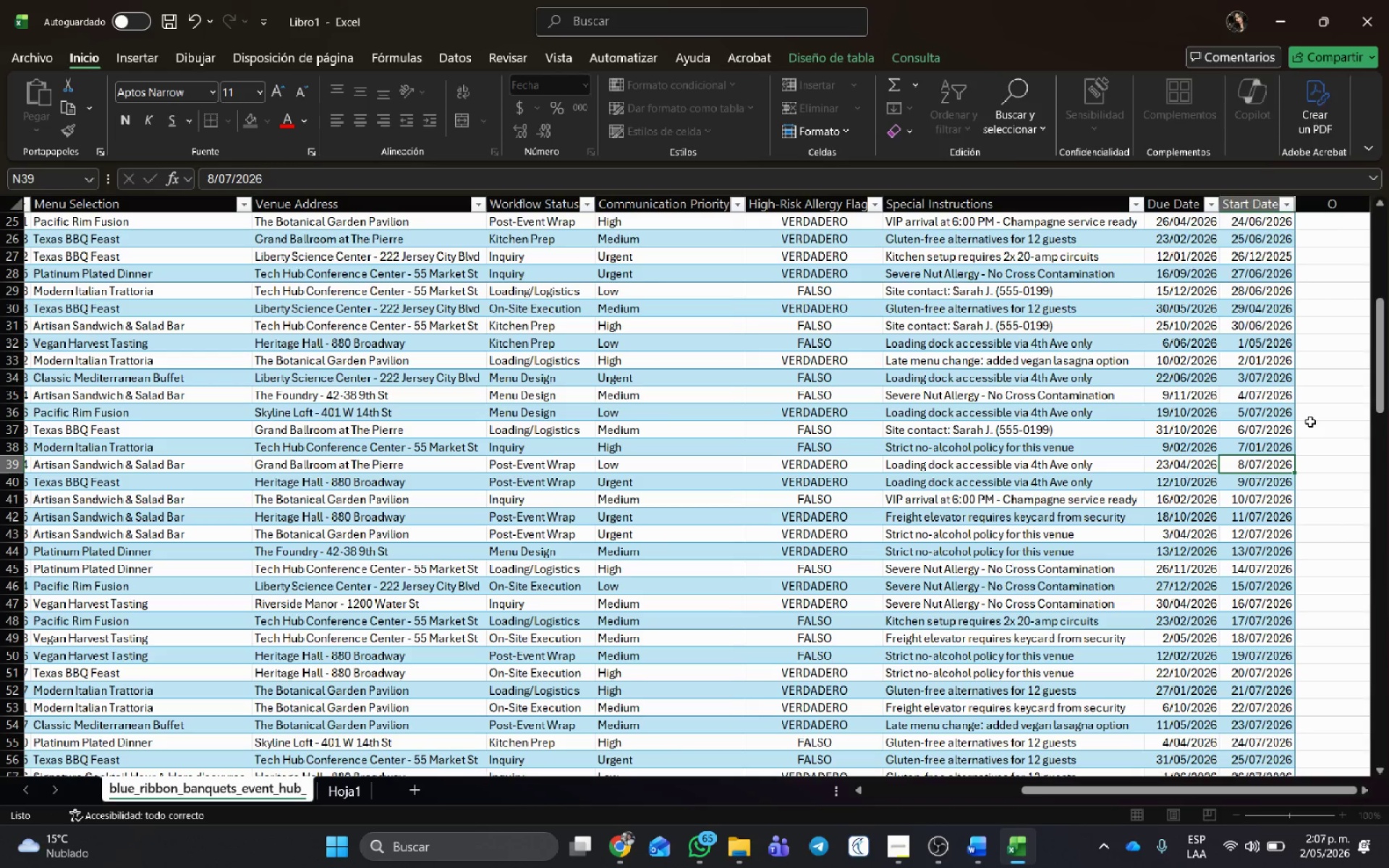 
key(NumpadEnter)
 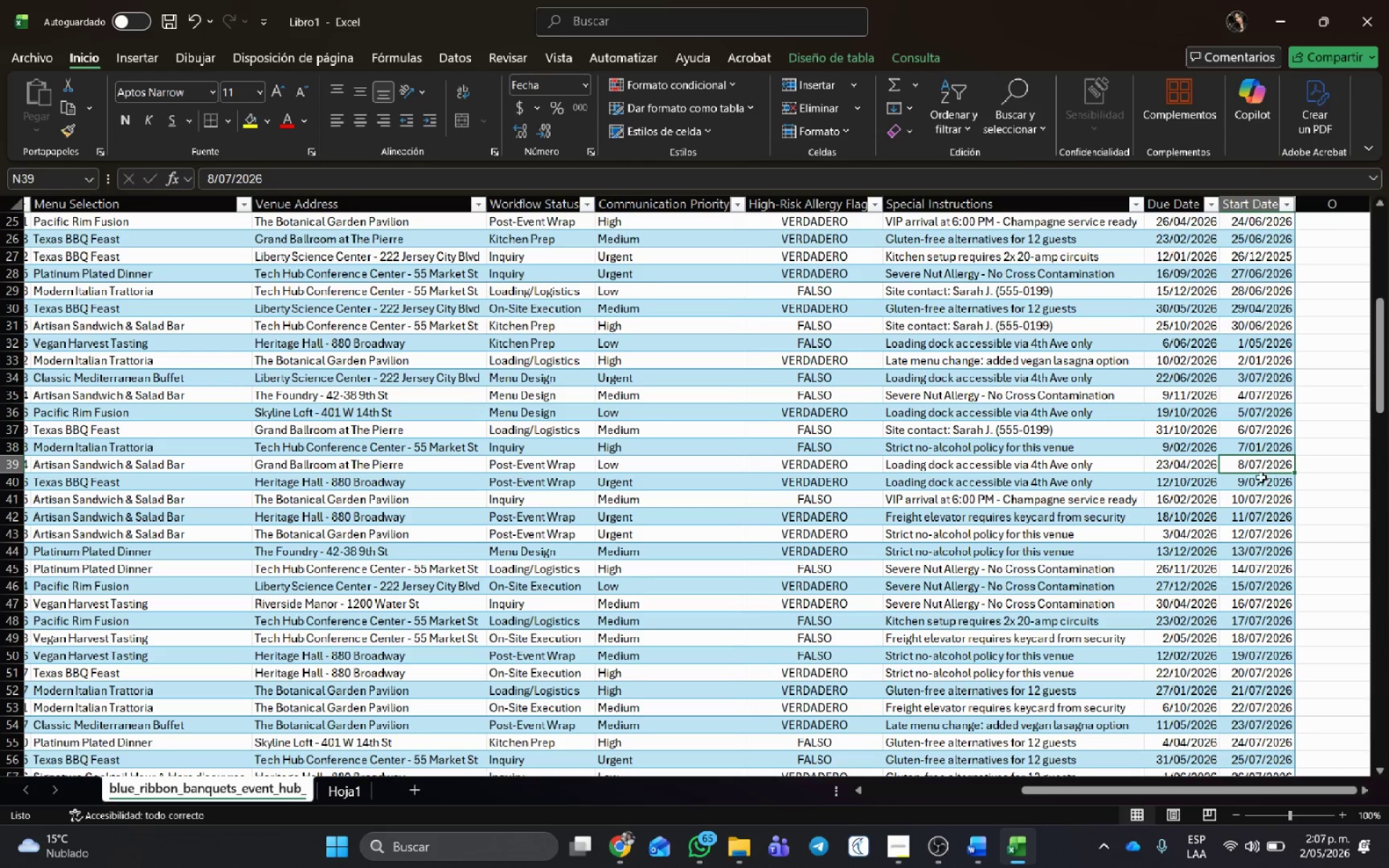 
double_click([1257, 464])
 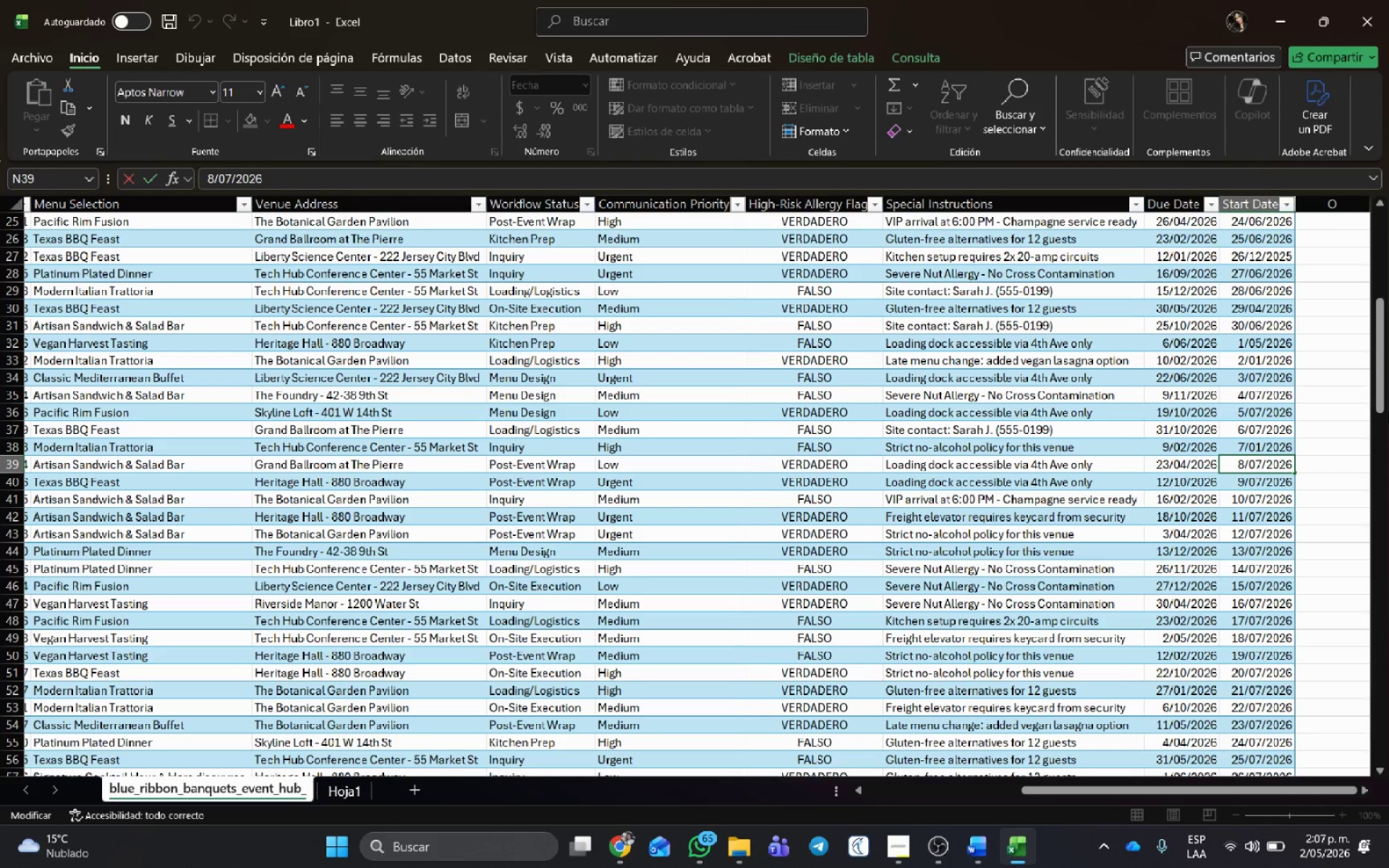 
key(Delete)
 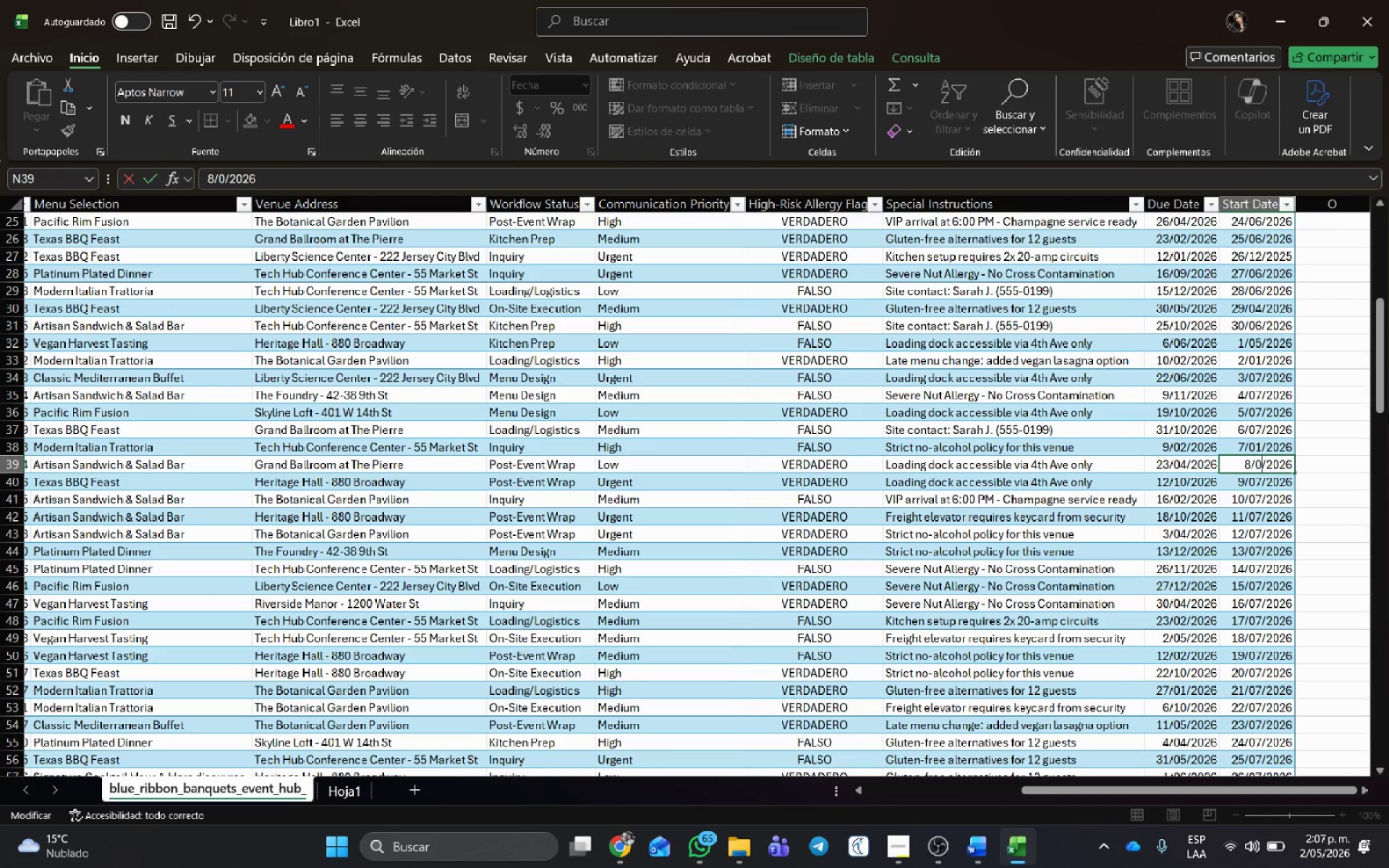 
key(Numpad3)
 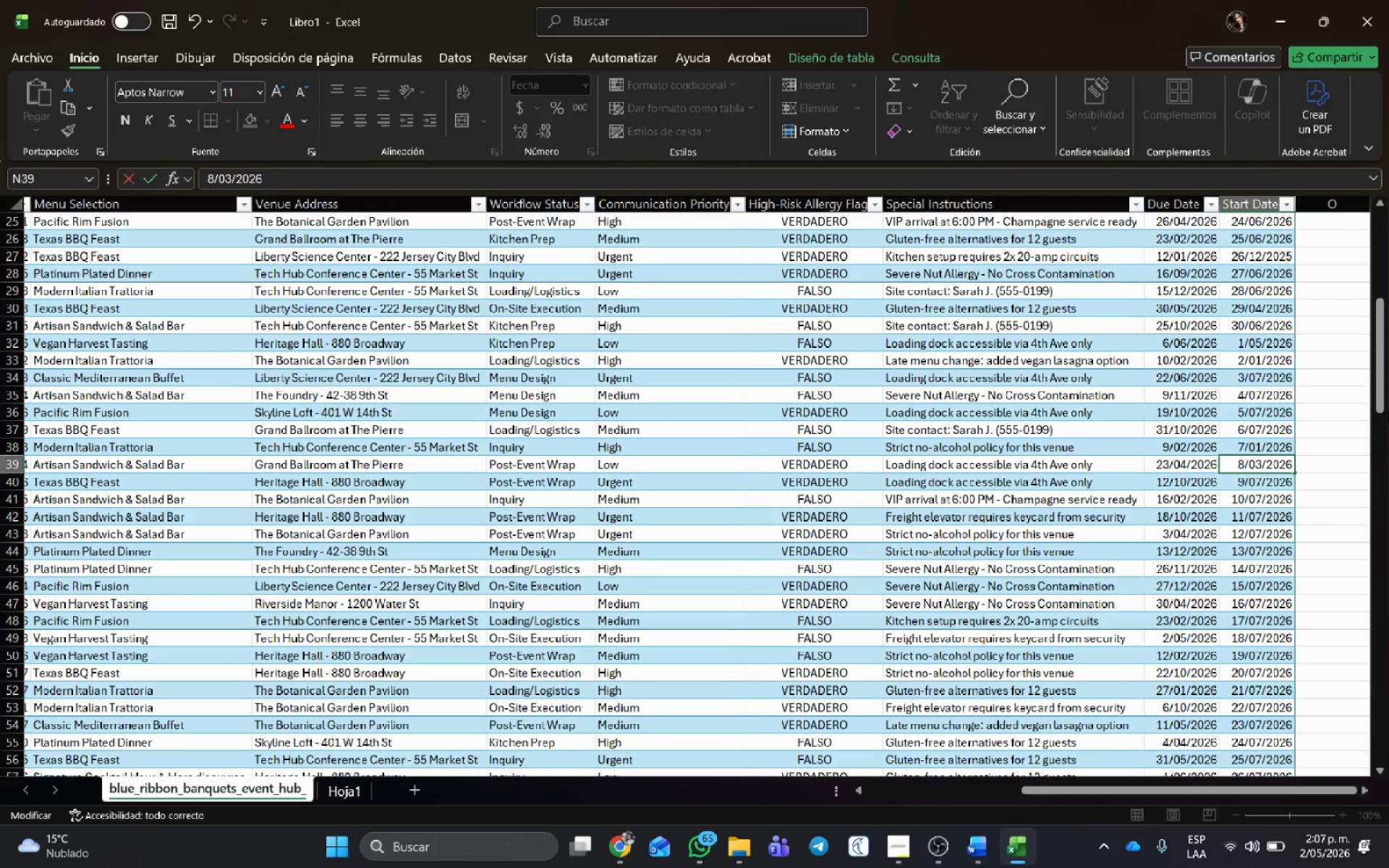 
key(NumpadEnter)
 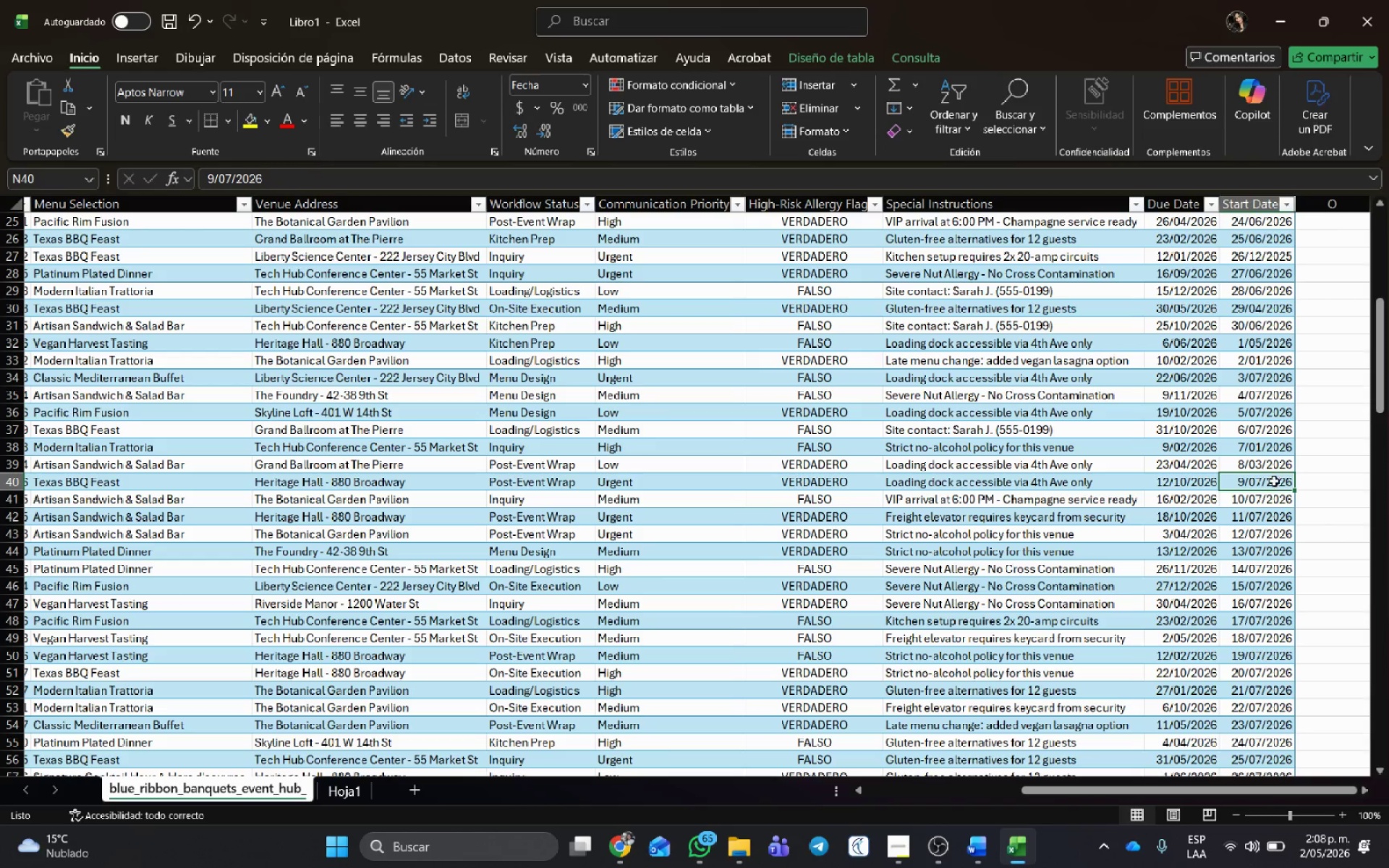 
double_click([1260, 500])
 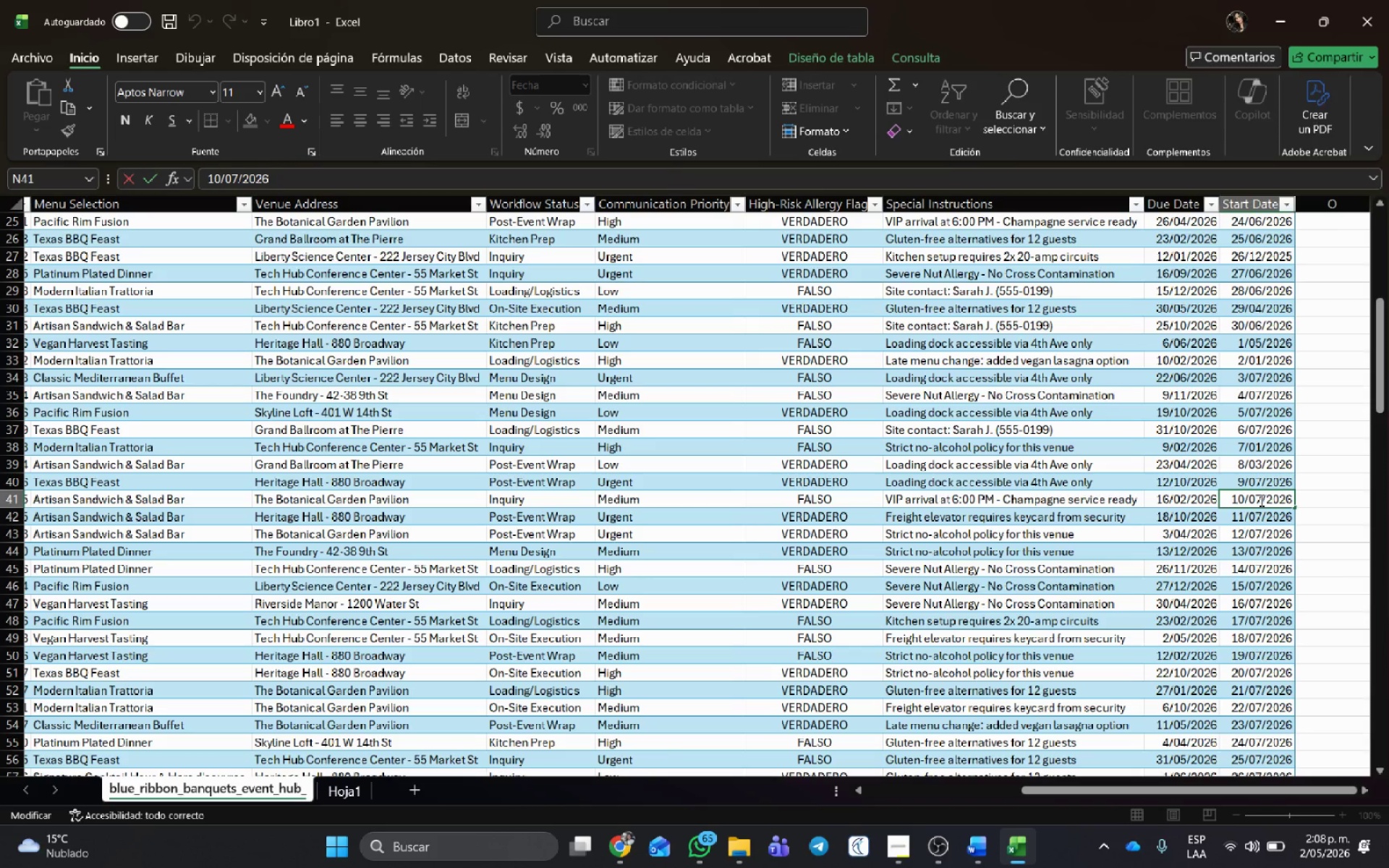 
key(Backspace)
 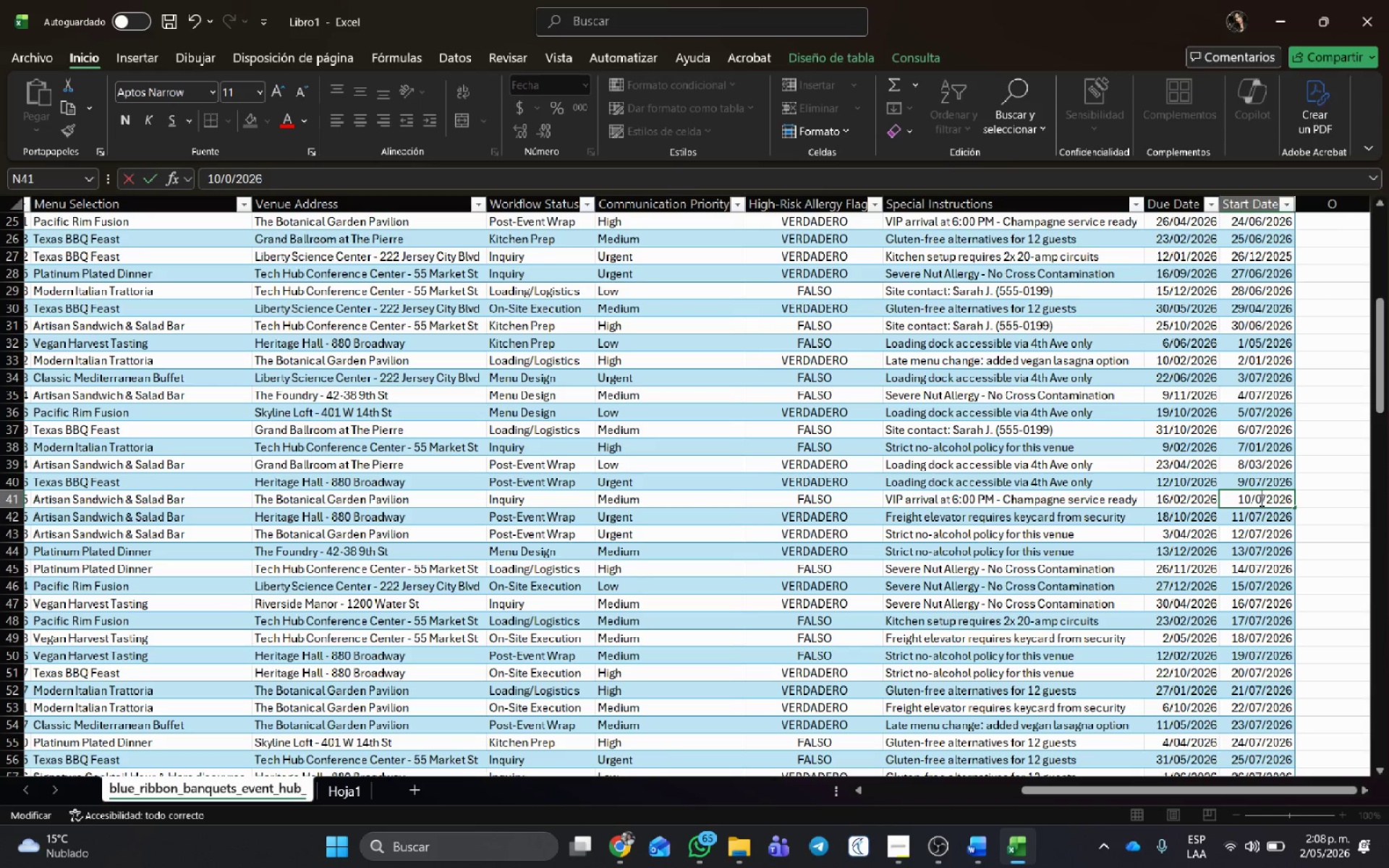 
key(Numpad1)
 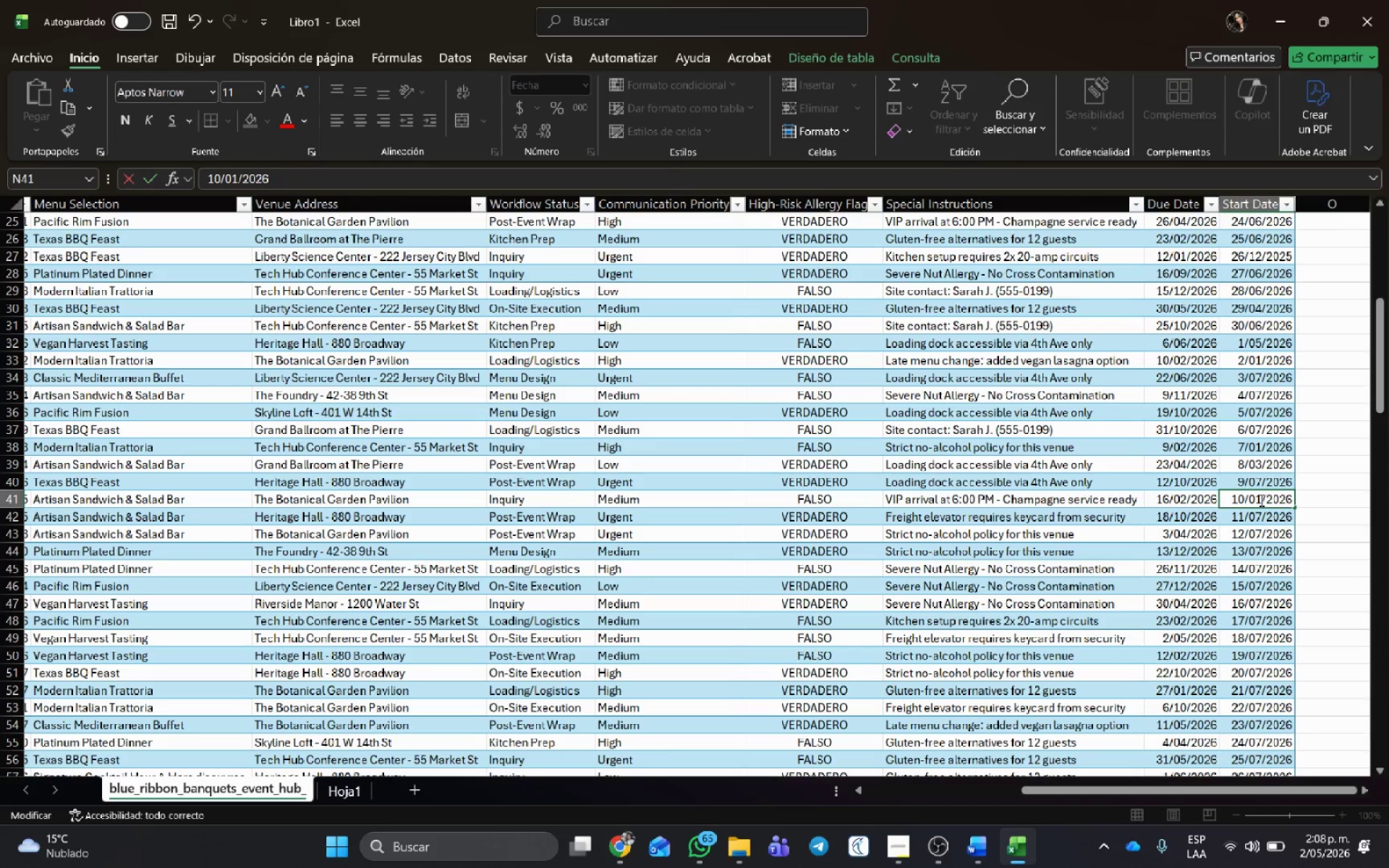 
key(NumpadEnter)
 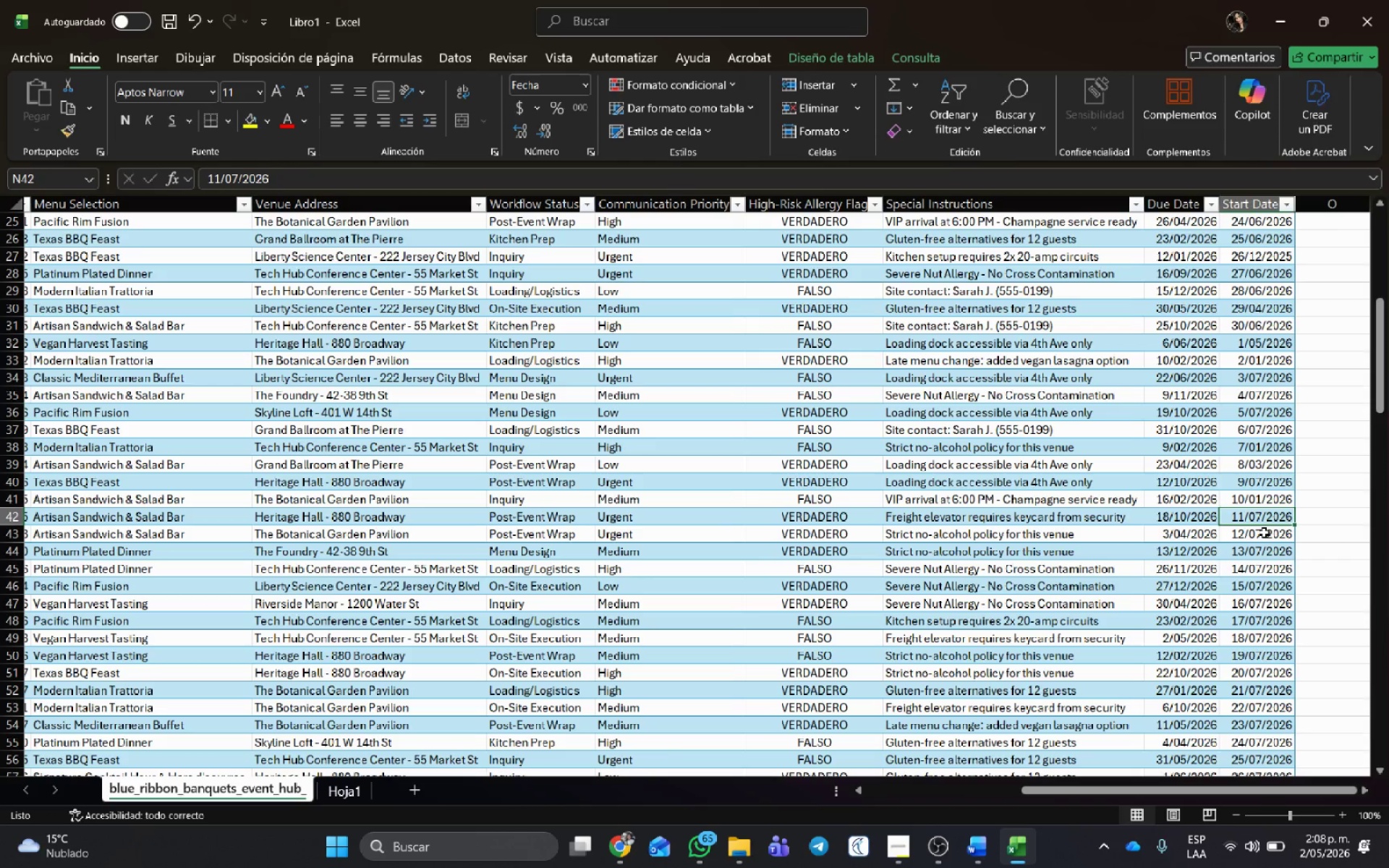 
double_click([1261, 534])
 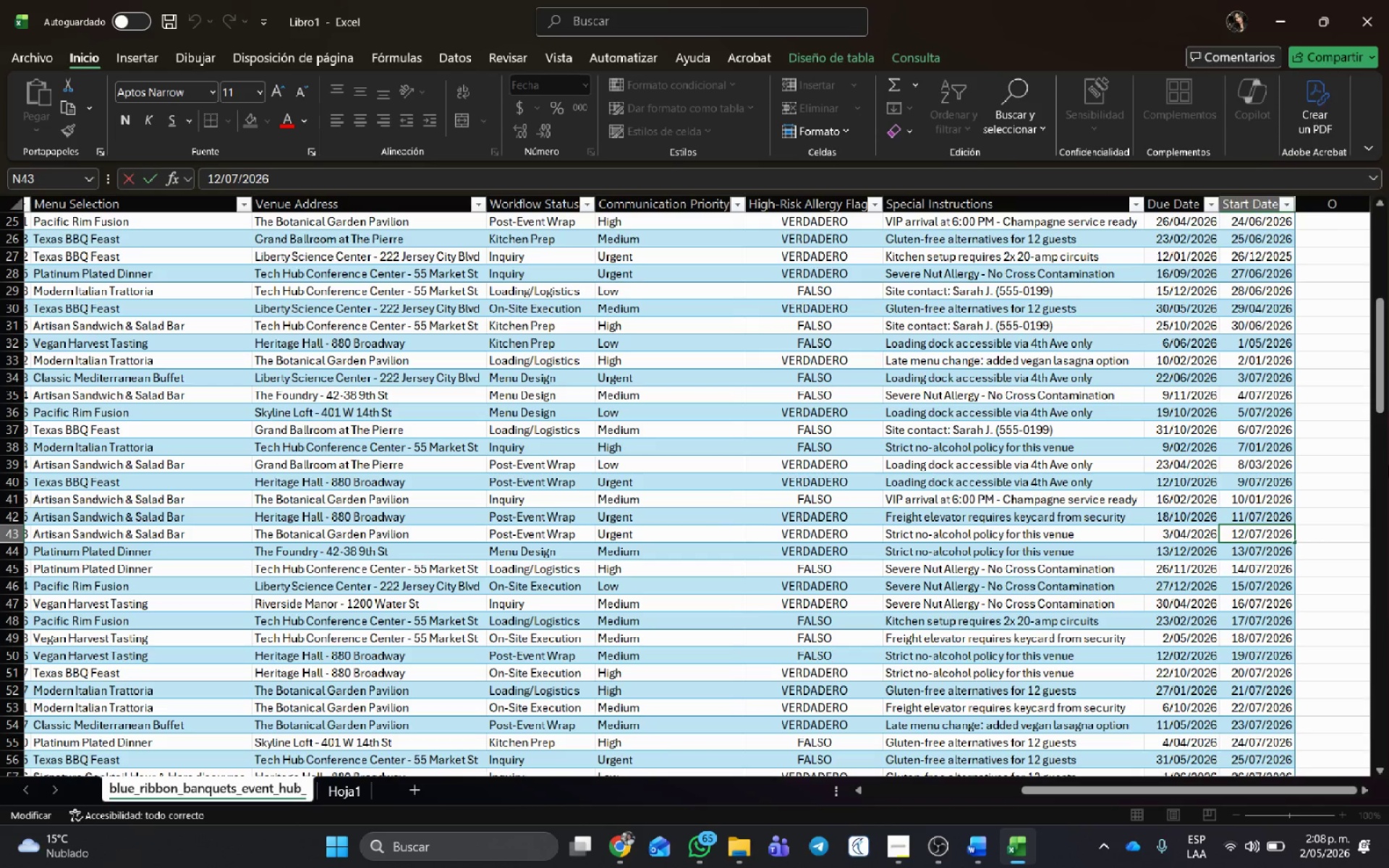 
key(Backspace)
 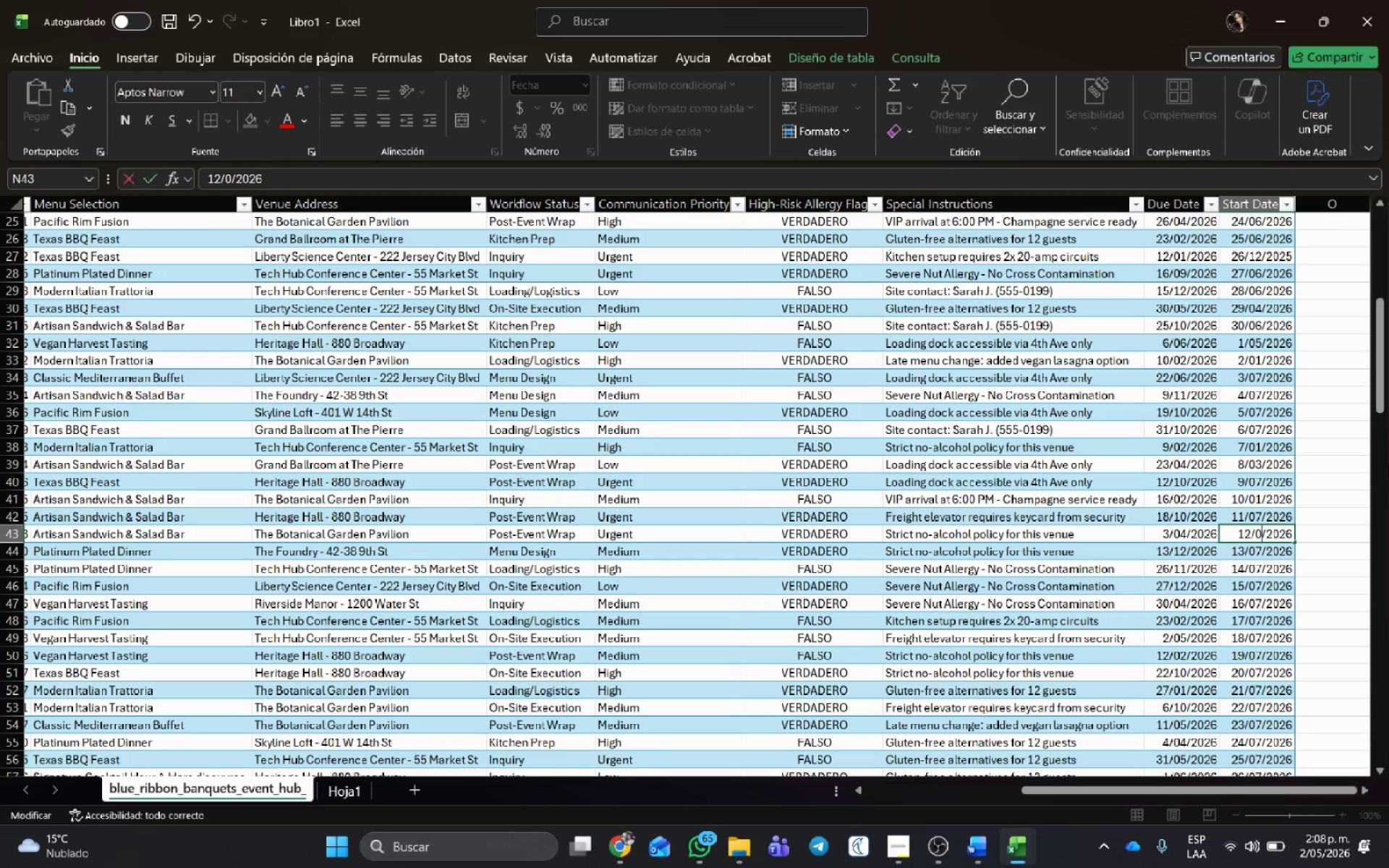 
key(Numpad2)
 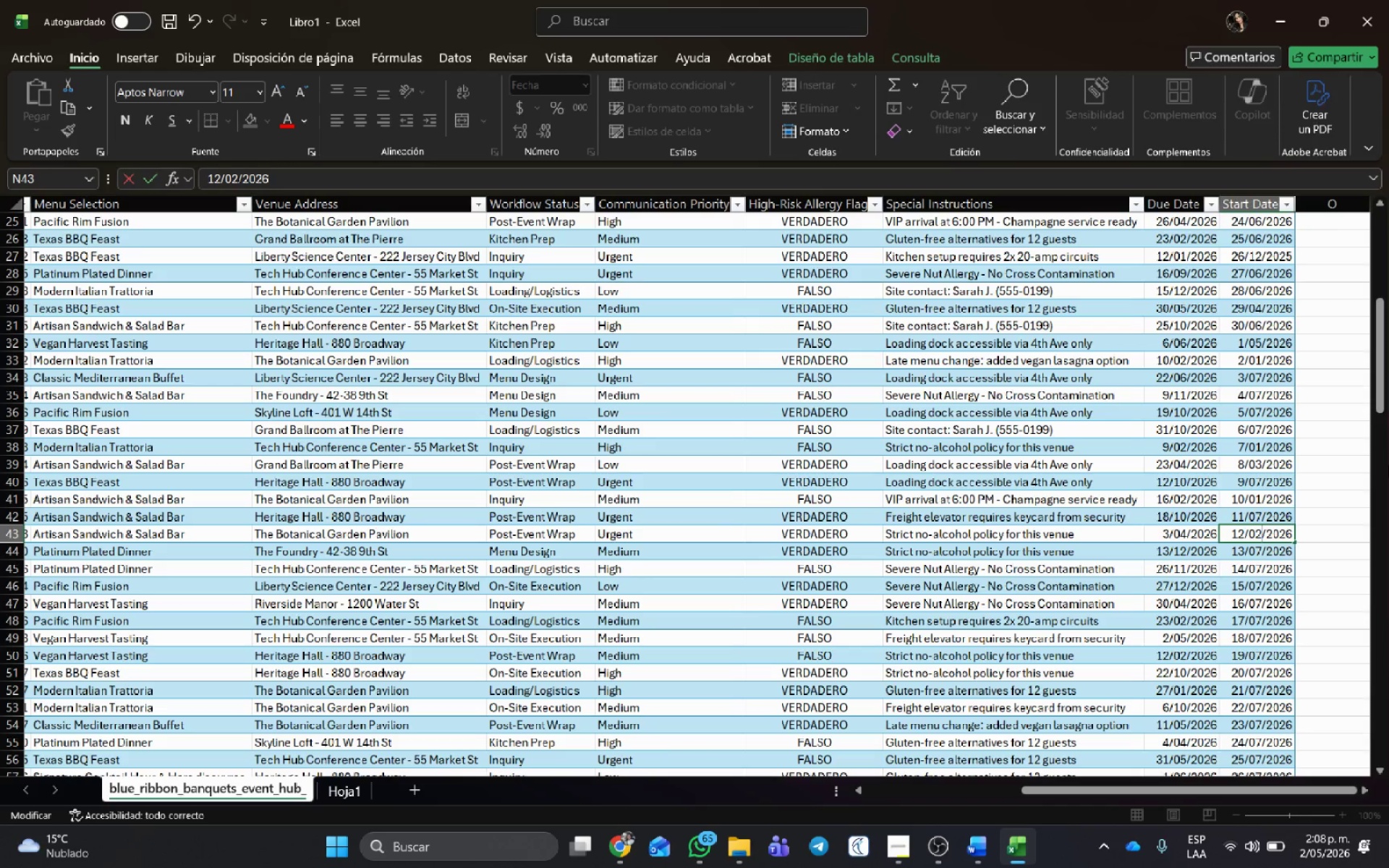 
key(NumpadEnter)
 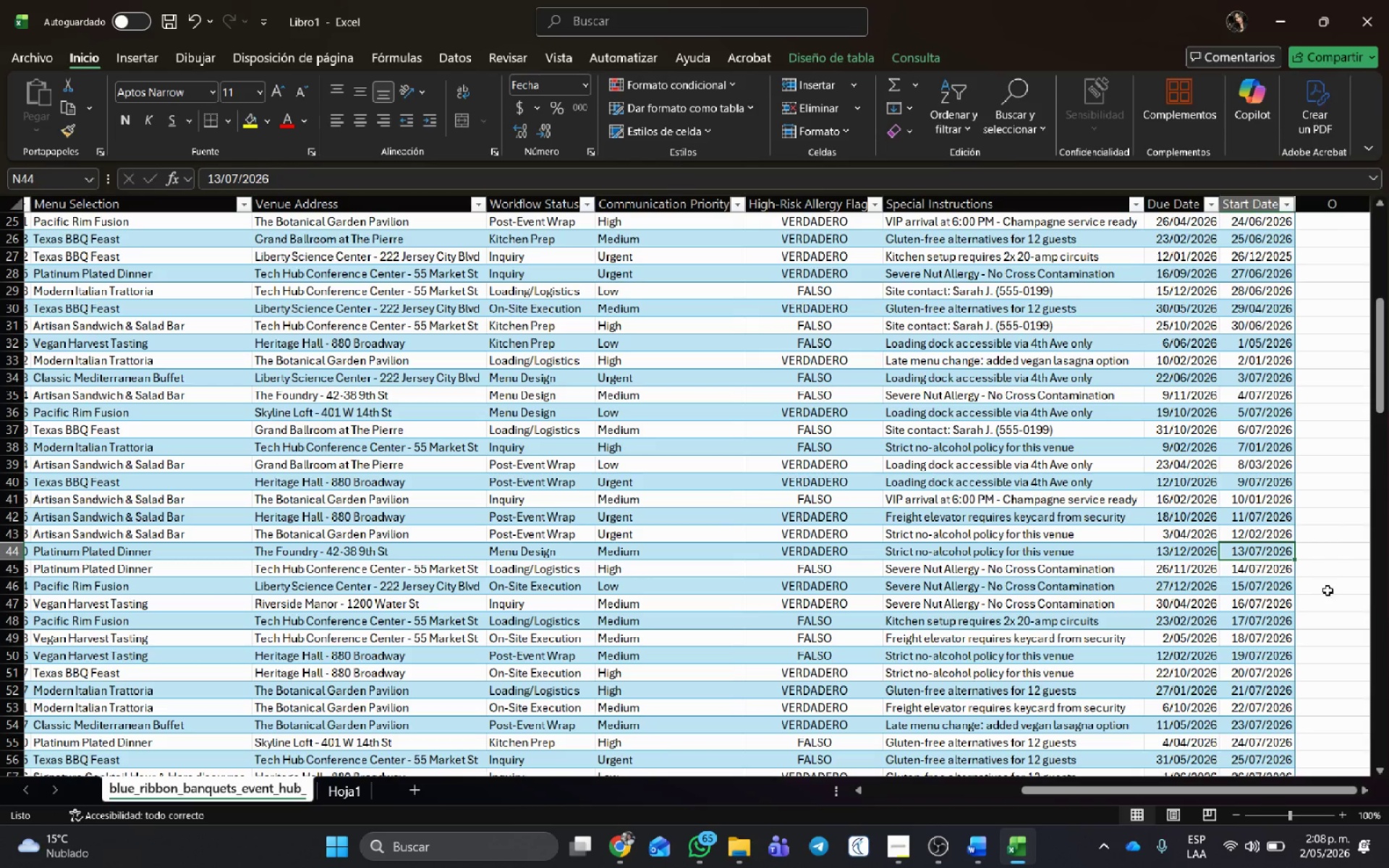 
left_click([1238, 588])
 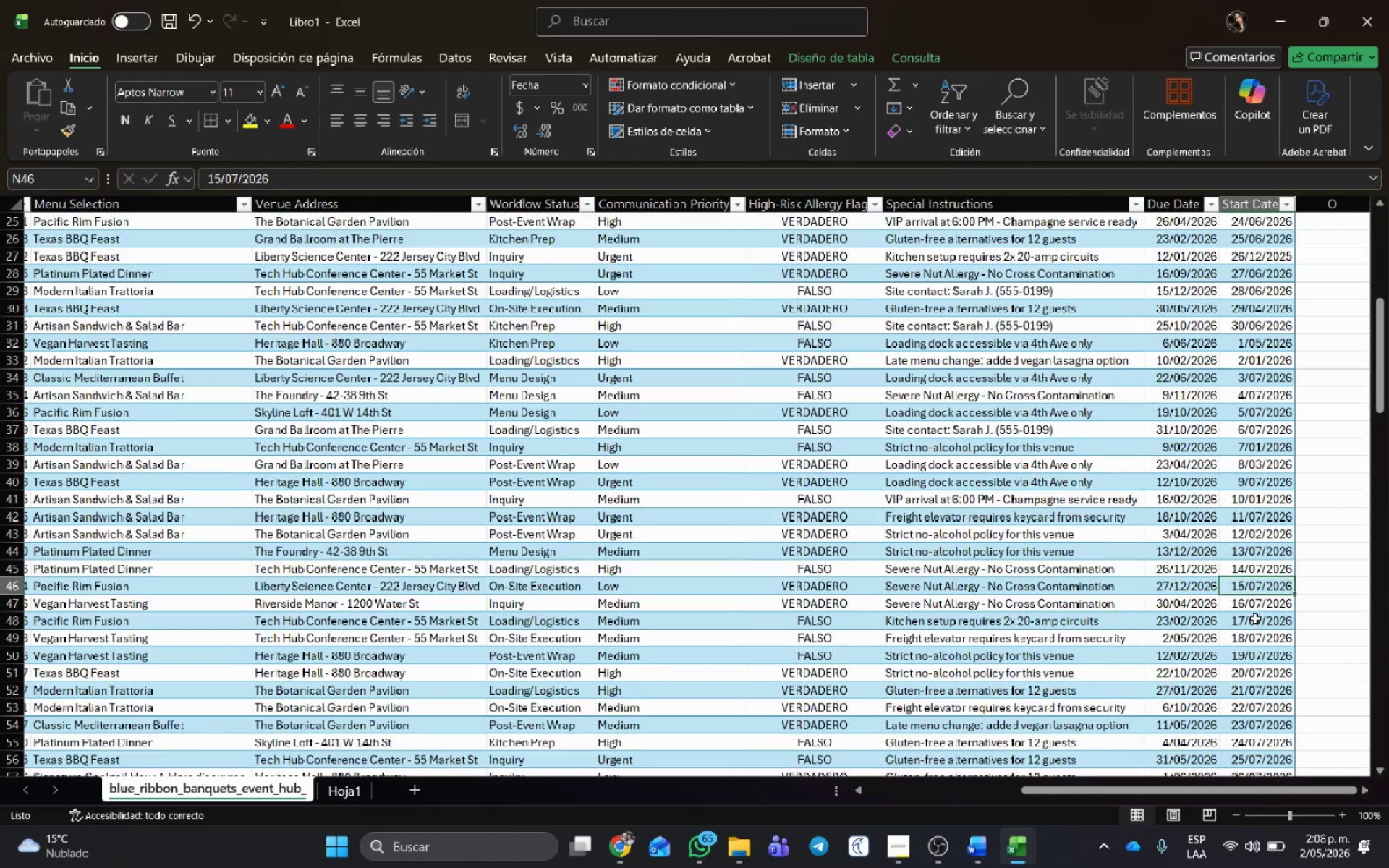 
scroll: coordinate [1256, 618], scroll_direction: down, amount: 2.0
 